 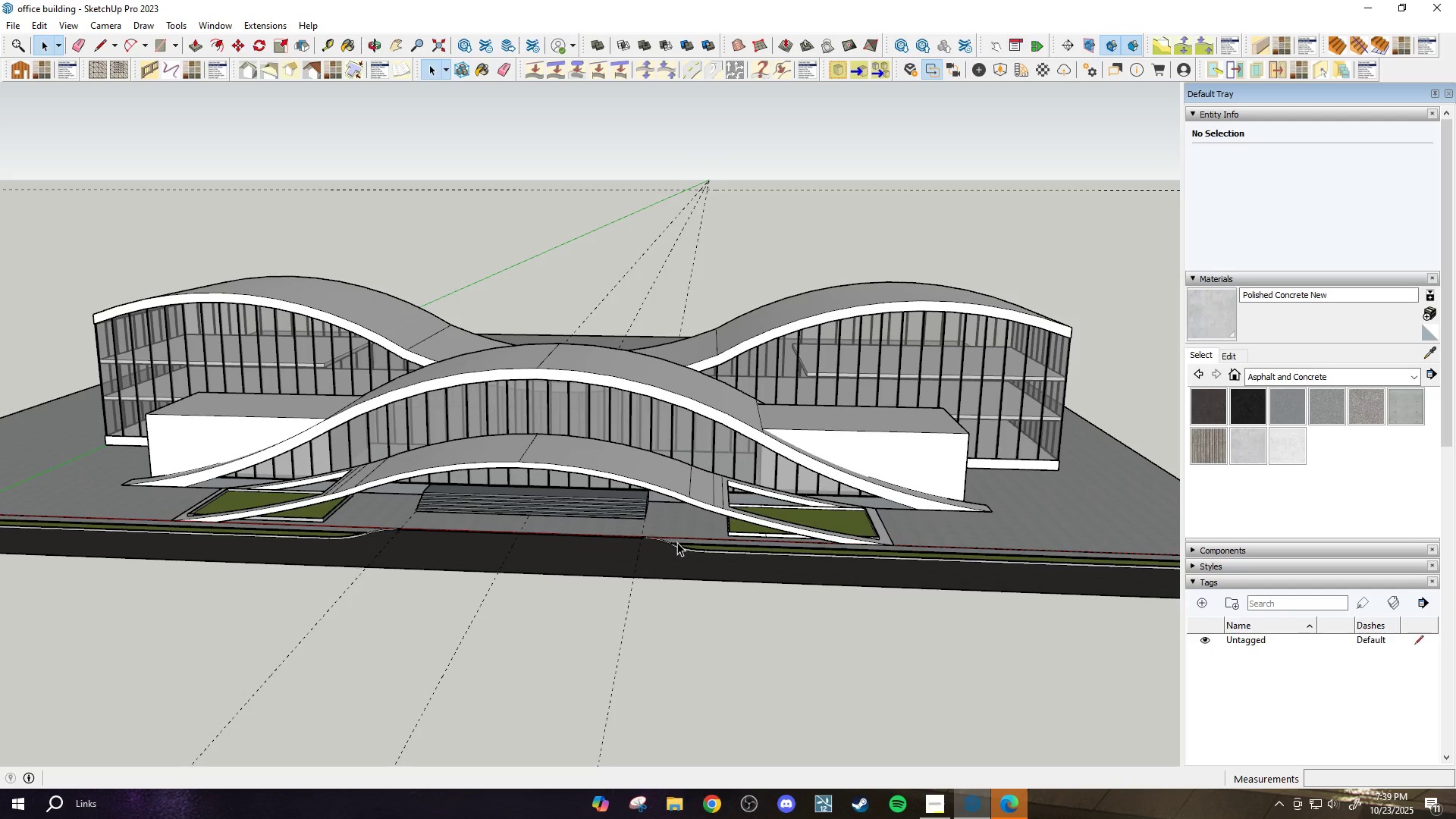 
scroll: coordinate [721, 526], scroll_direction: down, amount: 2.0
 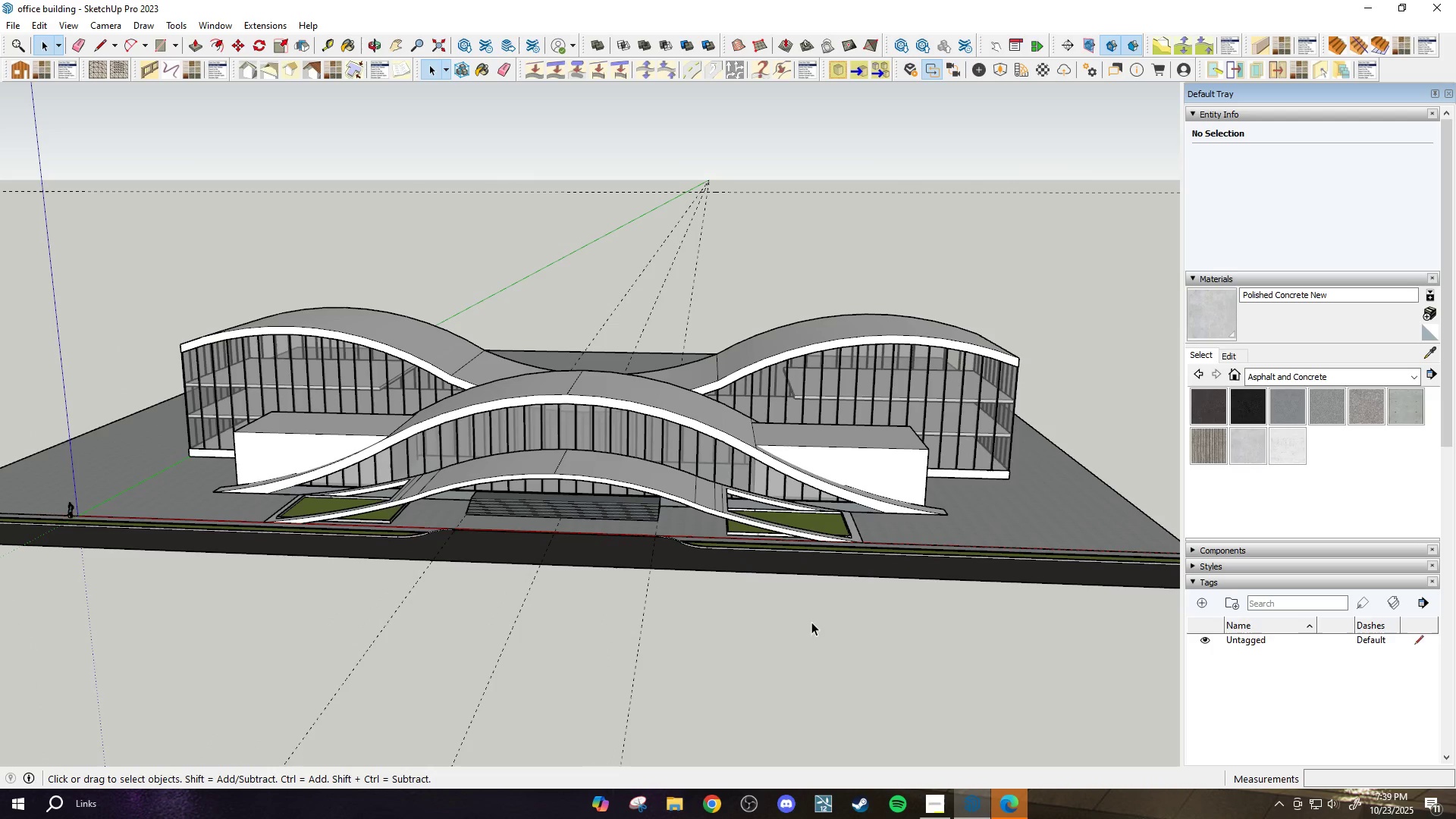 
scroll: coordinate [728, 519], scroll_direction: up, amount: 4.0
 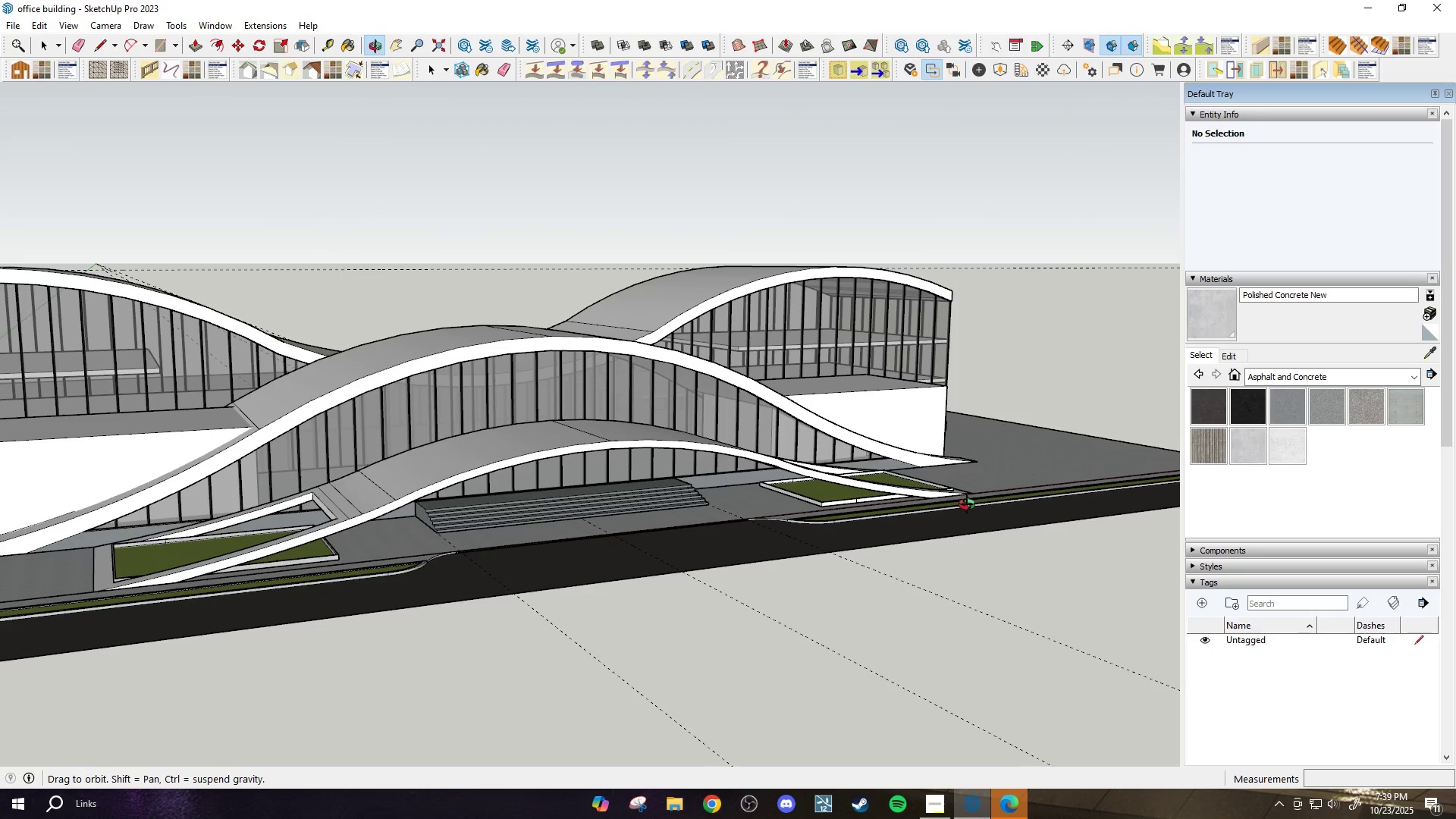 
wait(9.98)
 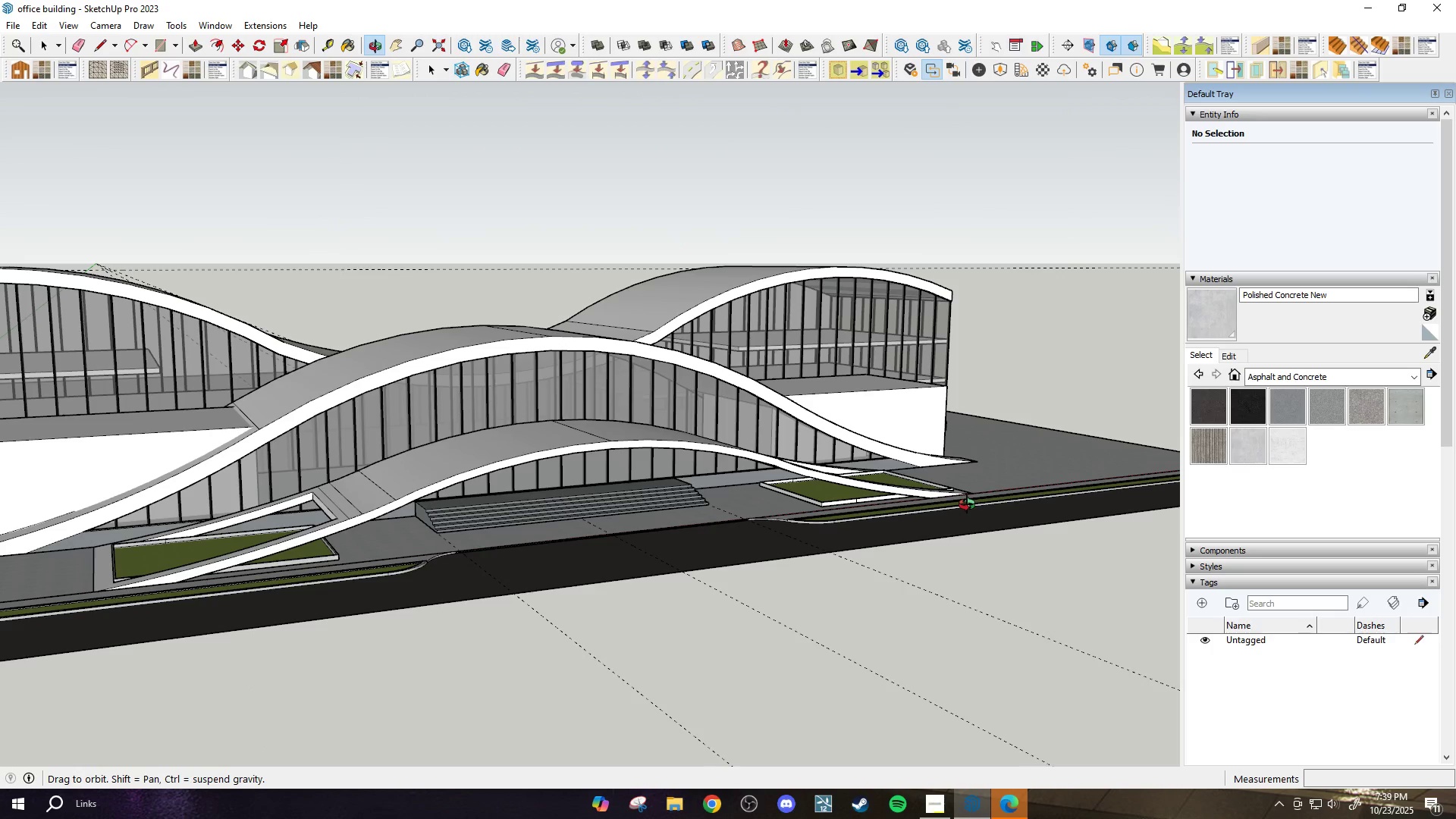 
scroll: coordinate [753, 588], scroll_direction: down, amount: 1.0
 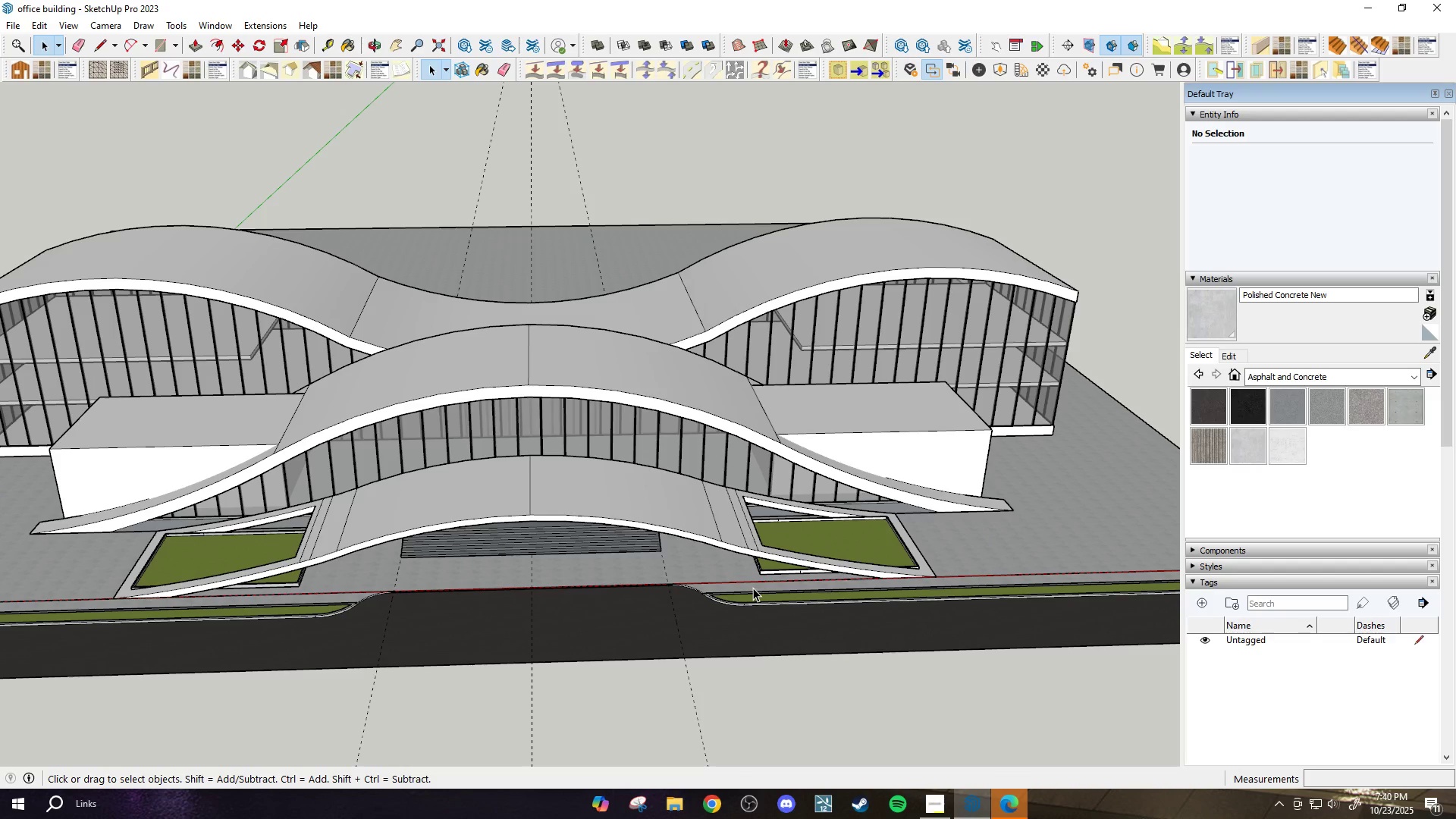 
wait(7.97)
 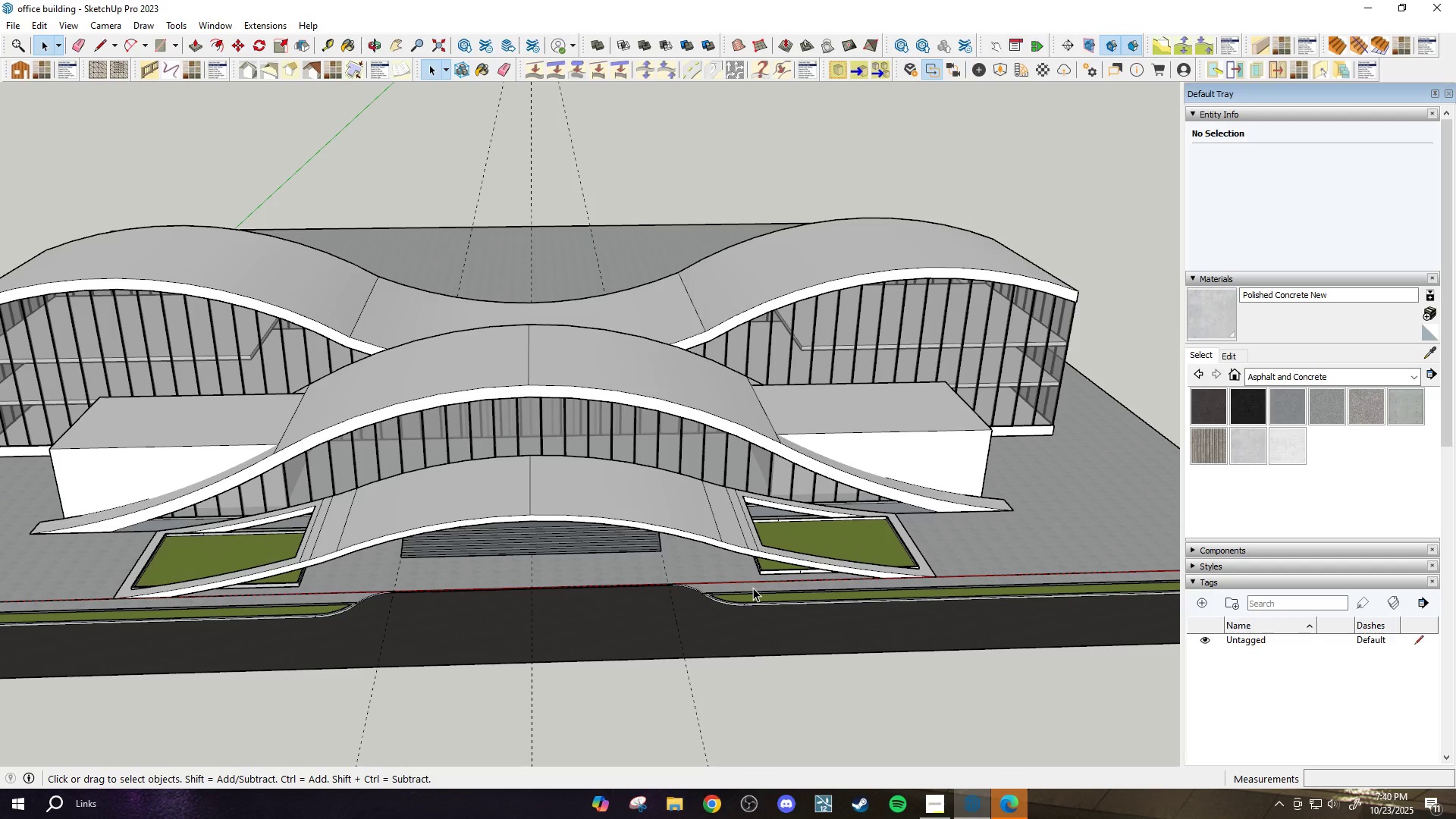 
scroll: coordinate [766, 608], scroll_direction: up, amount: 10.0
 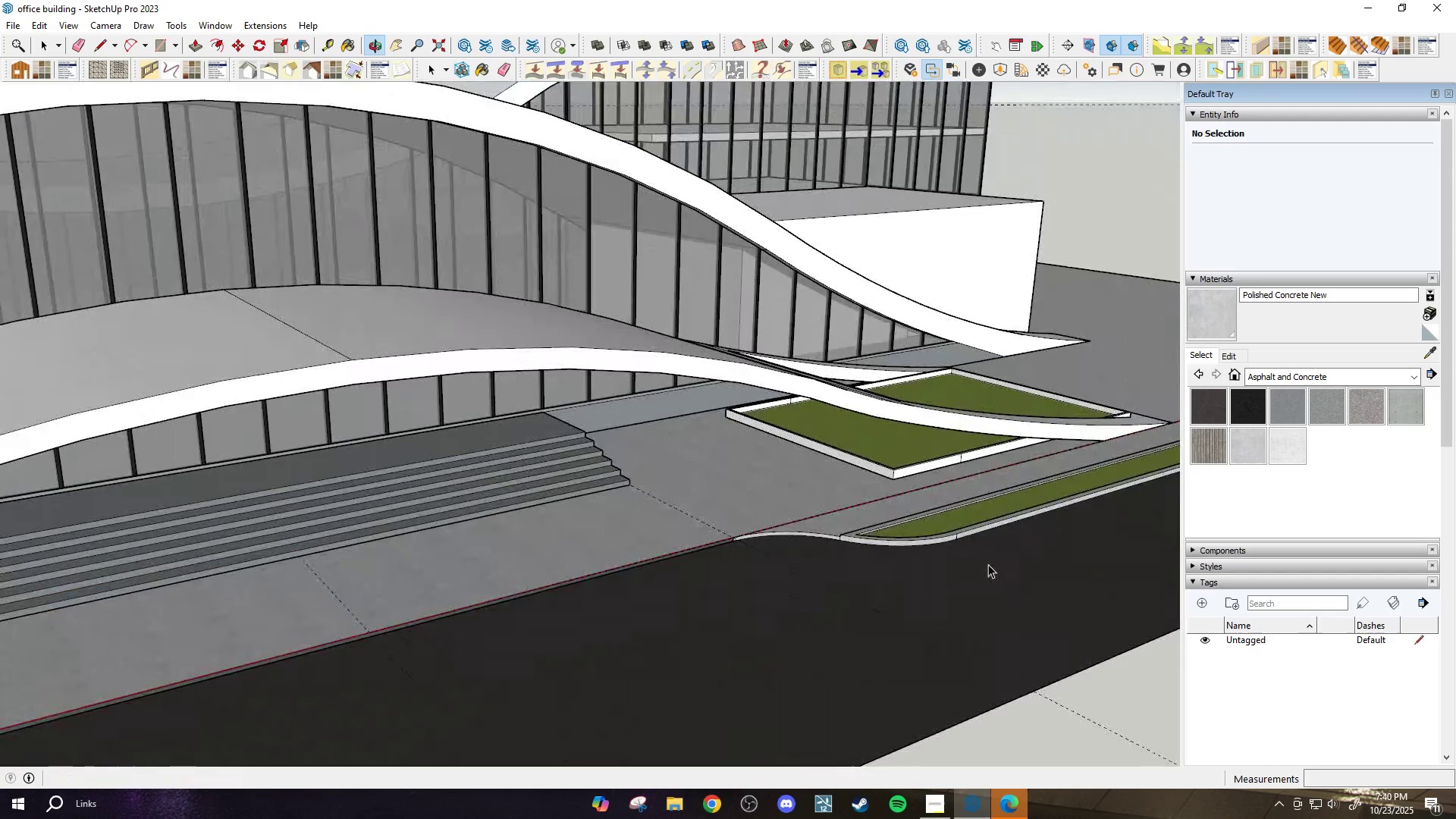 
scroll: coordinate [1367, 381], scroll_direction: down, amount: 8.0
 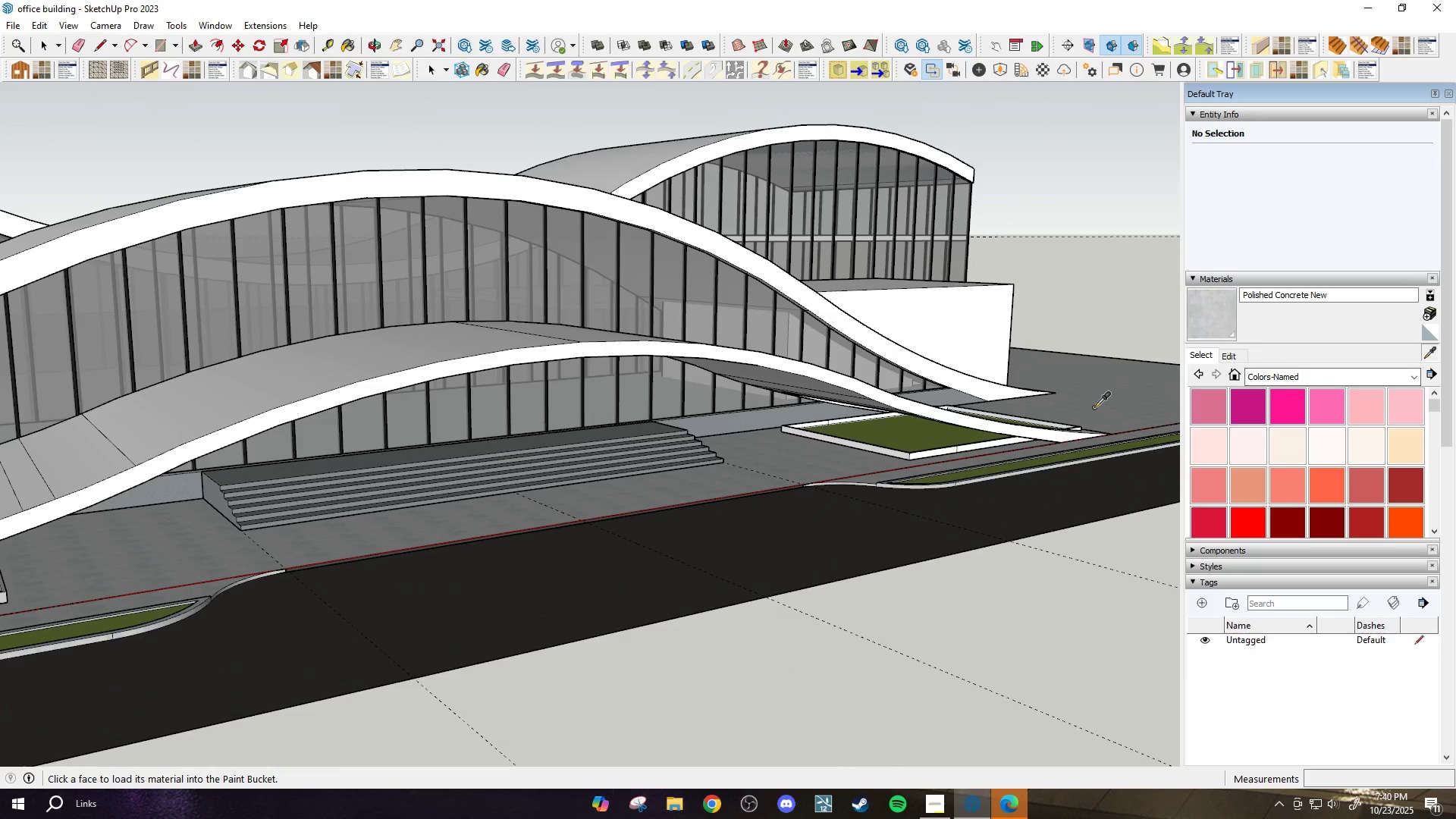 
wait(6.6)
 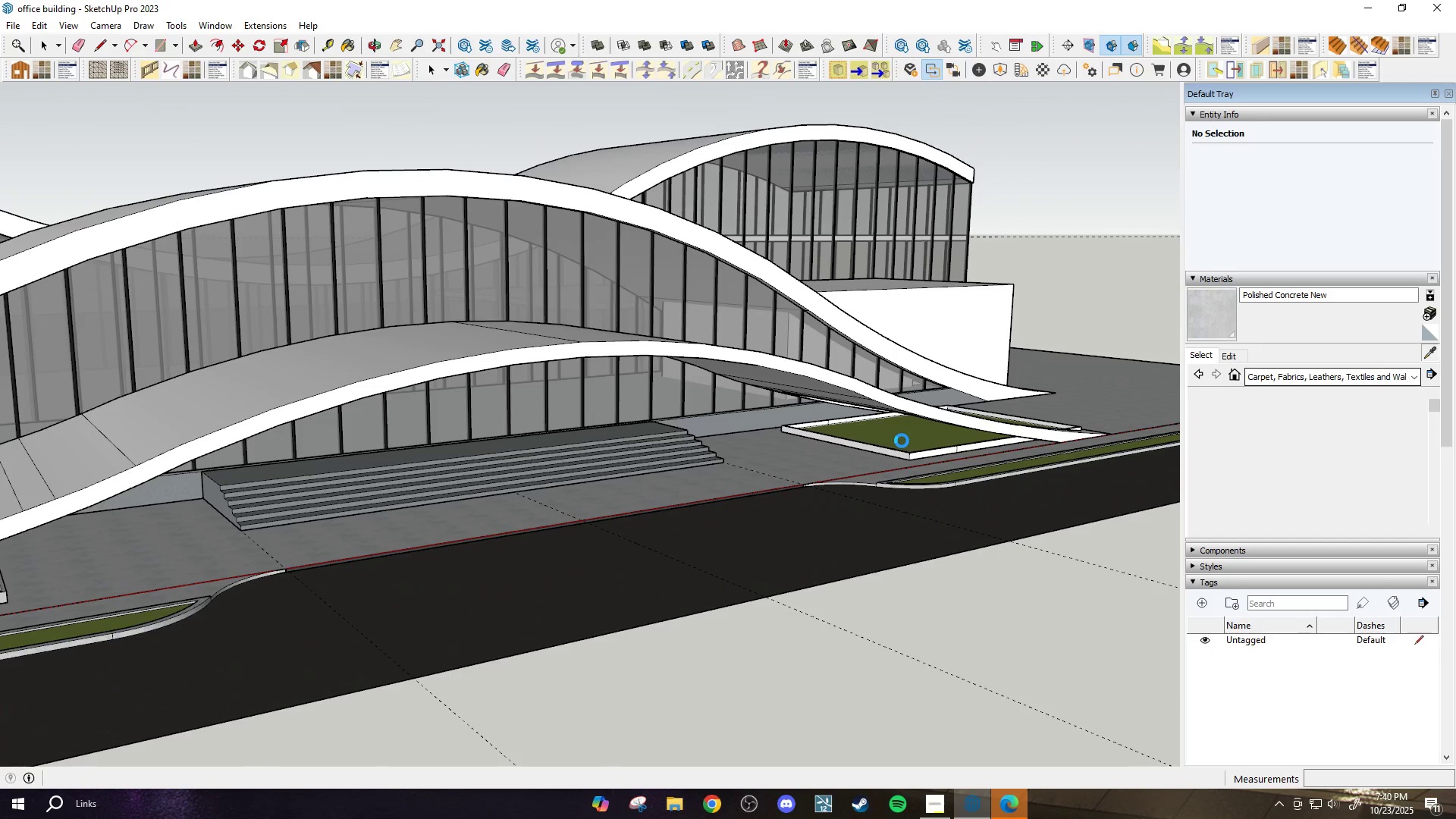 
scroll: coordinate [397, 510], scroll_direction: up, amount: 9.0
 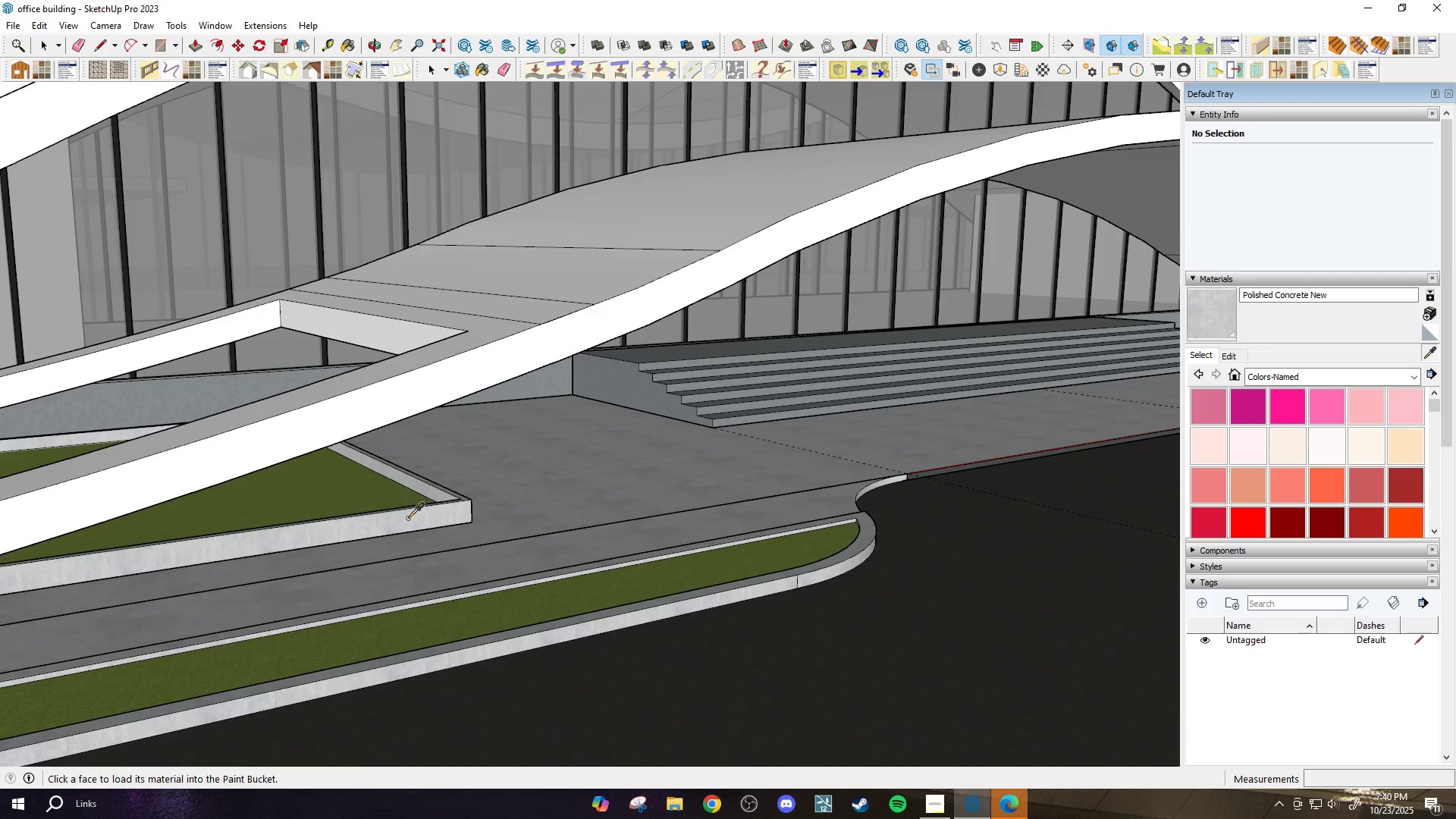 
left_click([409, 519])
 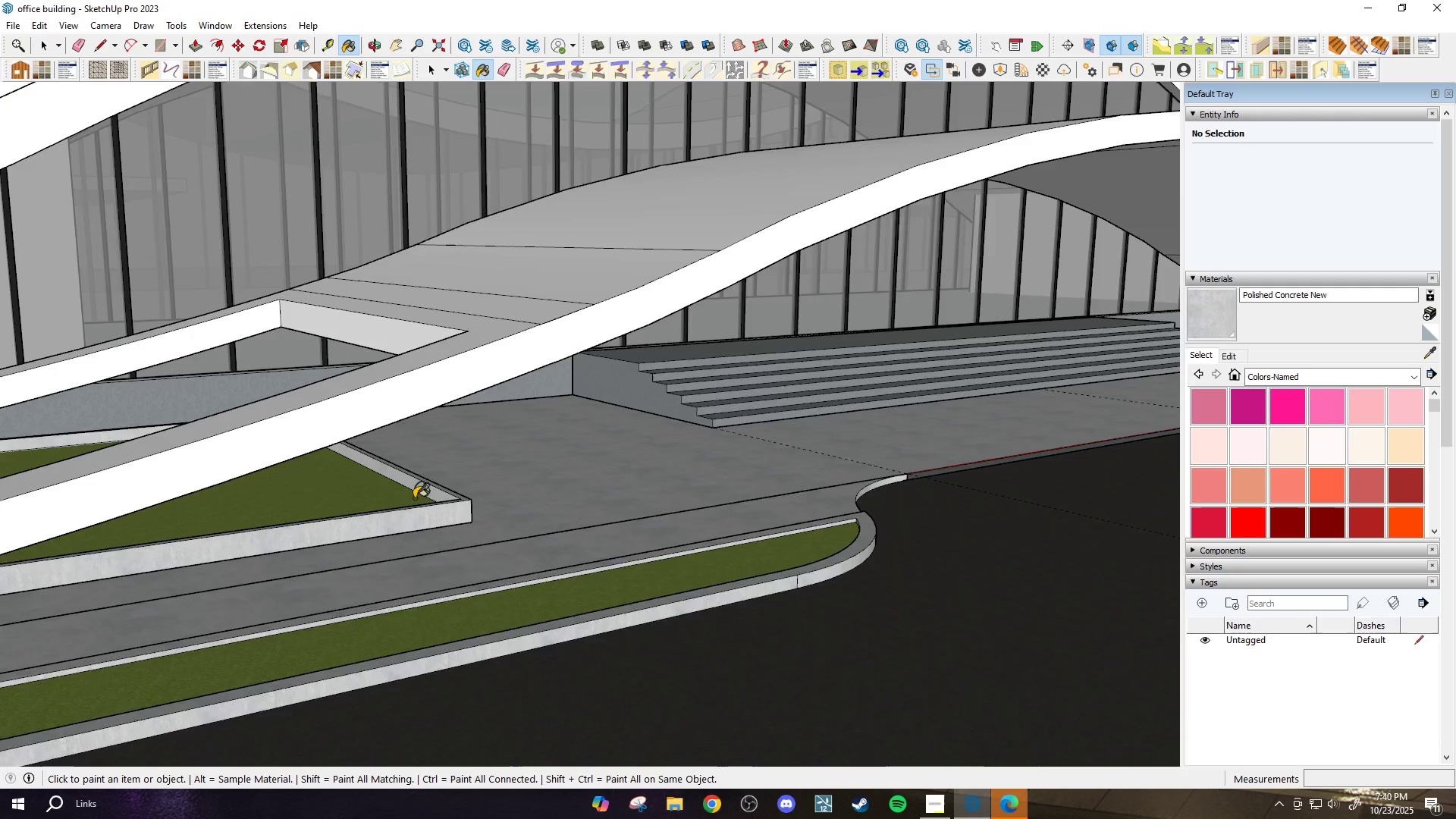 
scroll: coordinate [767, 485], scroll_direction: up, amount: 1.0
 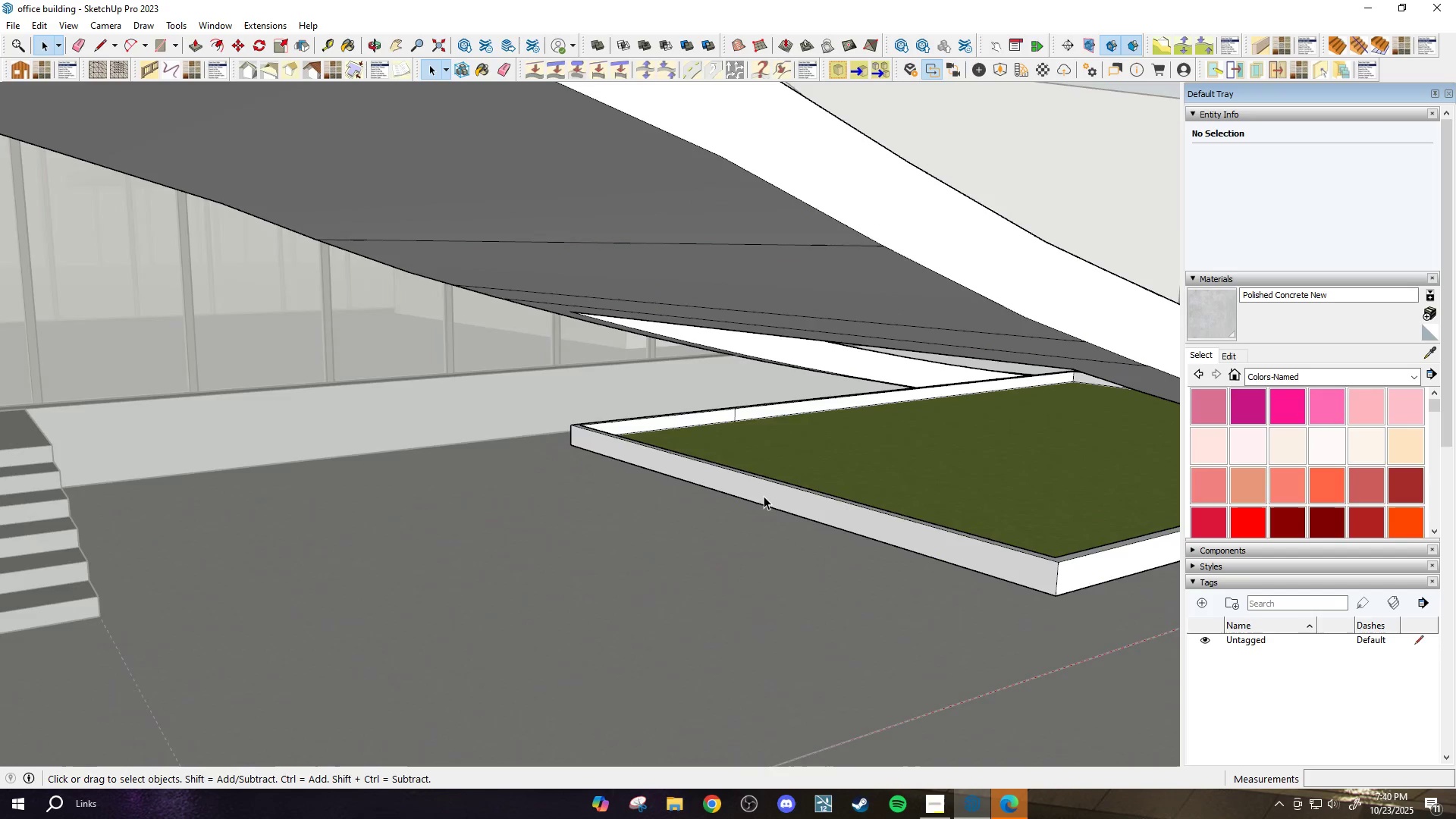 
double_click([764, 496])
 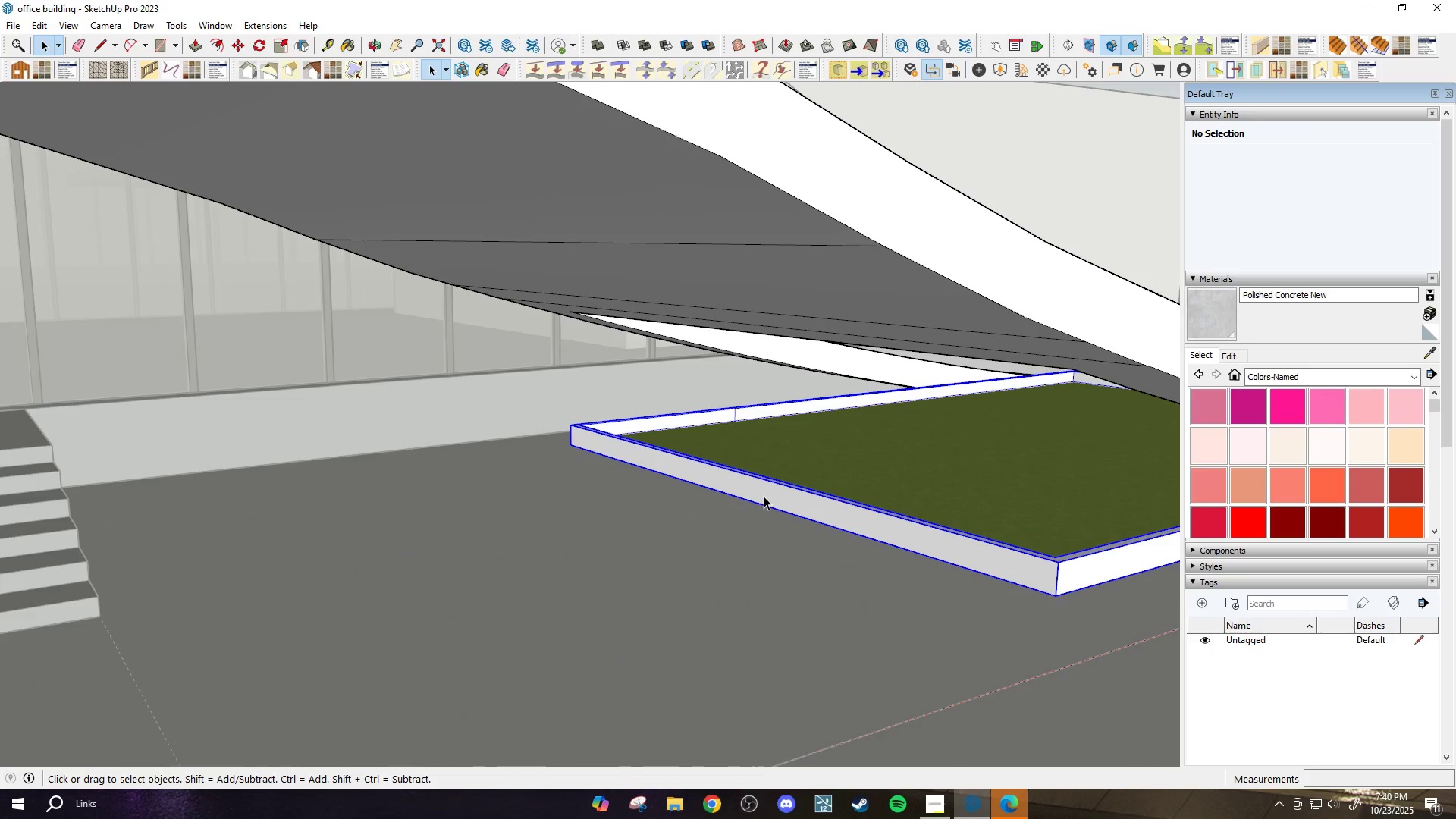 
triple_click([764, 496])
 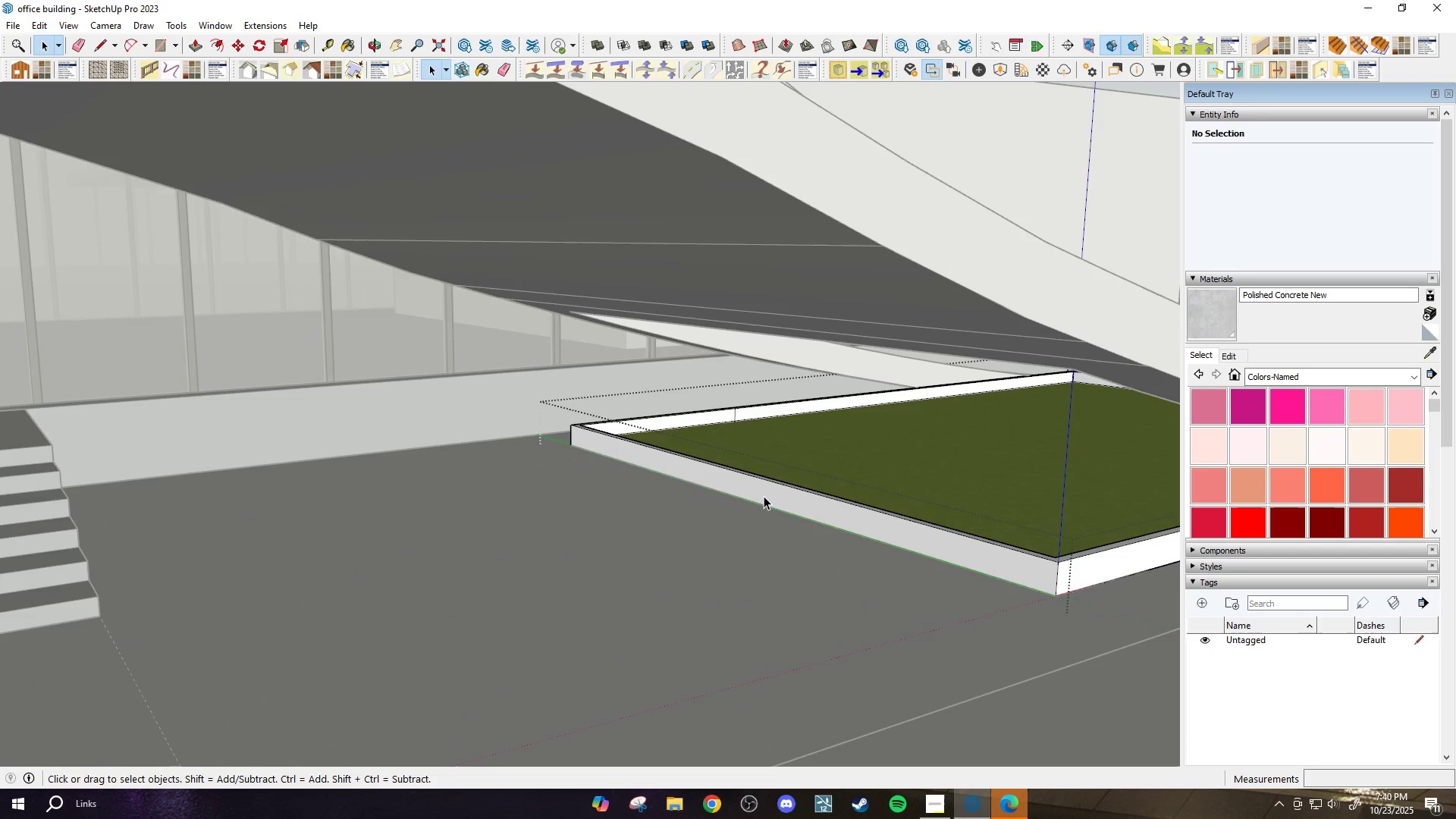 
triple_click([764, 496])
 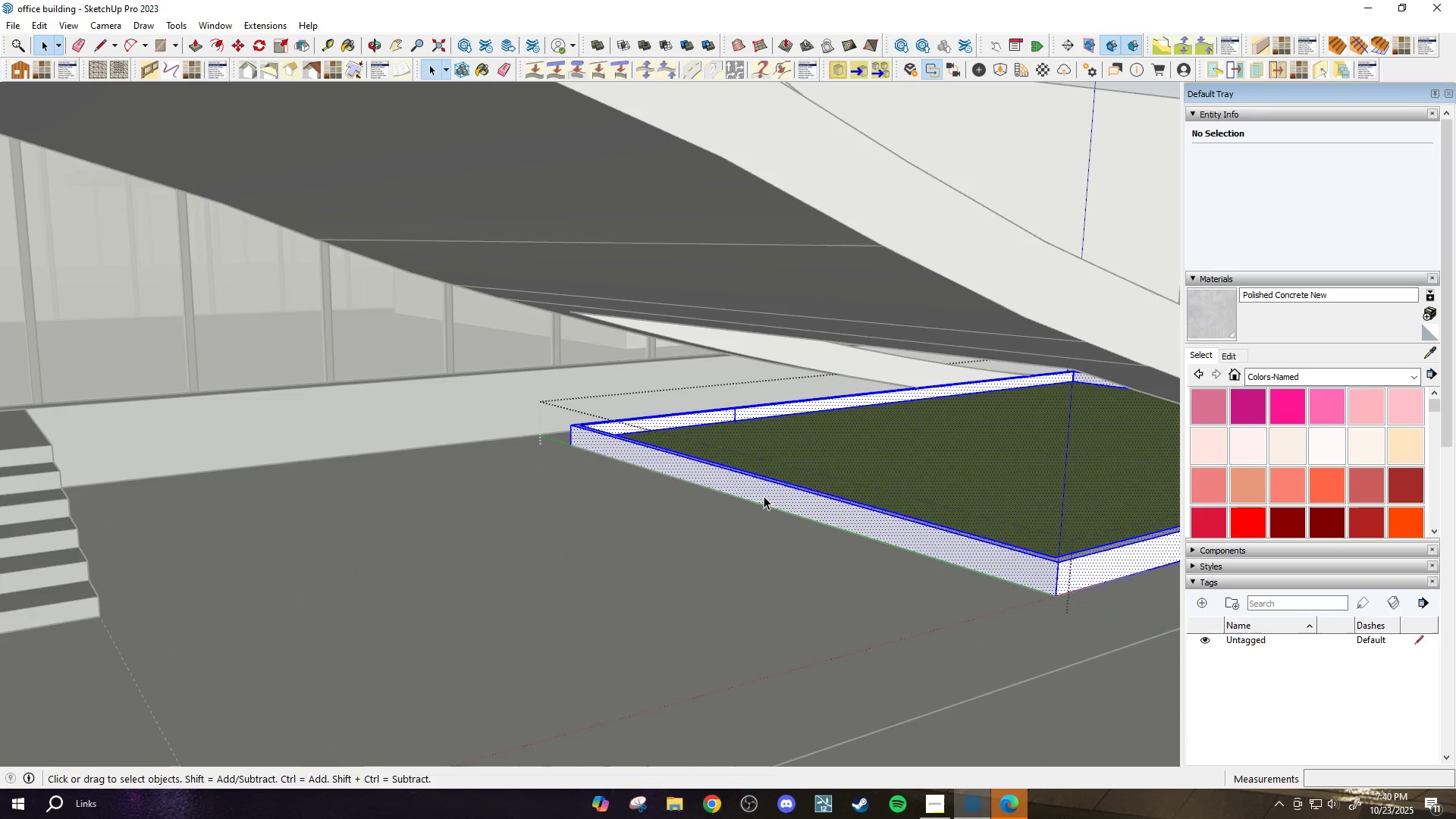 
triple_click([764, 496])
 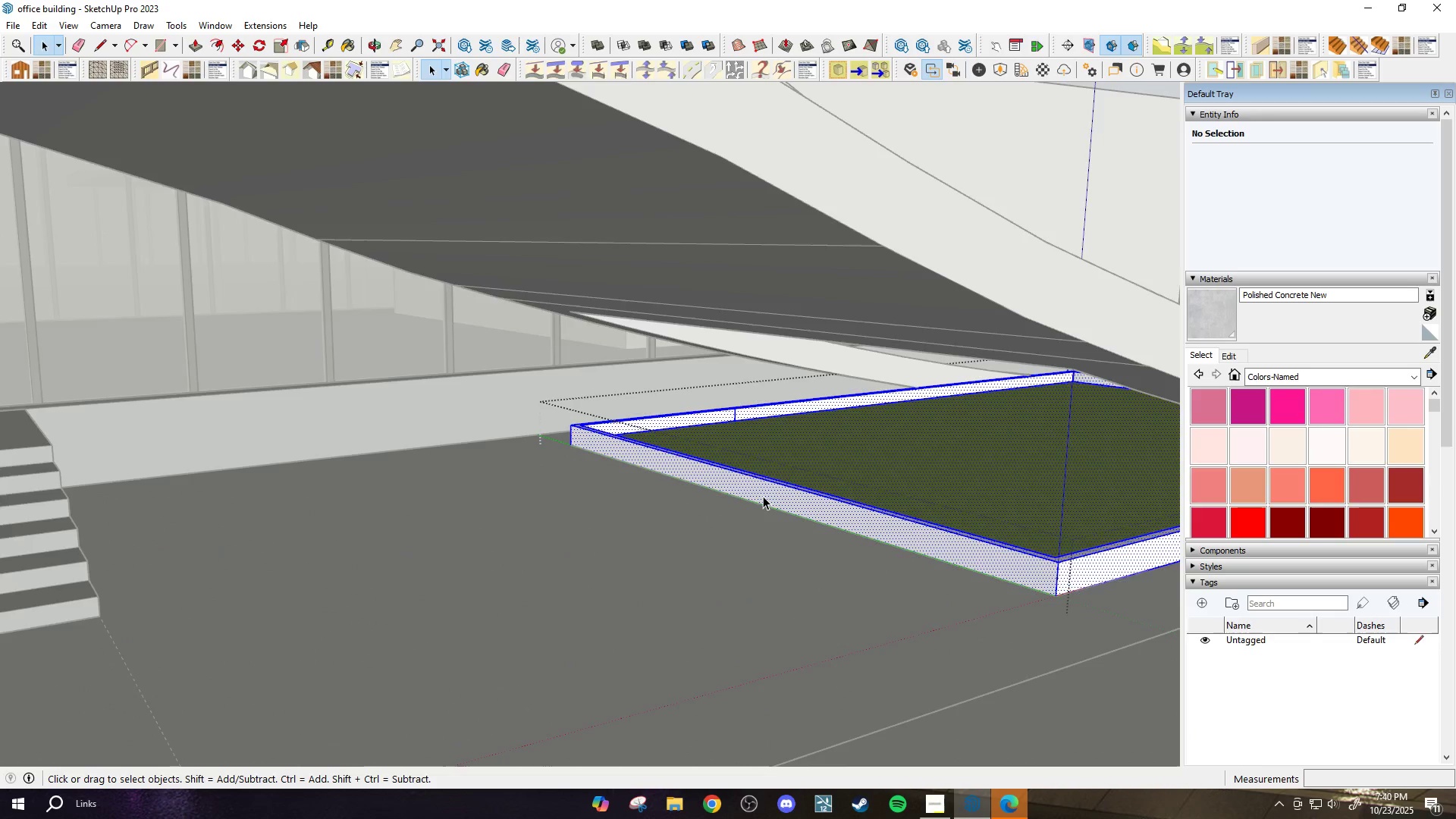 
scroll: coordinate [763, 496], scroll_direction: up, amount: 4.0
 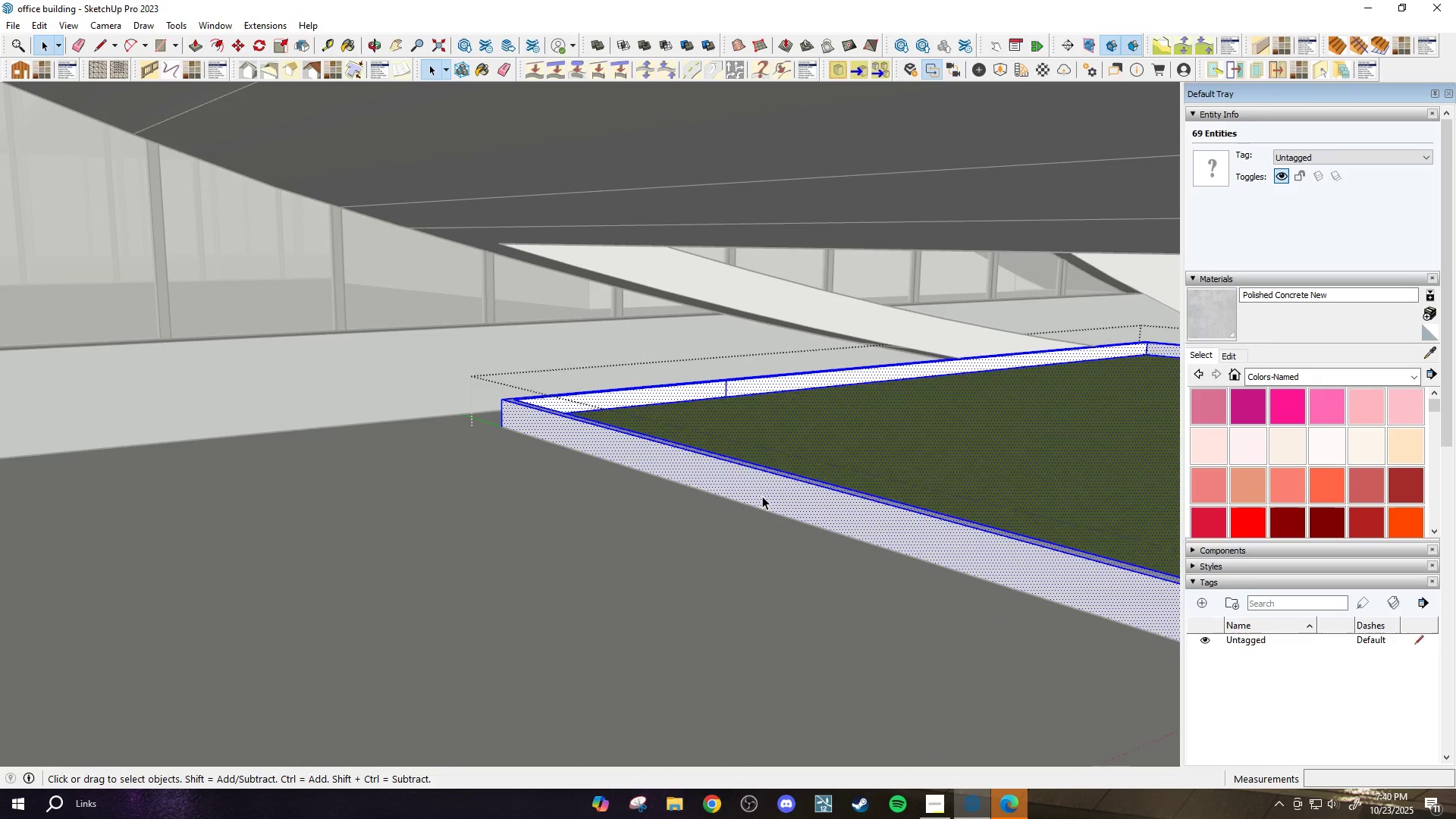 
left_click([762, 496])
 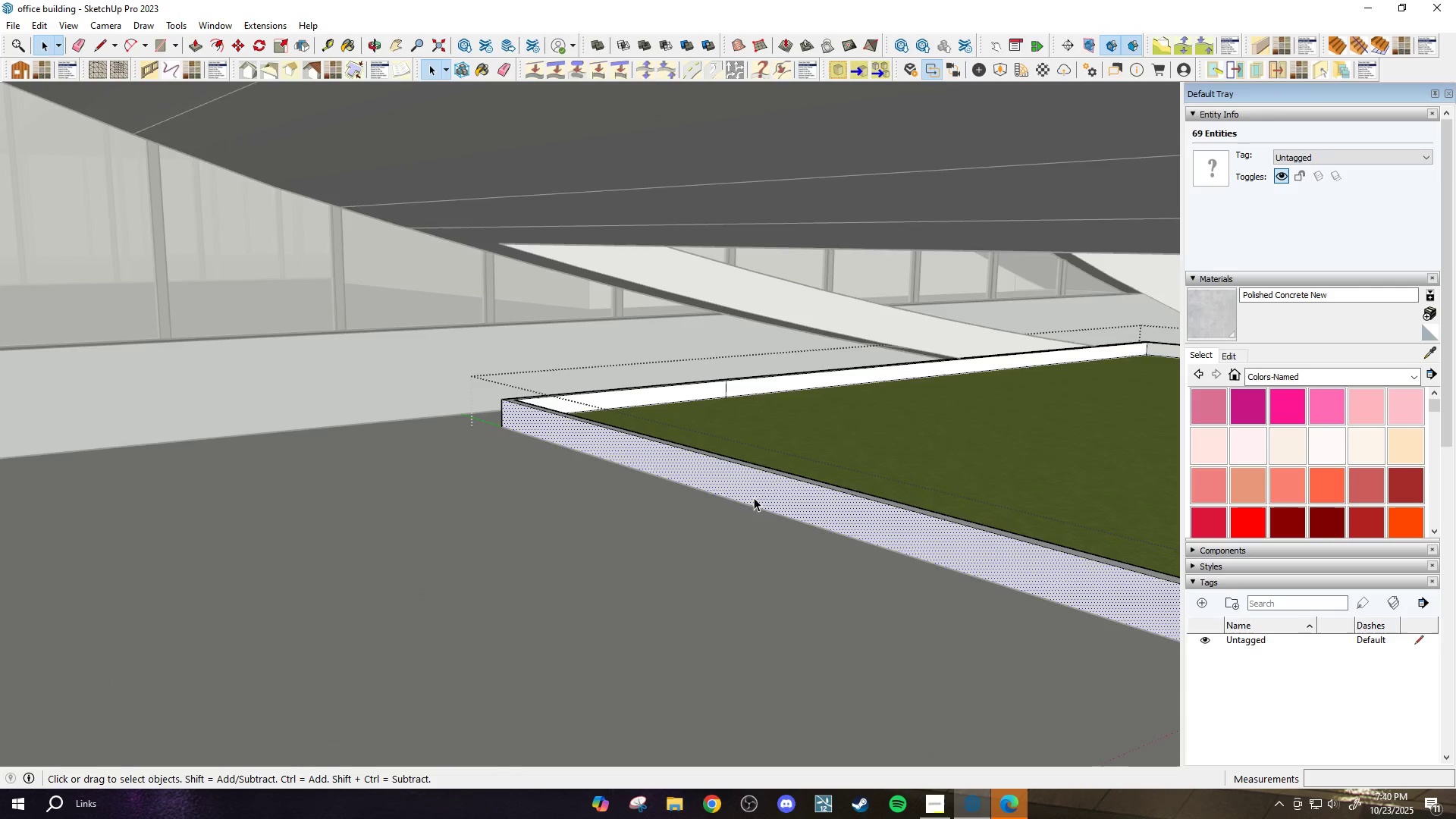 
scroll: coordinate [730, 488], scroll_direction: up, amount: 4.0
 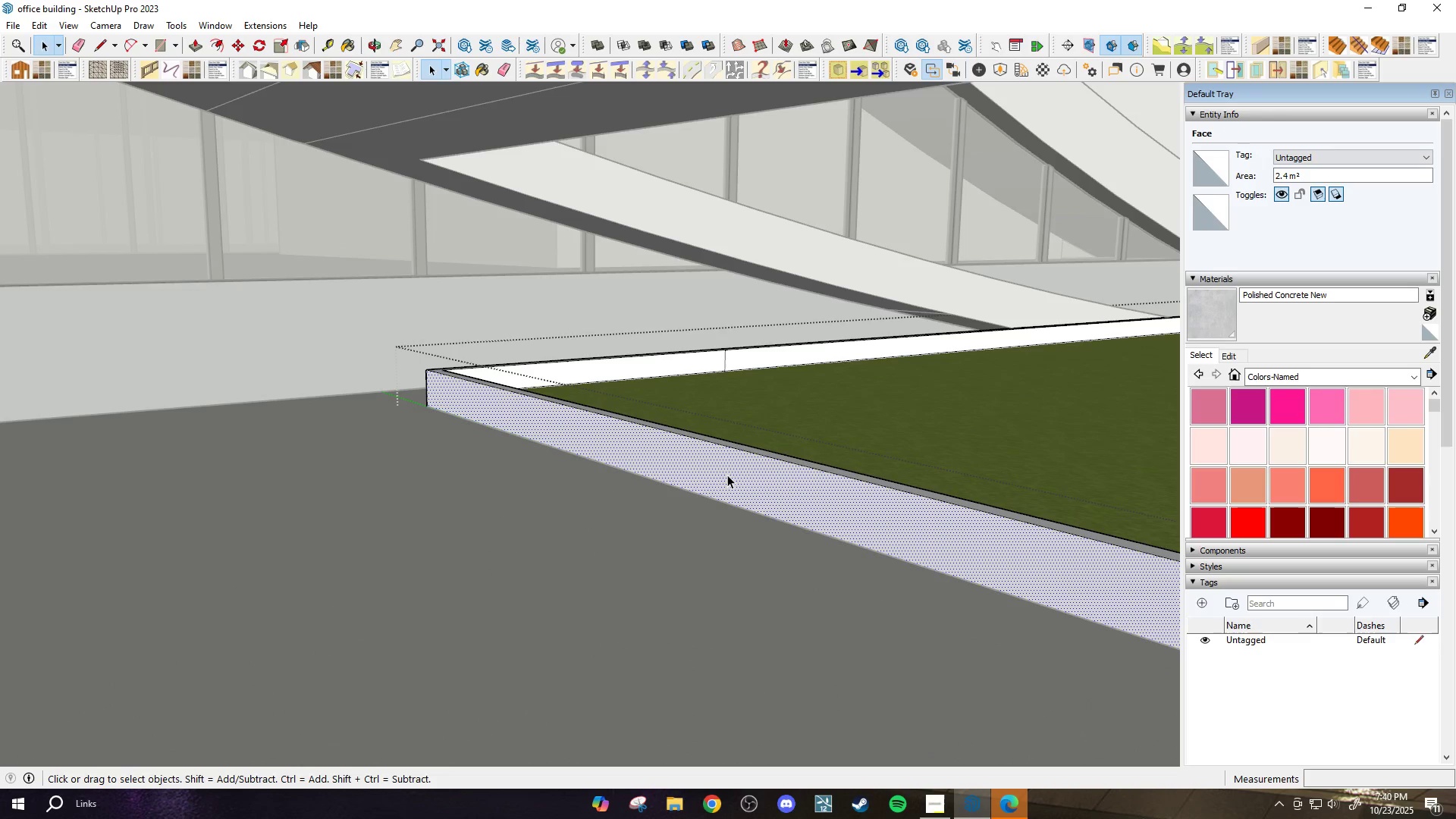 
double_click([727, 475])
 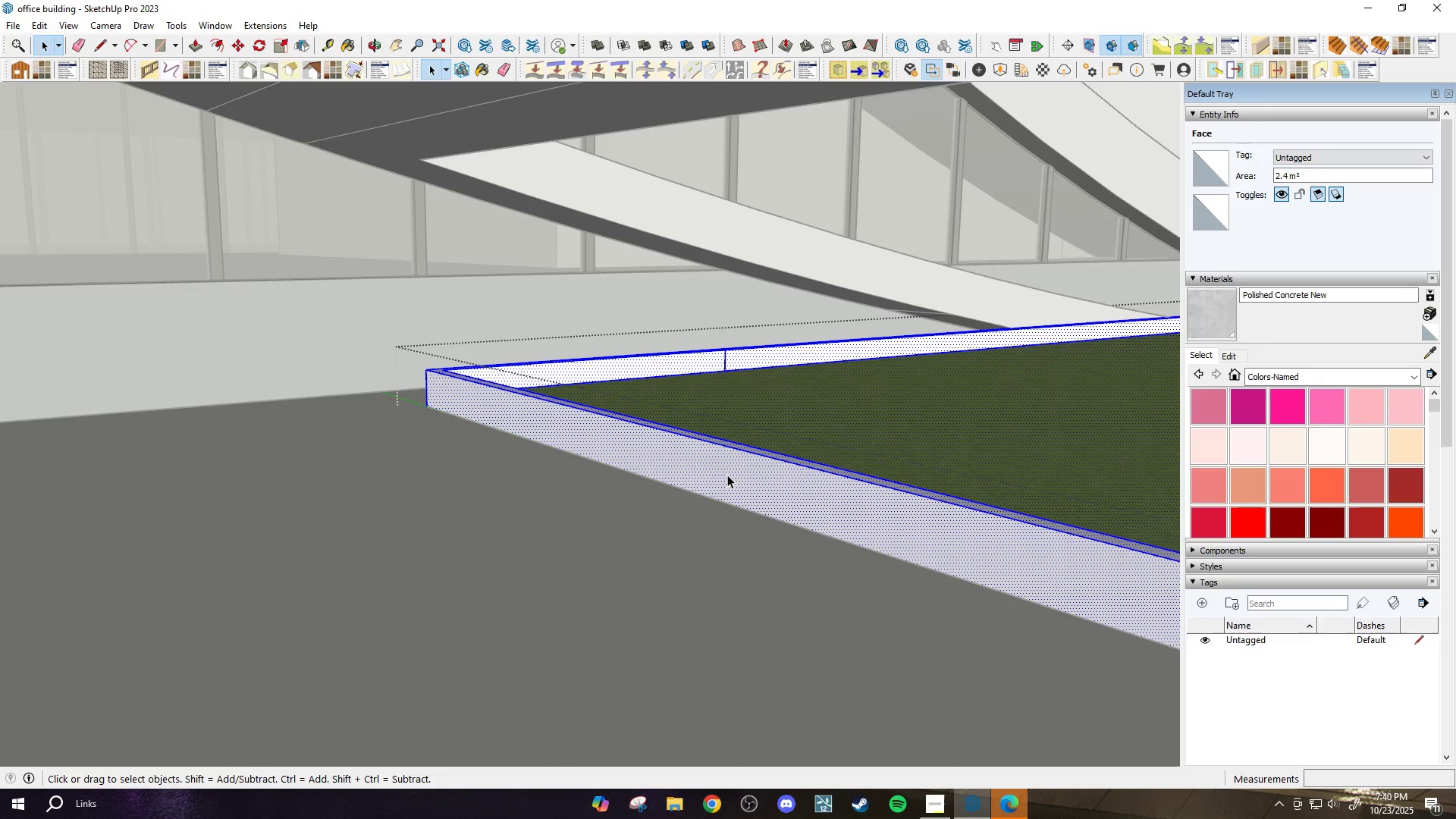 
triple_click([727, 475])
 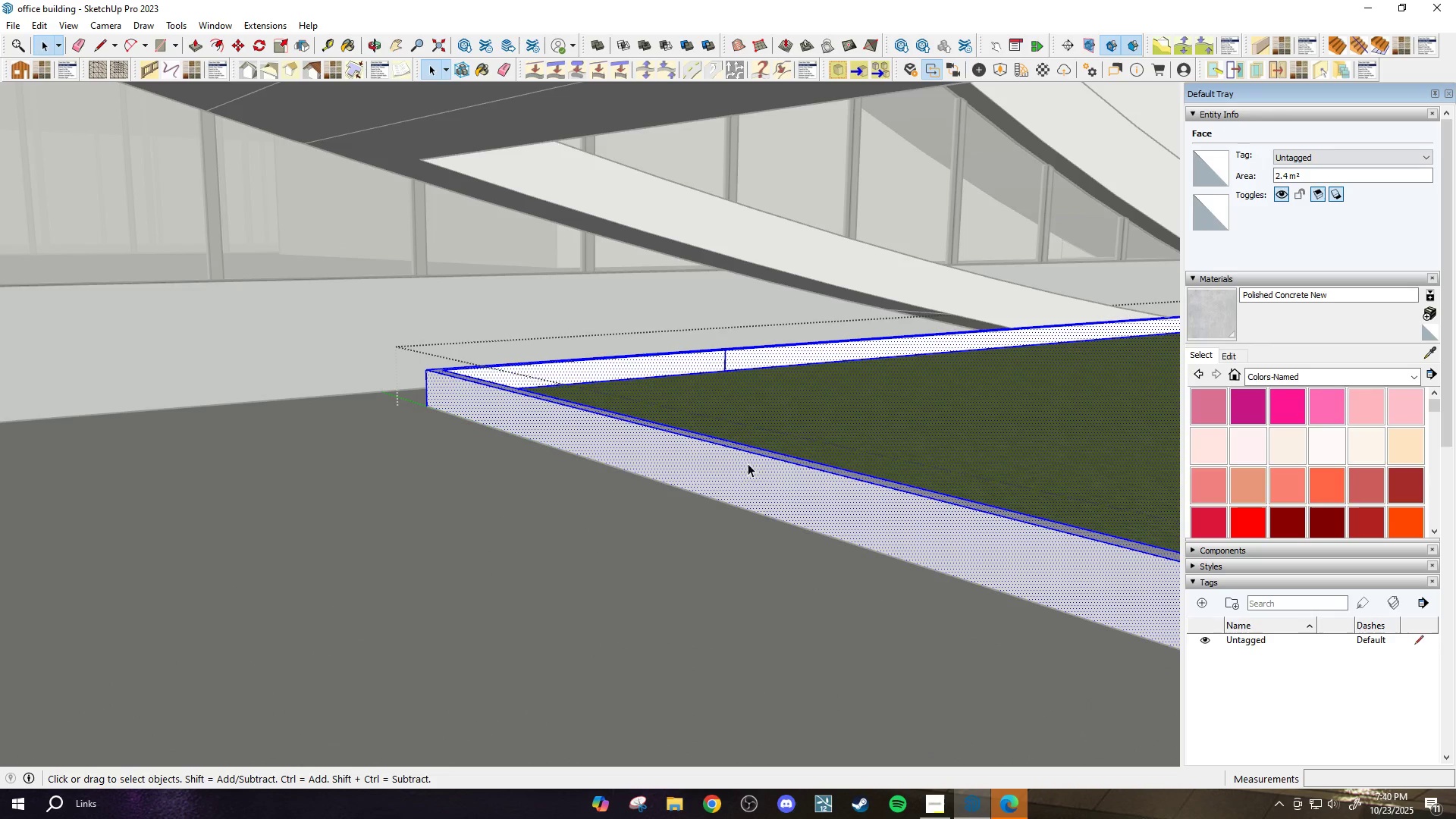 
hold_key(key=ControlLeft, duration=0.33)
hold_key(key=ShiftLeft, duration=0.33)
triple_click([814, 422])
 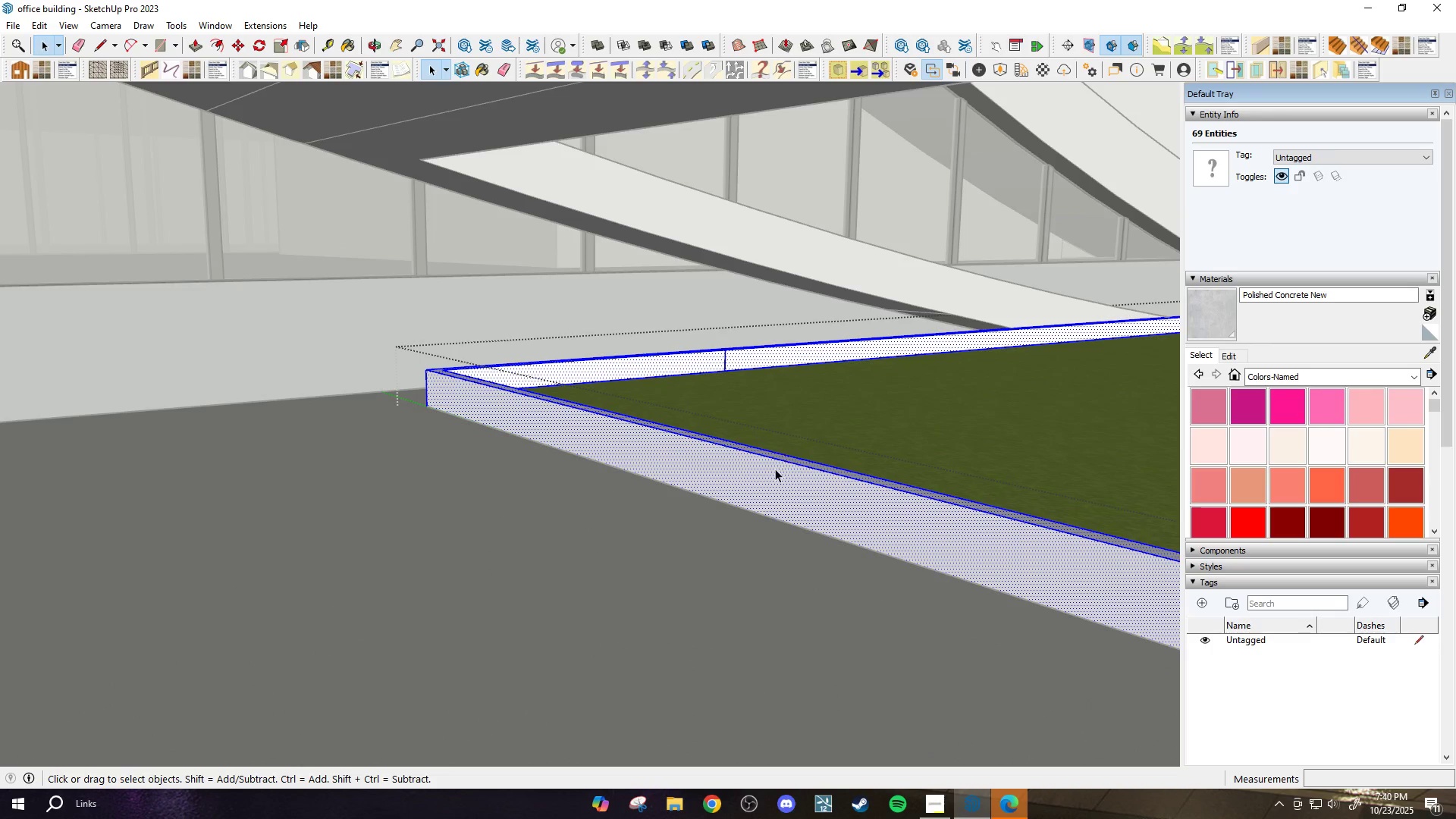 
key(B)
 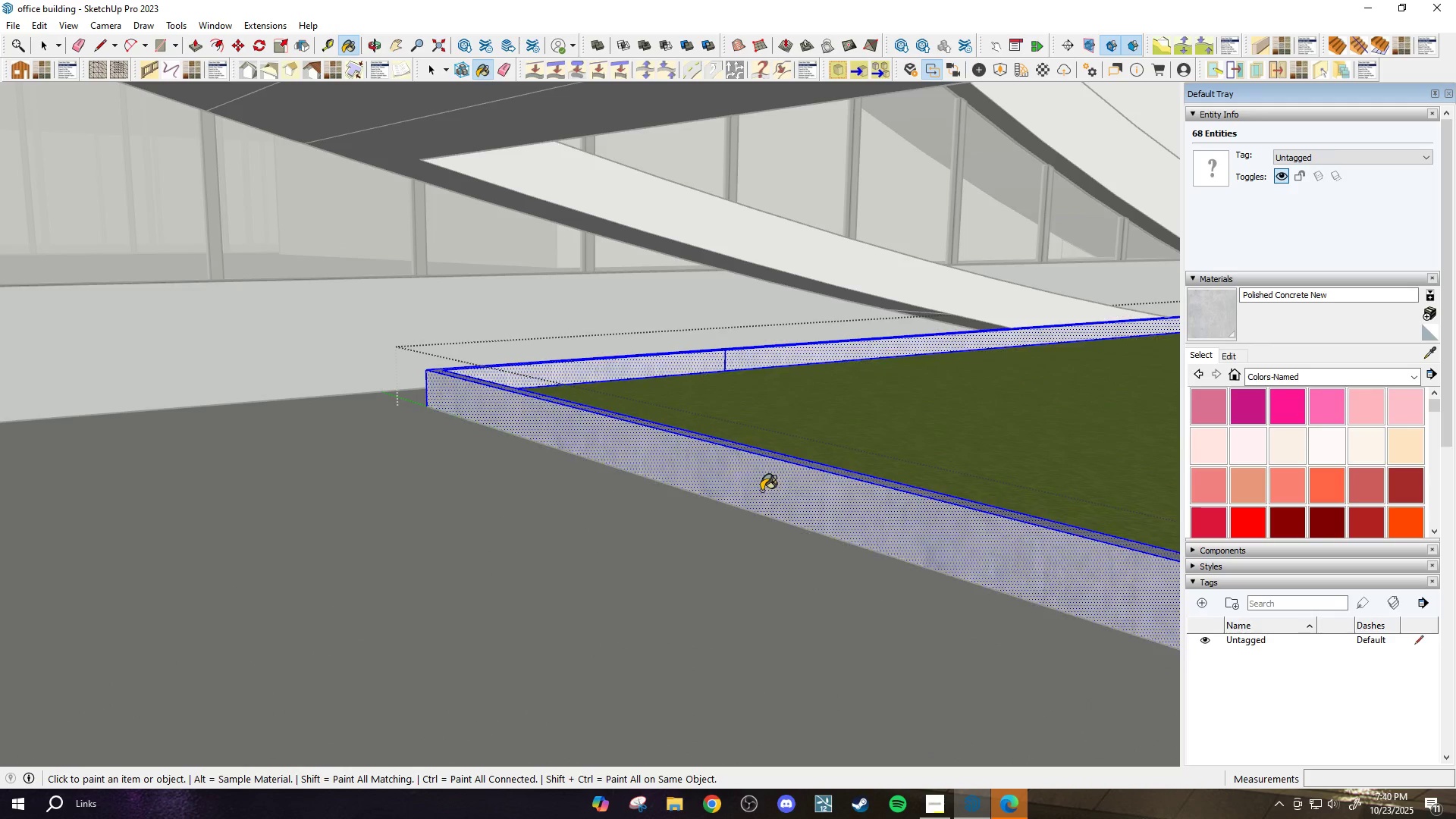 
scroll: coordinate [752, 468], scroll_direction: down, amount: 17.0
 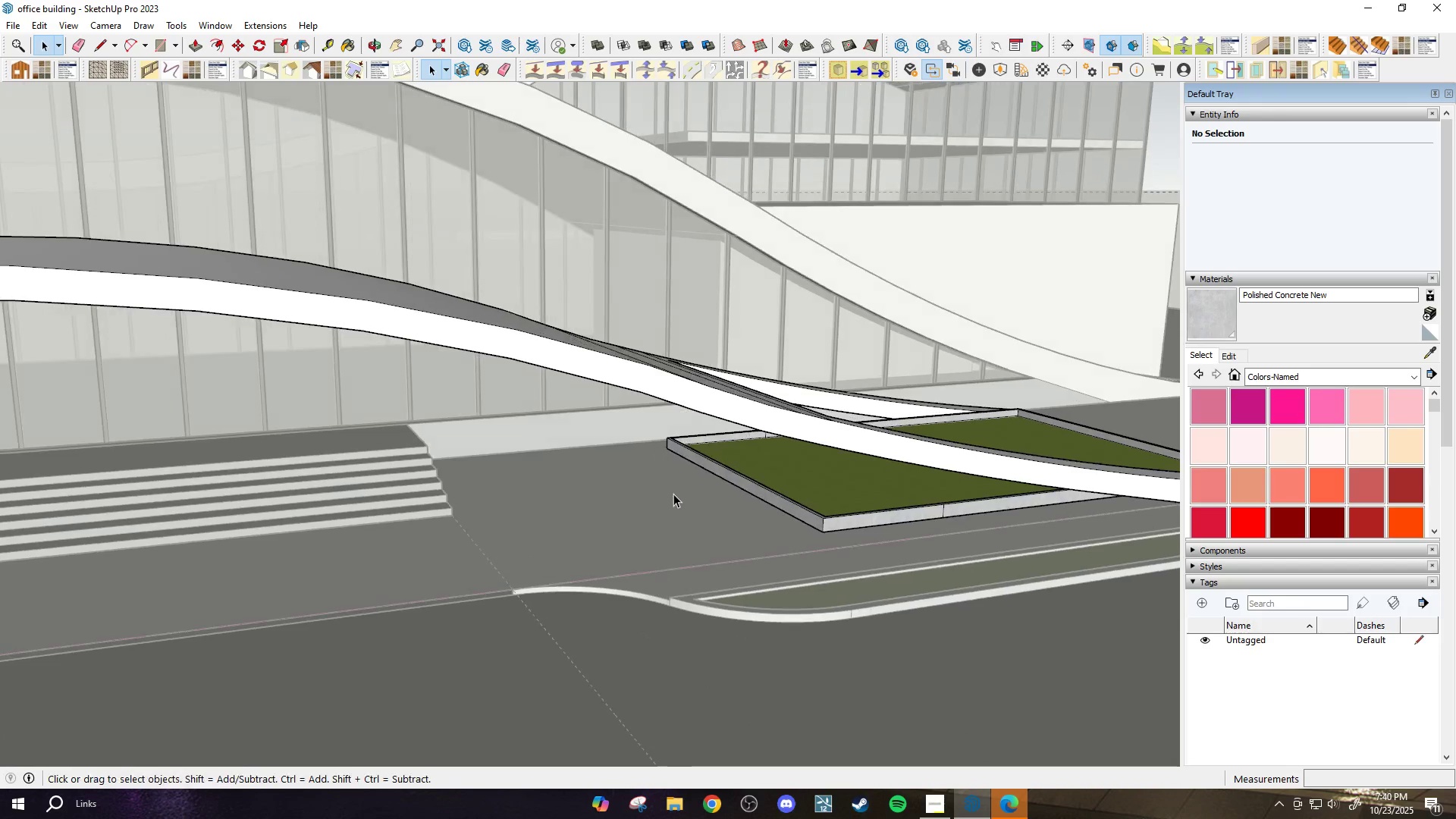 
key(Space)
 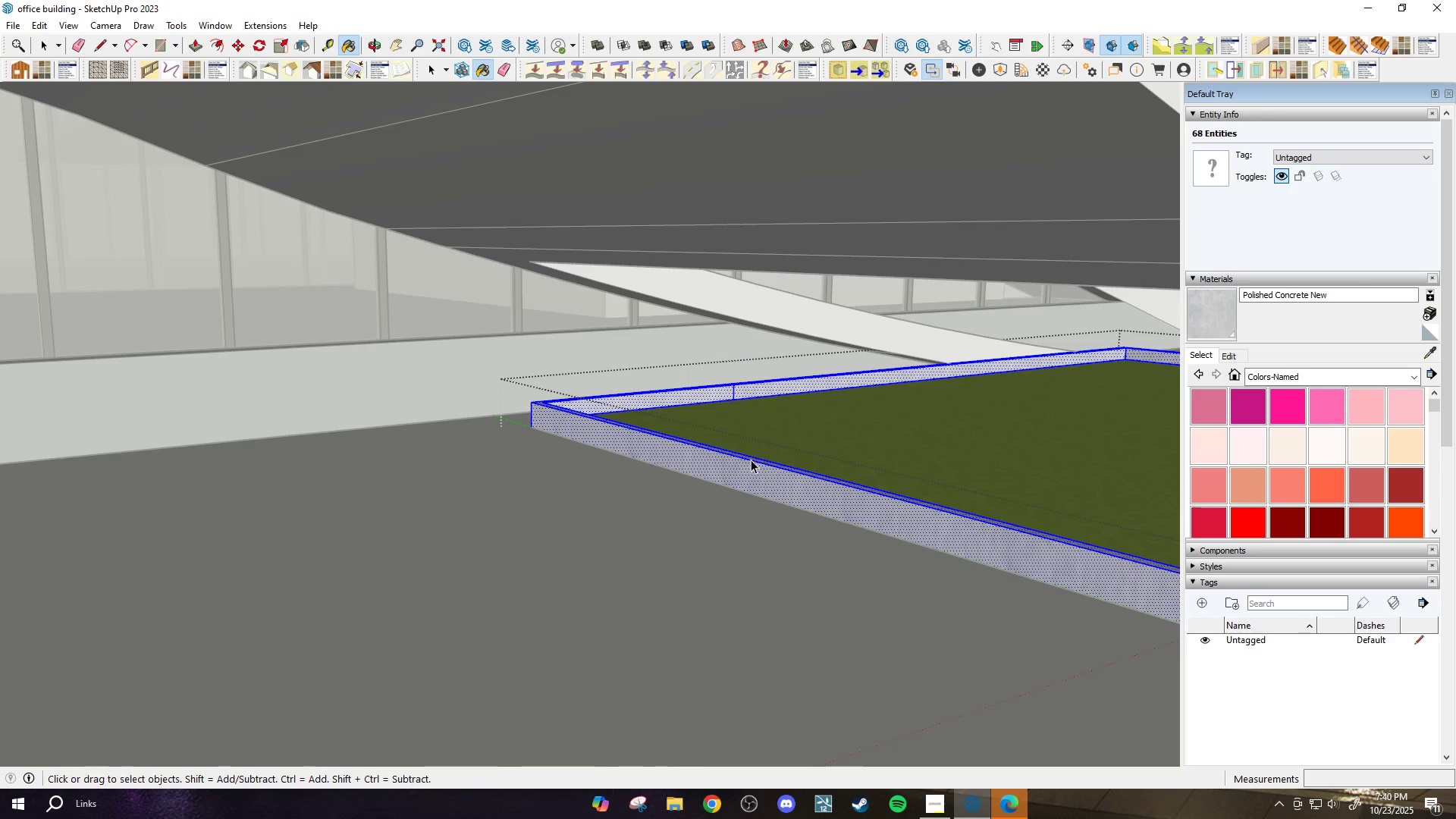 
key(Escape)
 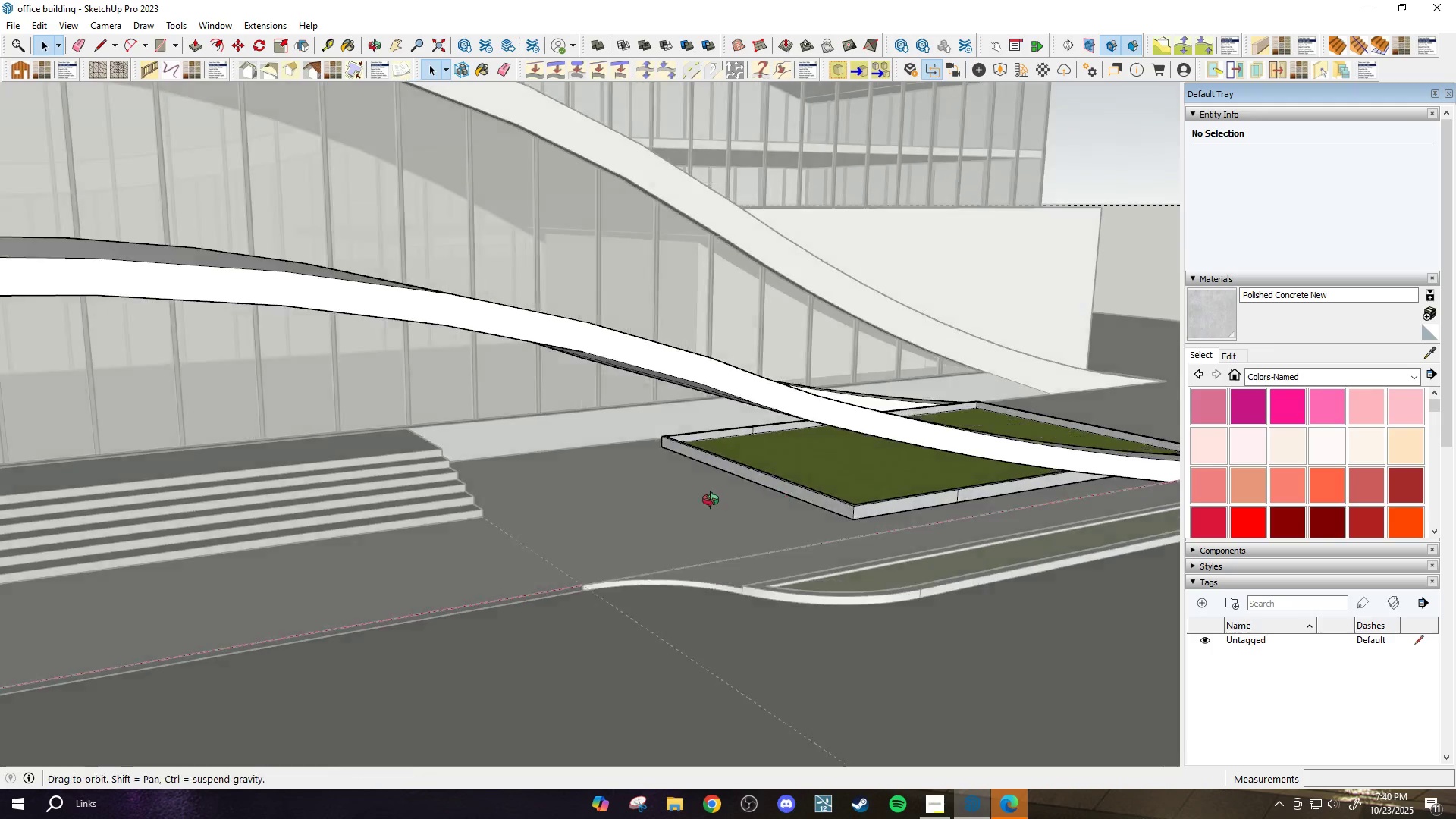 
scroll: coordinate [634, 508], scroll_direction: down, amount: 10.0
 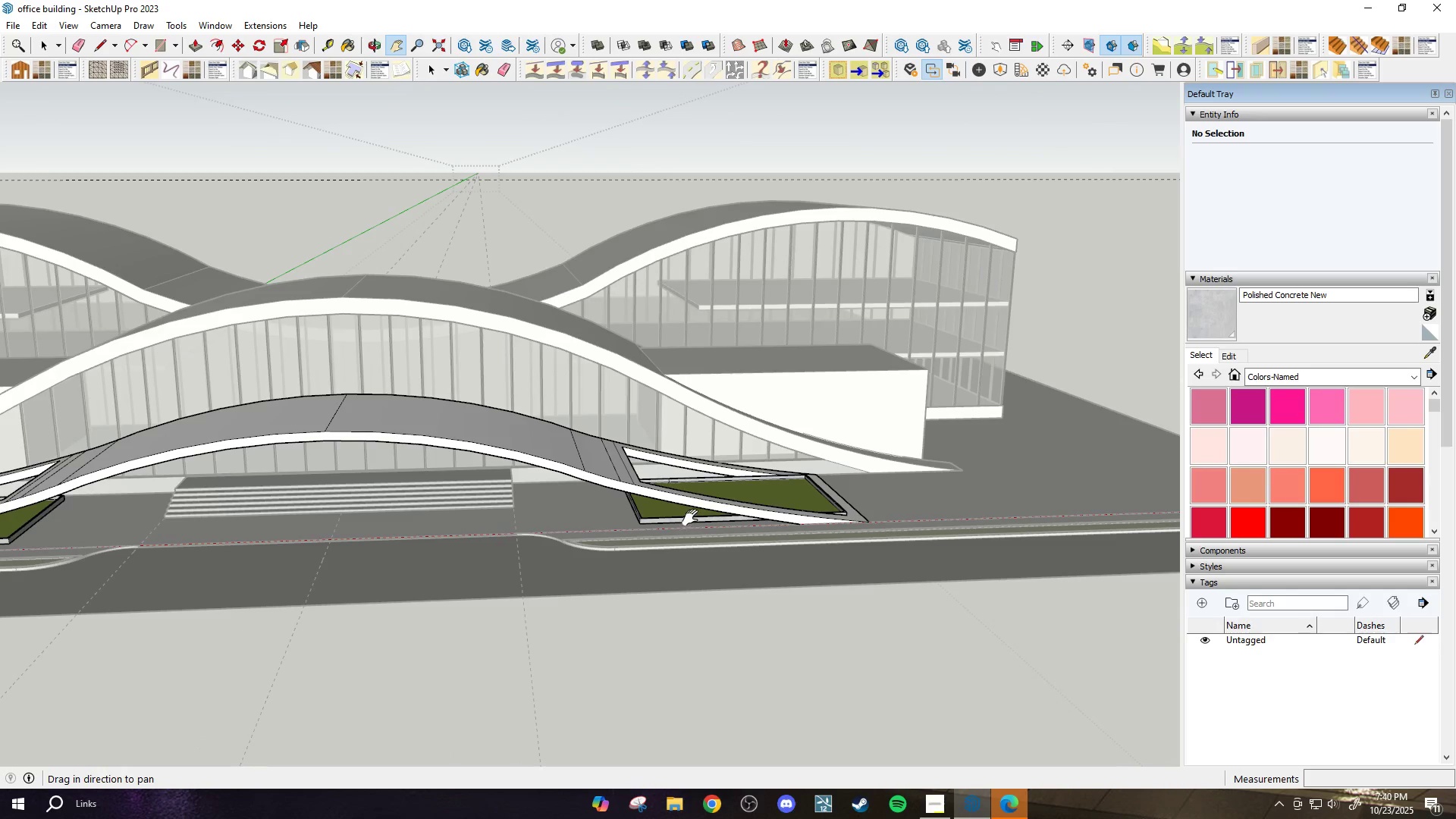 
key(H)
 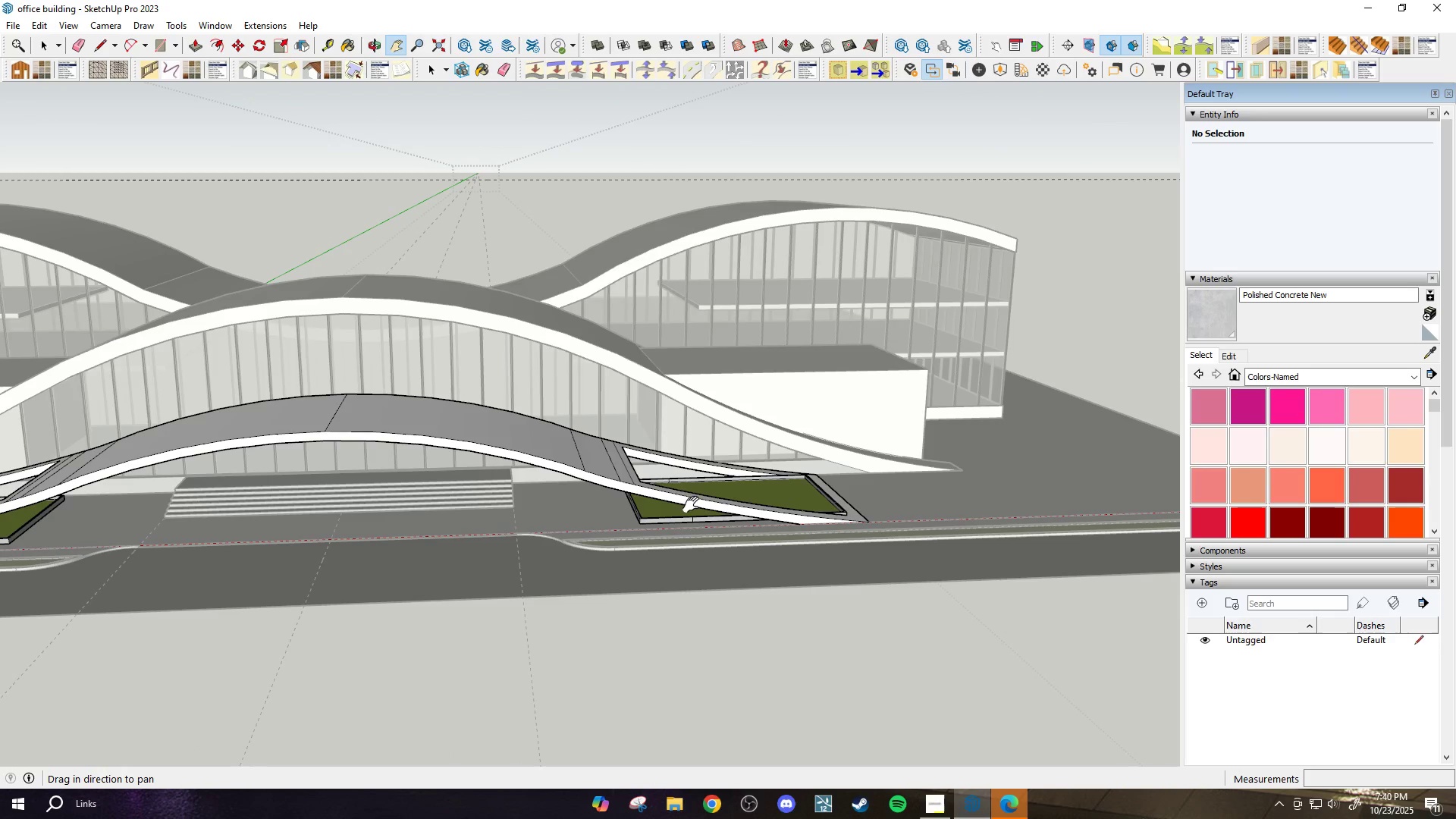 
scroll: coordinate [693, 485], scroll_direction: down, amount: 4.0
 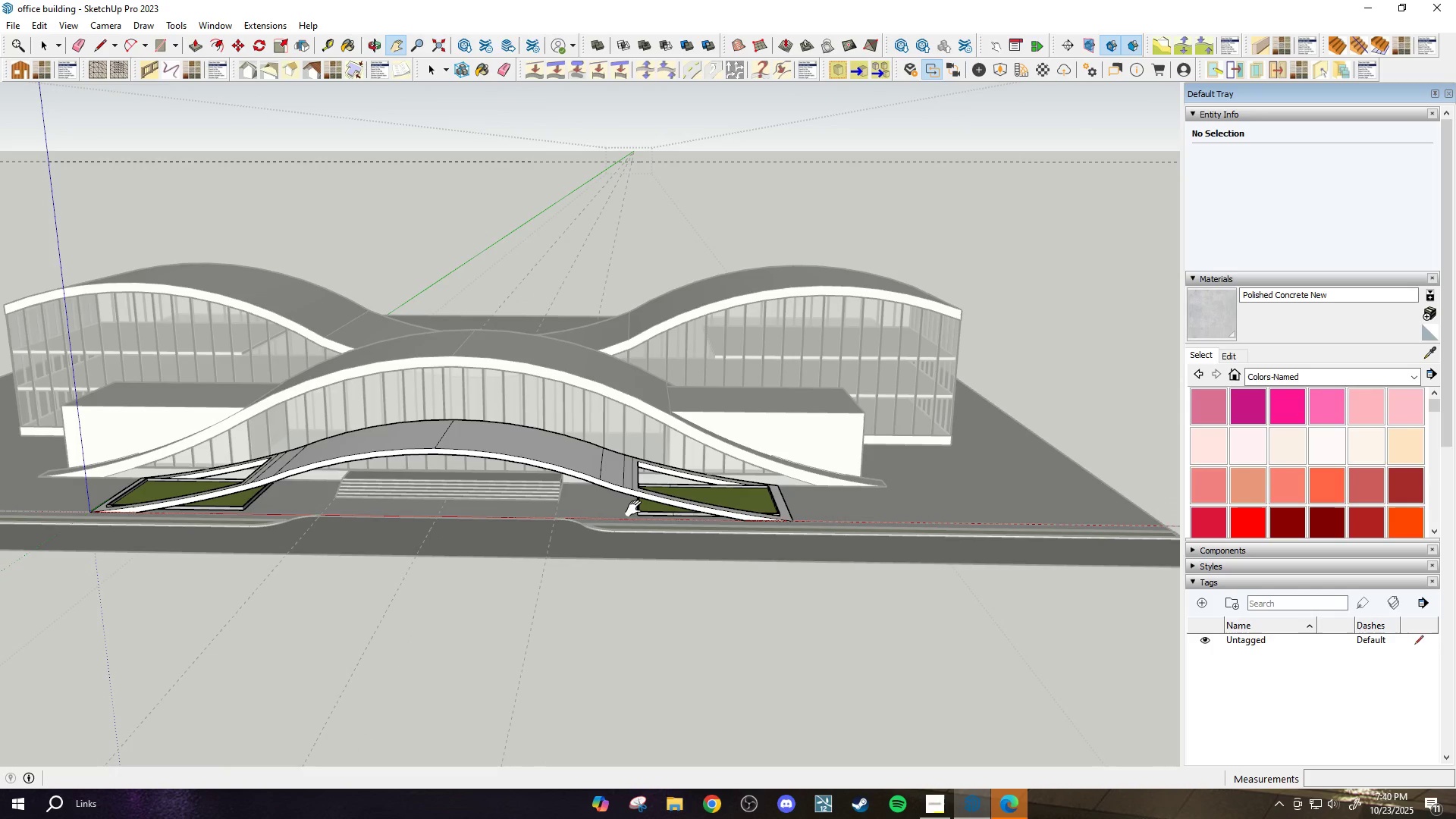 
wait(6.47)
 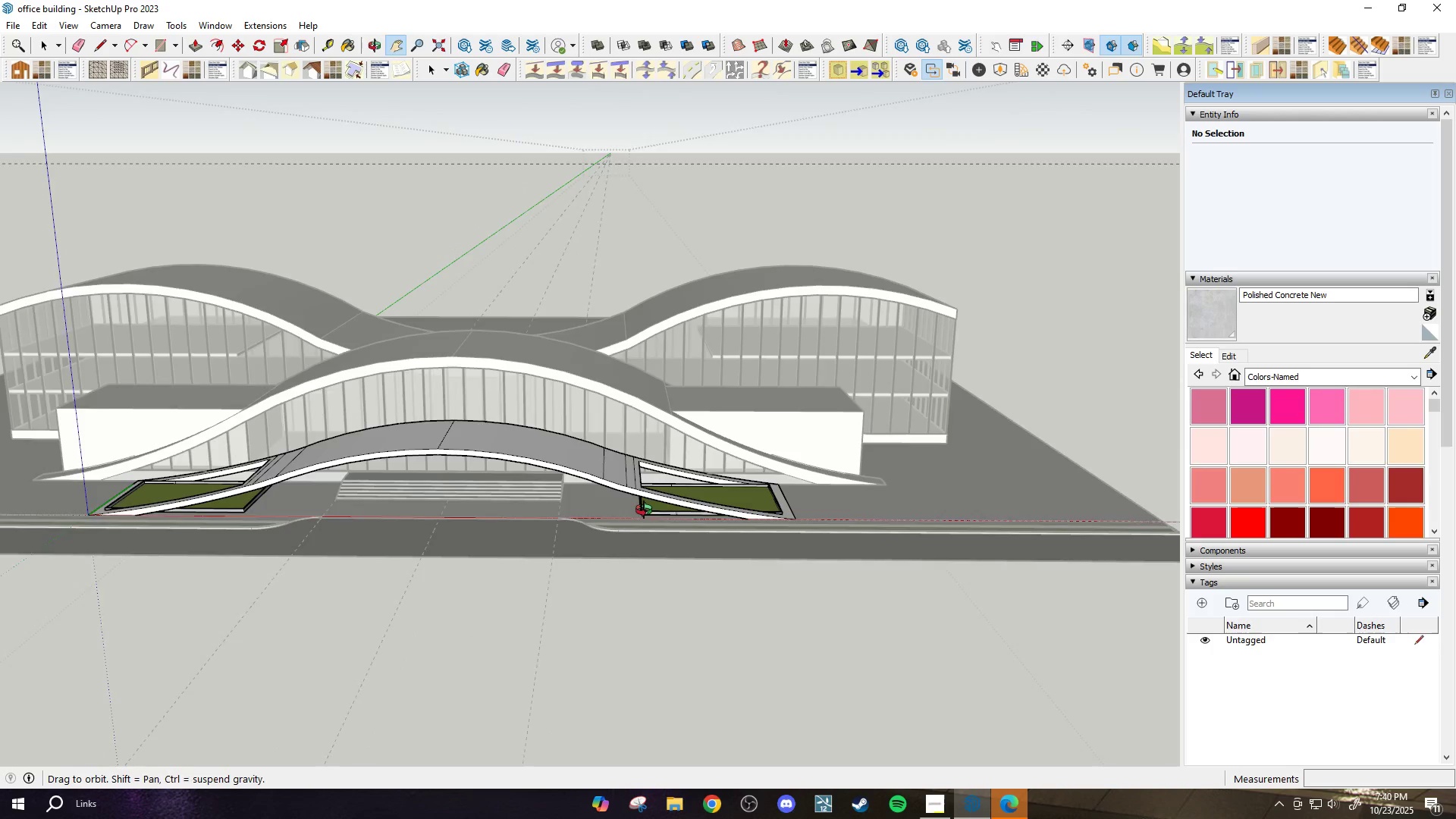 
scroll: coordinate [633, 508], scroll_direction: down, amount: 1.0
 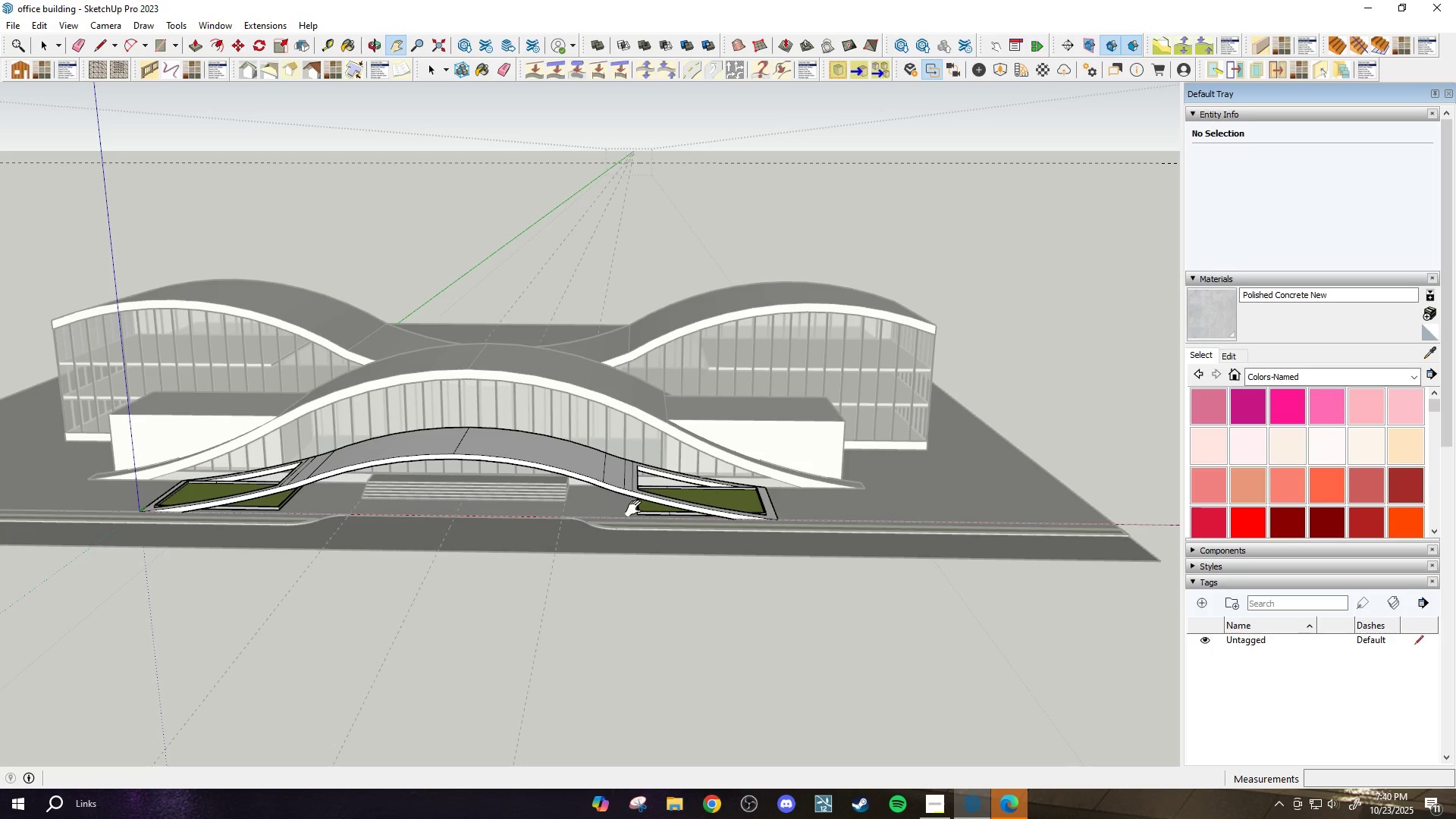 
scroll: coordinate [756, 439], scroll_direction: up, amount: 4.0
 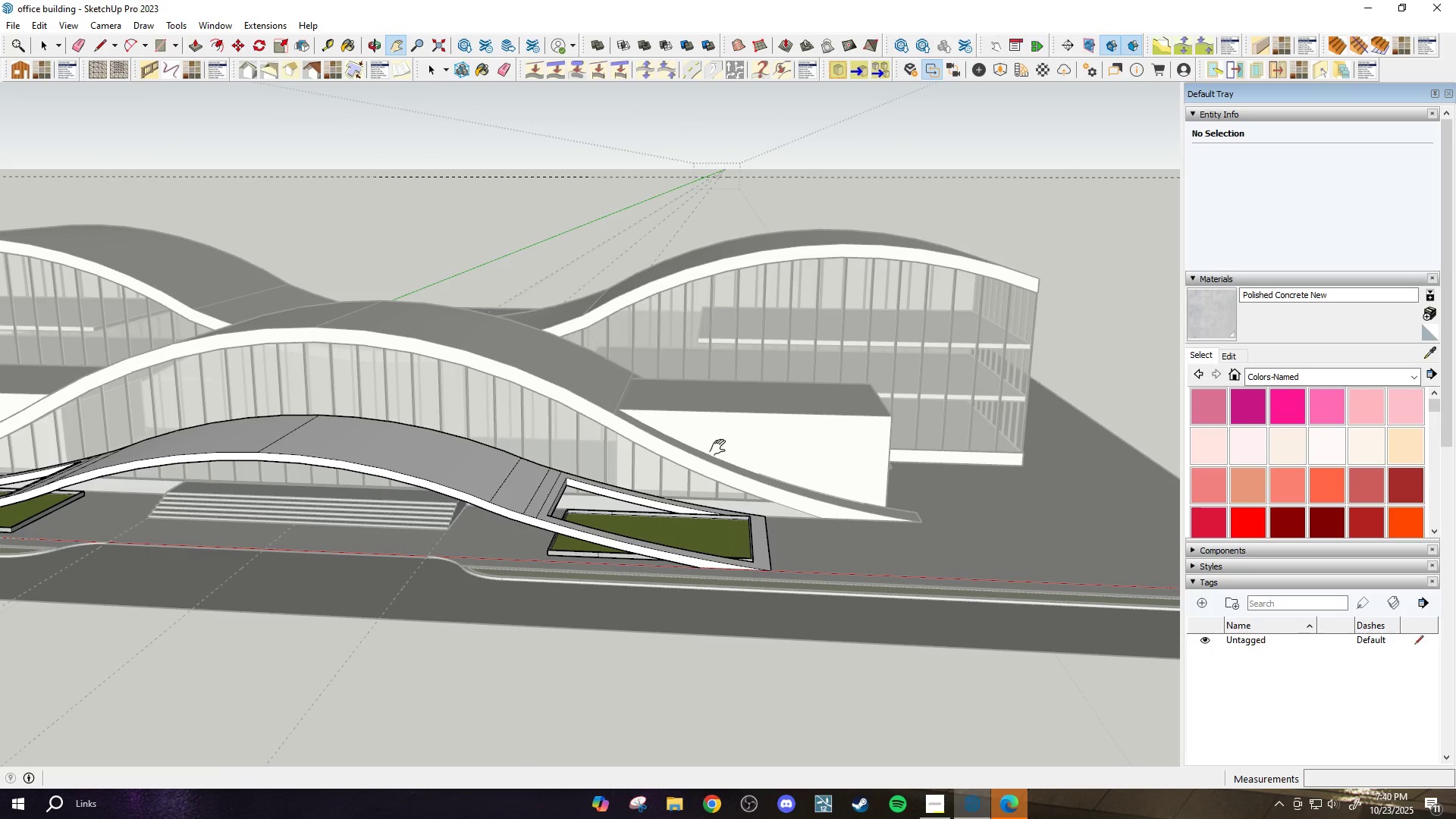 
key(Space)
 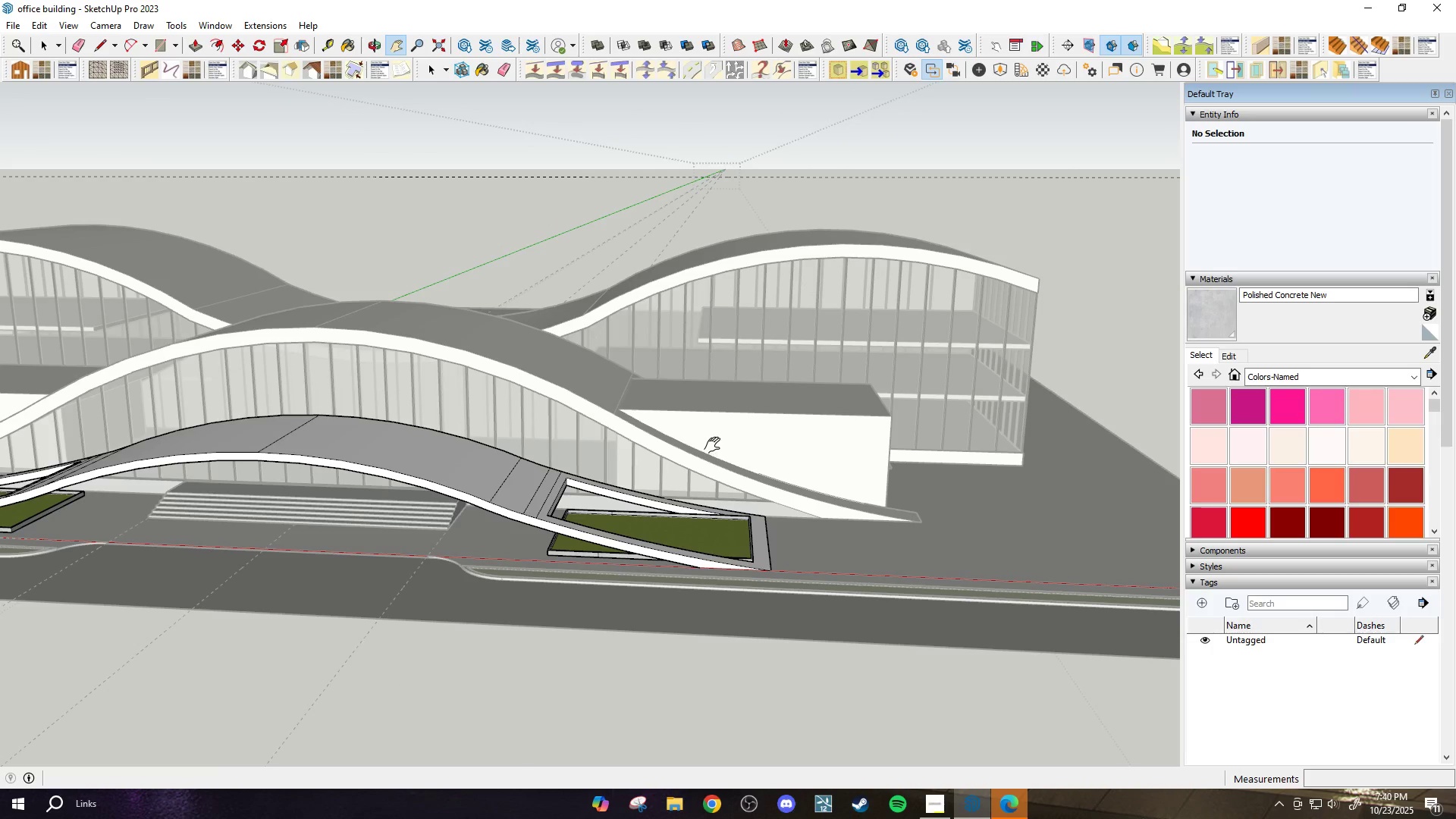 
key(Escape)
 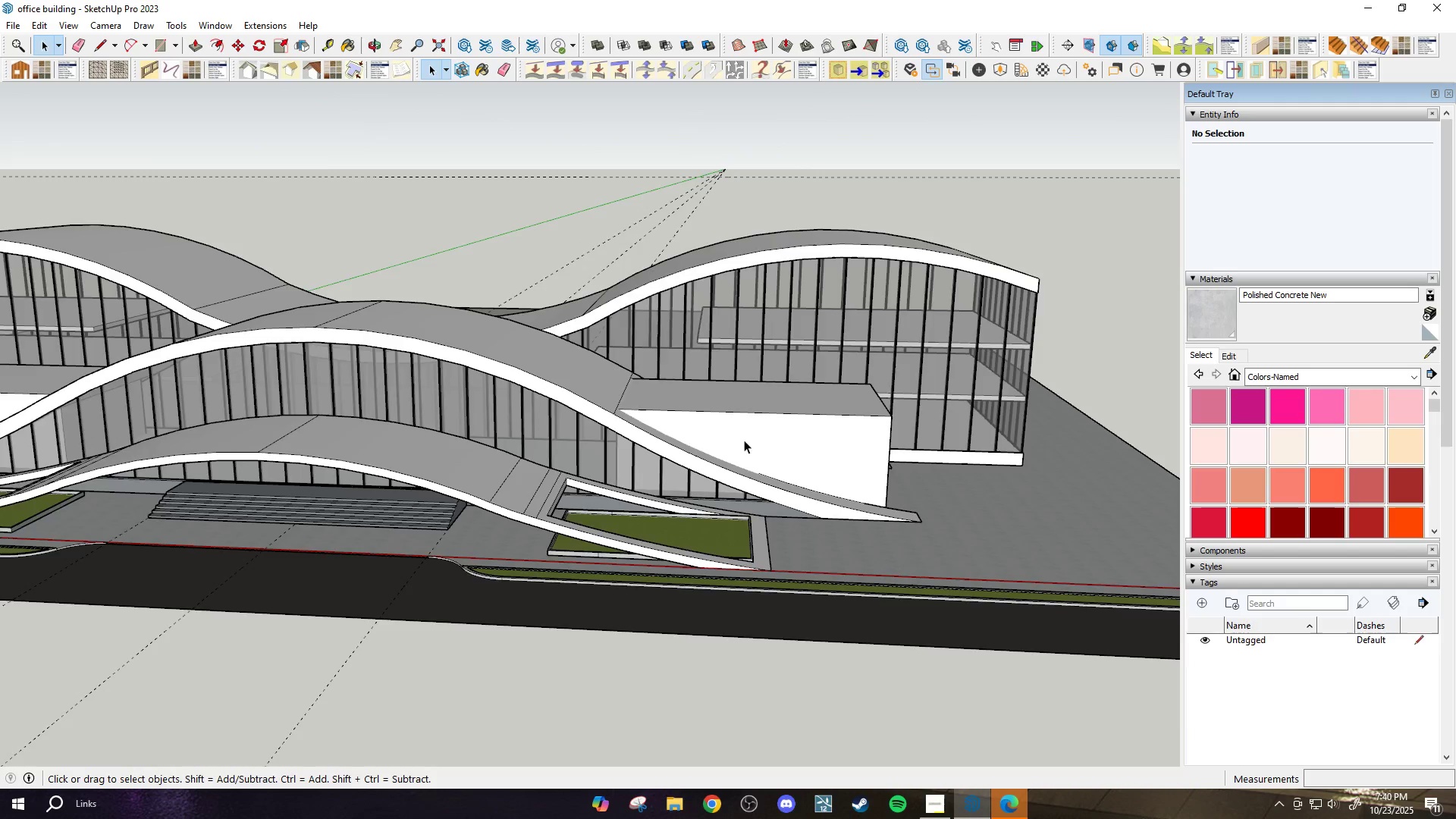 
scroll: coordinate [763, 435], scroll_direction: up, amount: 5.0
 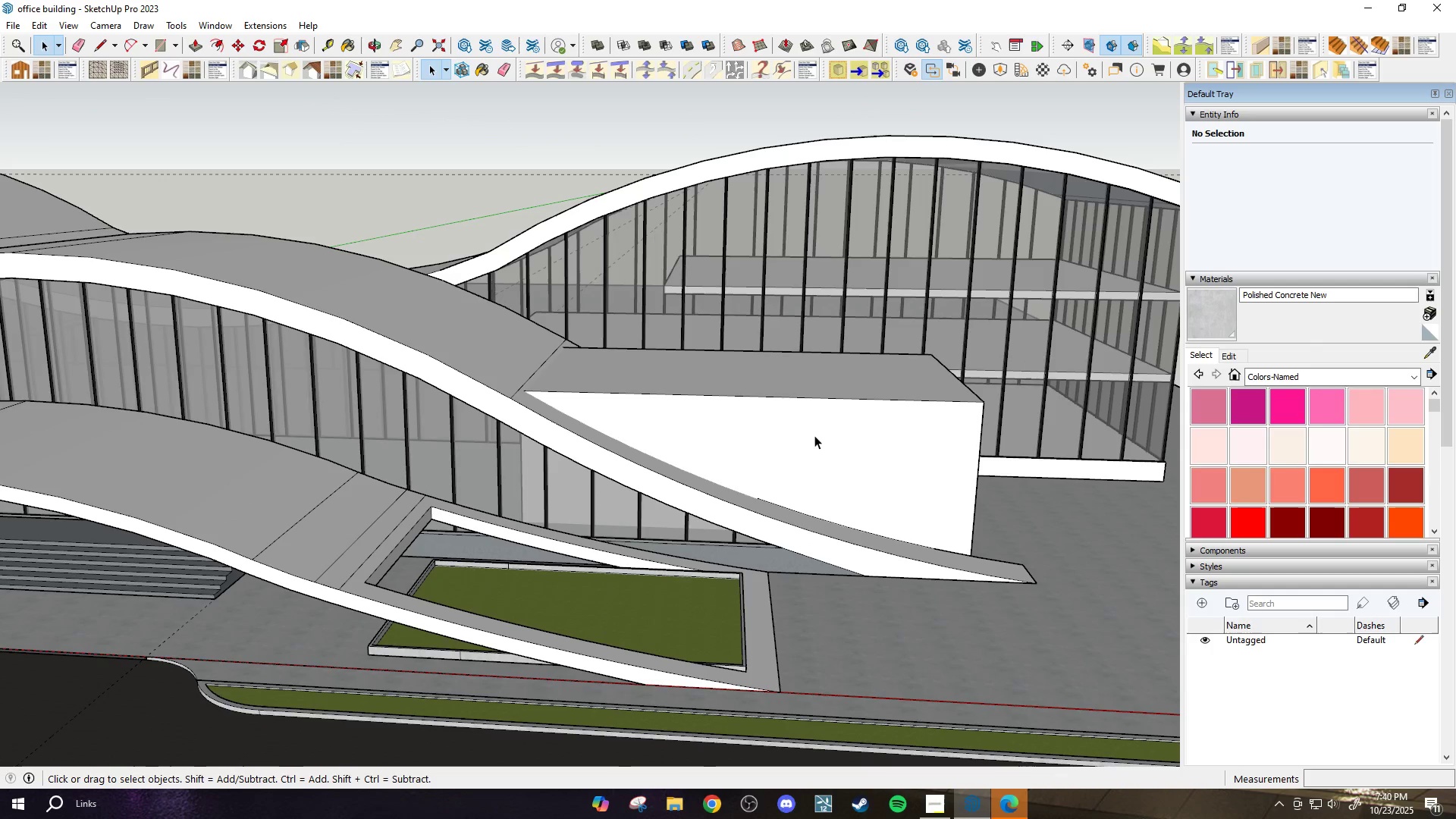 
left_click([818, 438])
 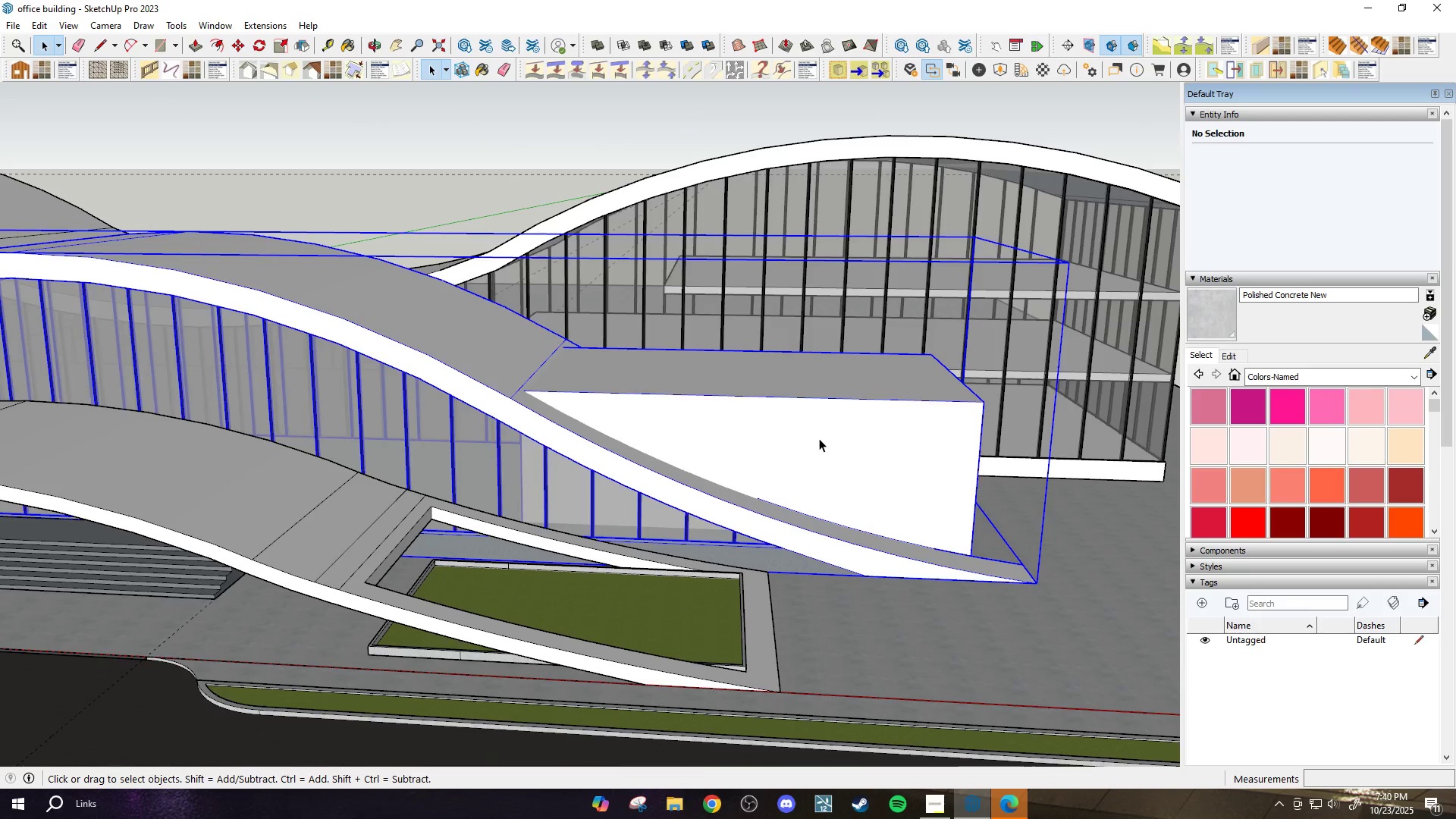 
scroll: coordinate [819, 438], scroll_direction: up, amount: 2.0
 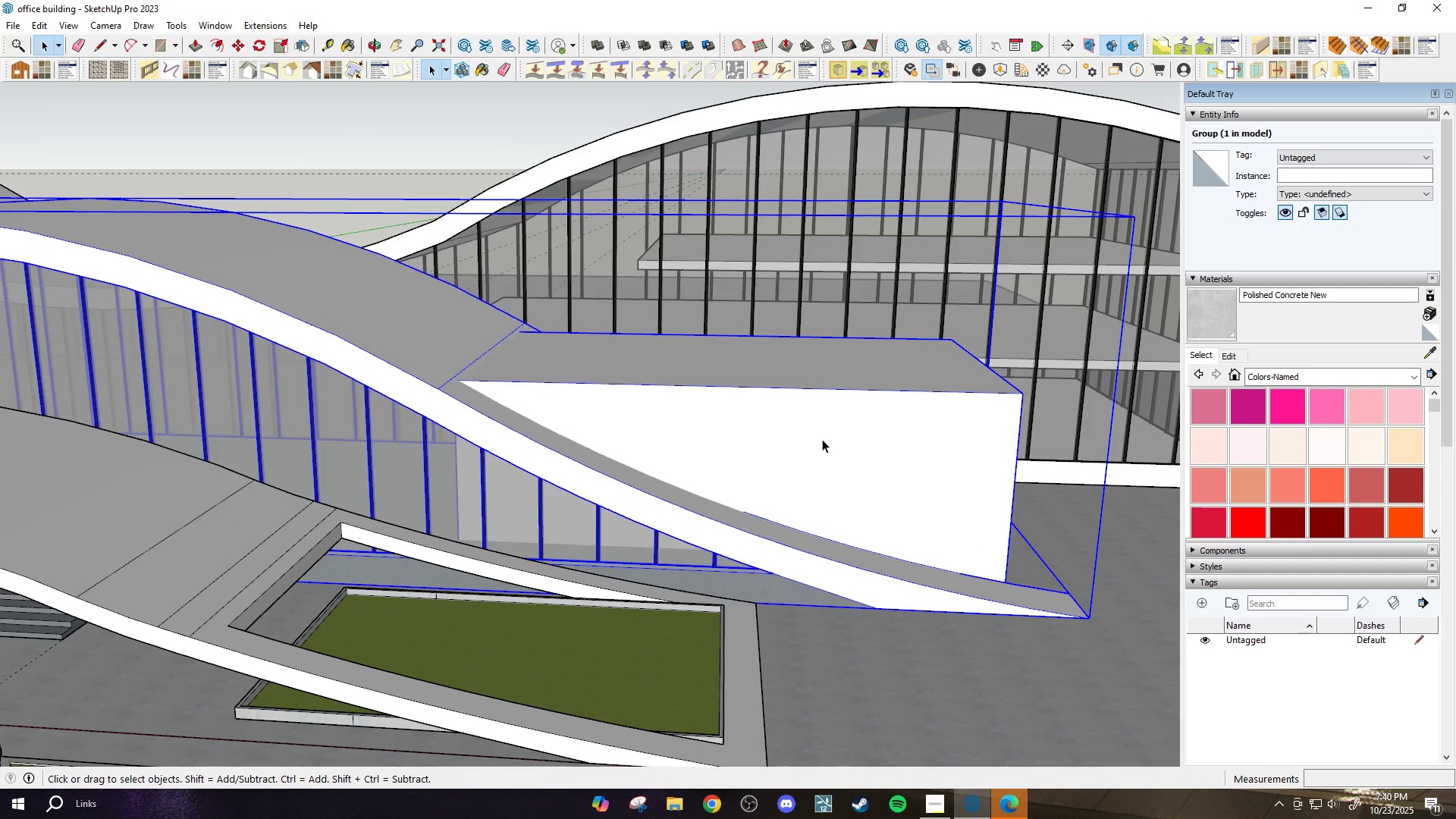 
double_click([822, 439])
 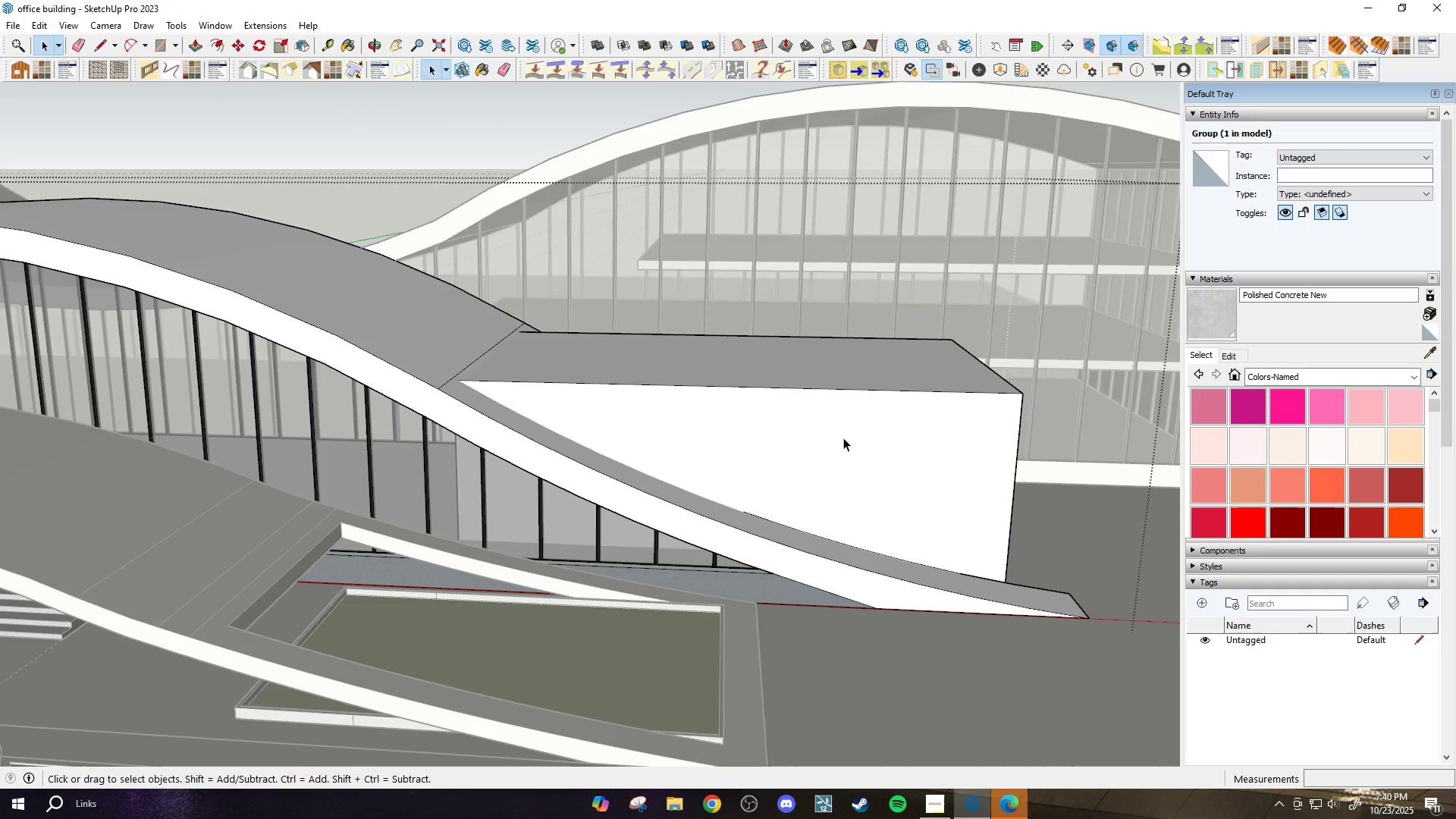 
triple_click([843, 438])
 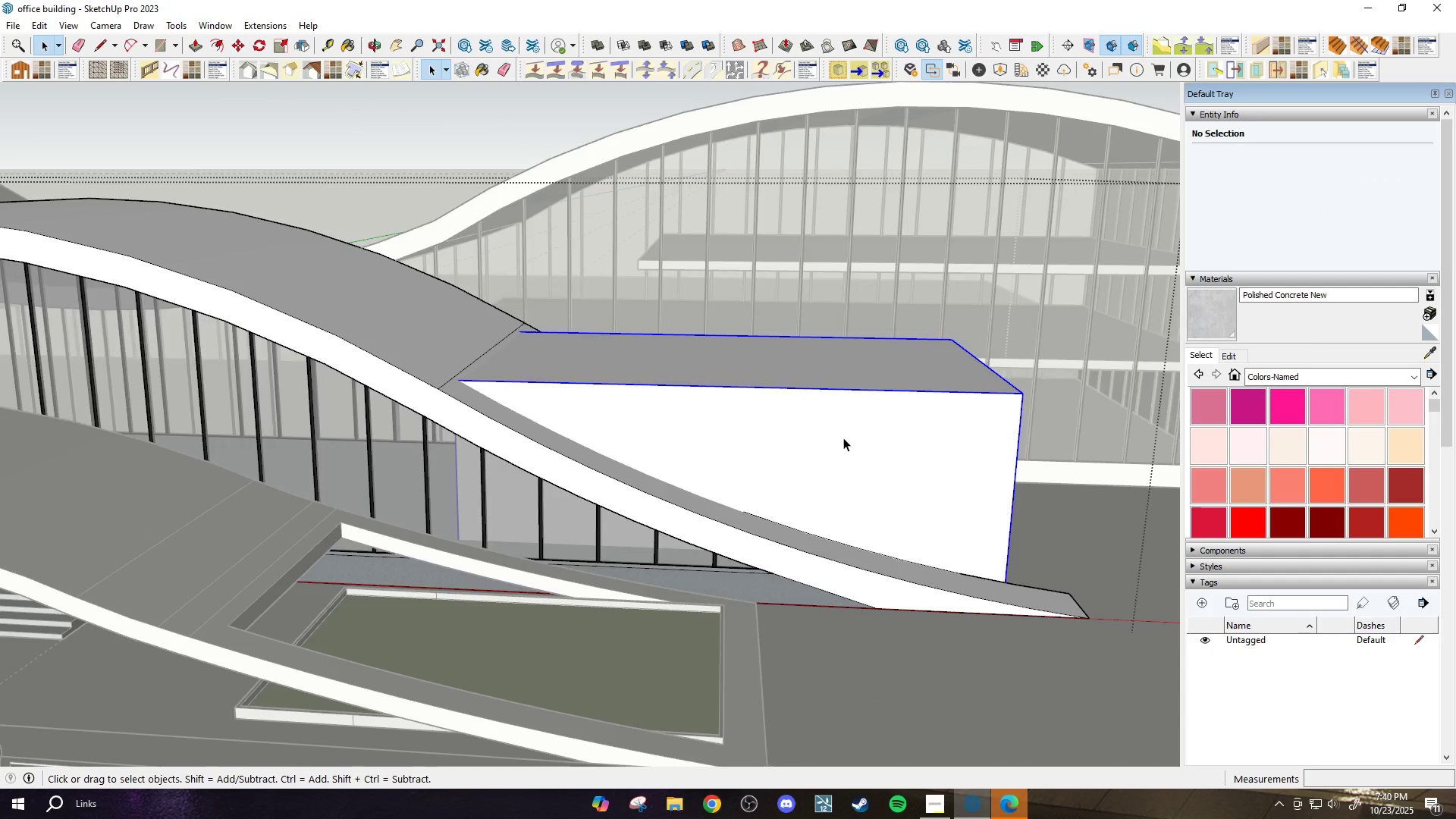 
triple_click([843, 438])
 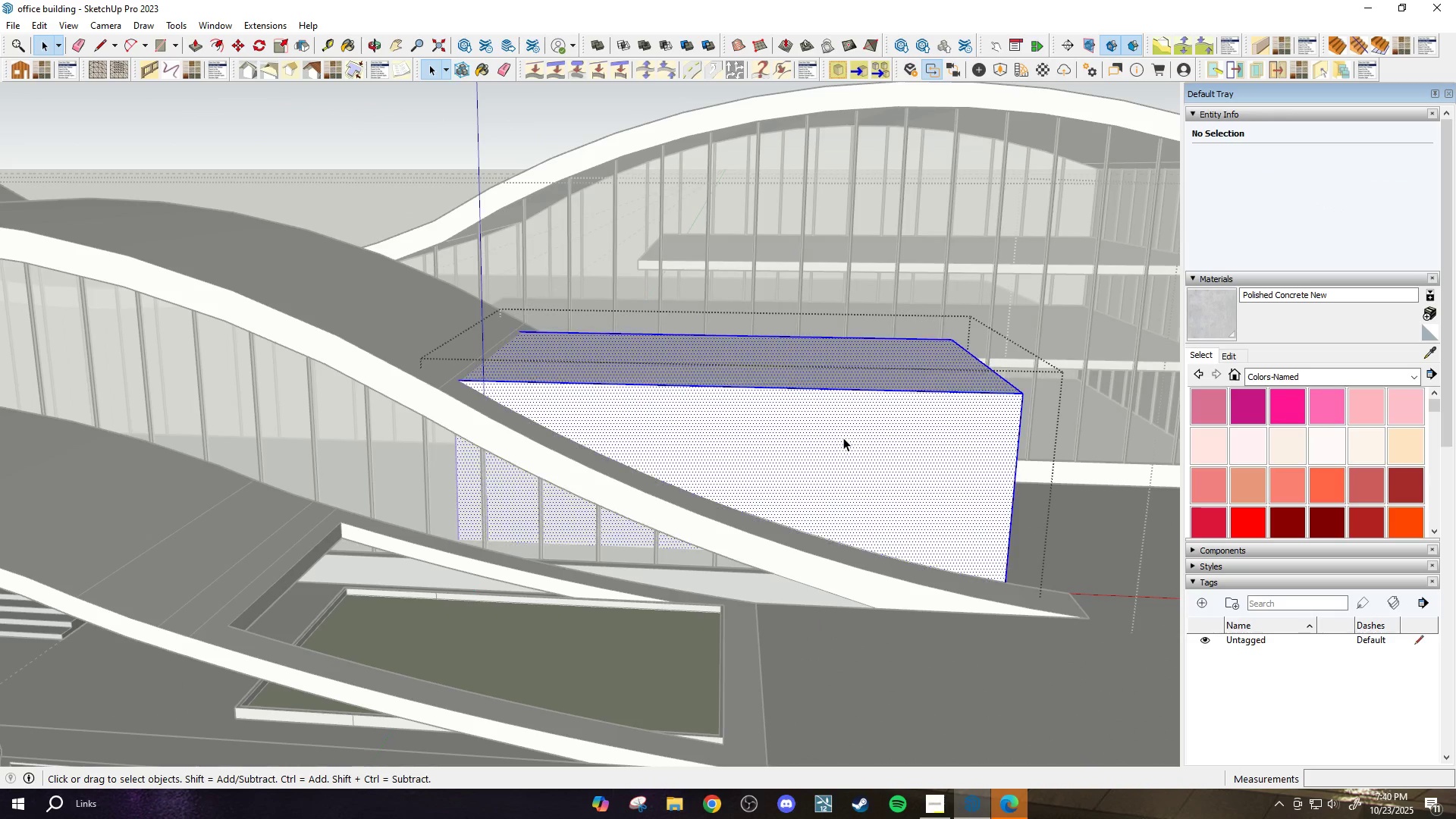 
triple_click([843, 438])
 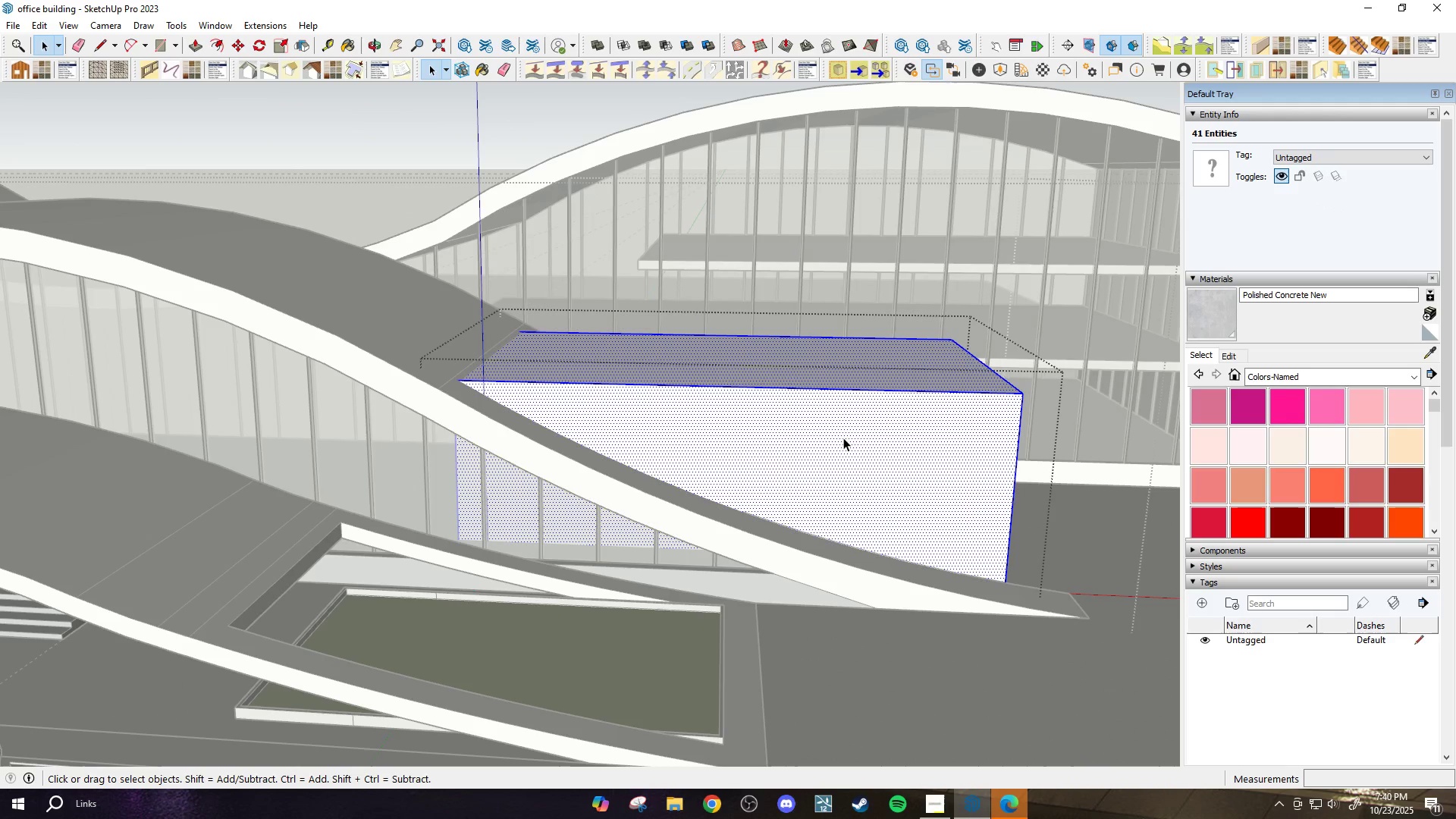 
key(Period)
 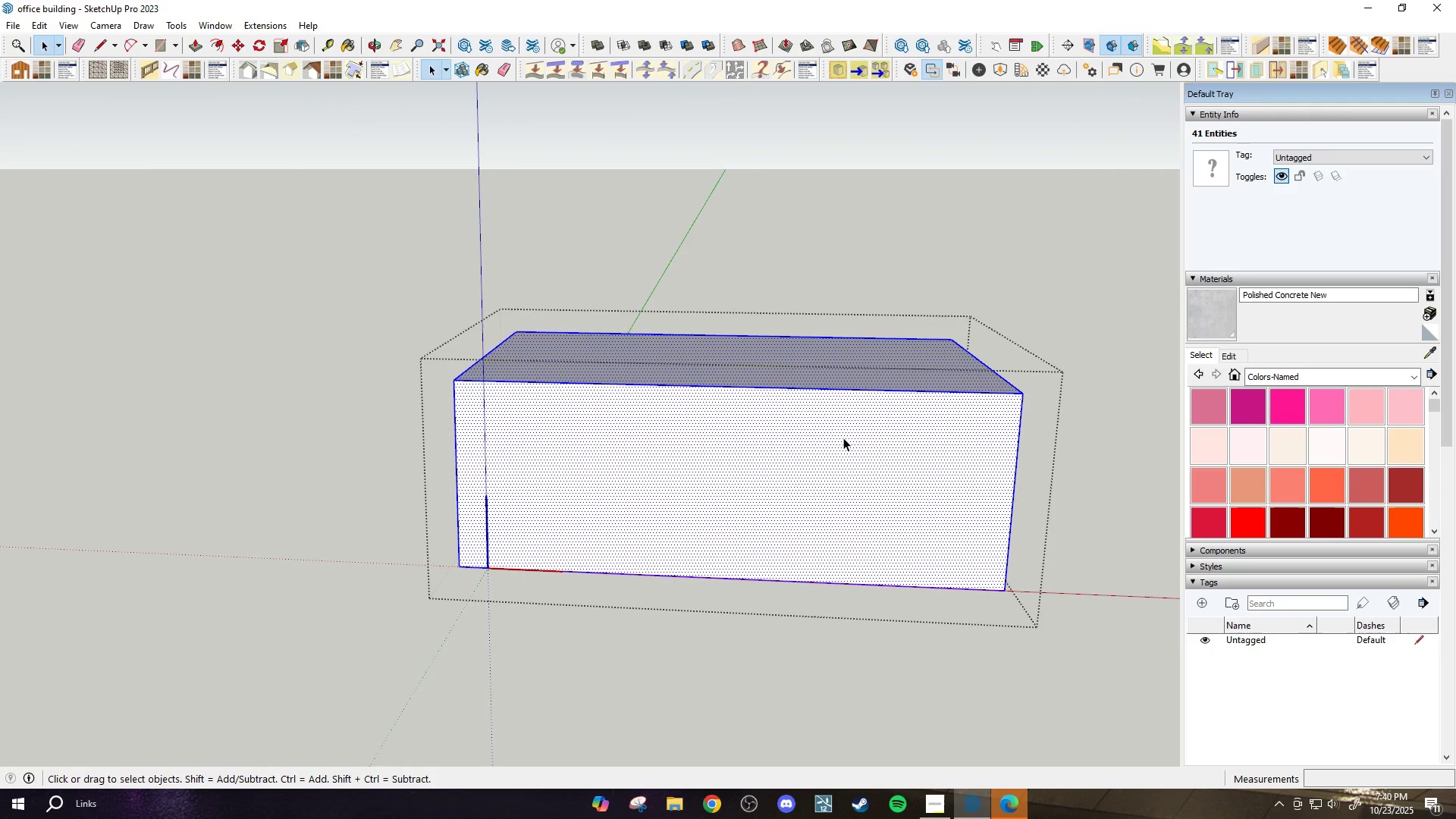 
key(Slash)
 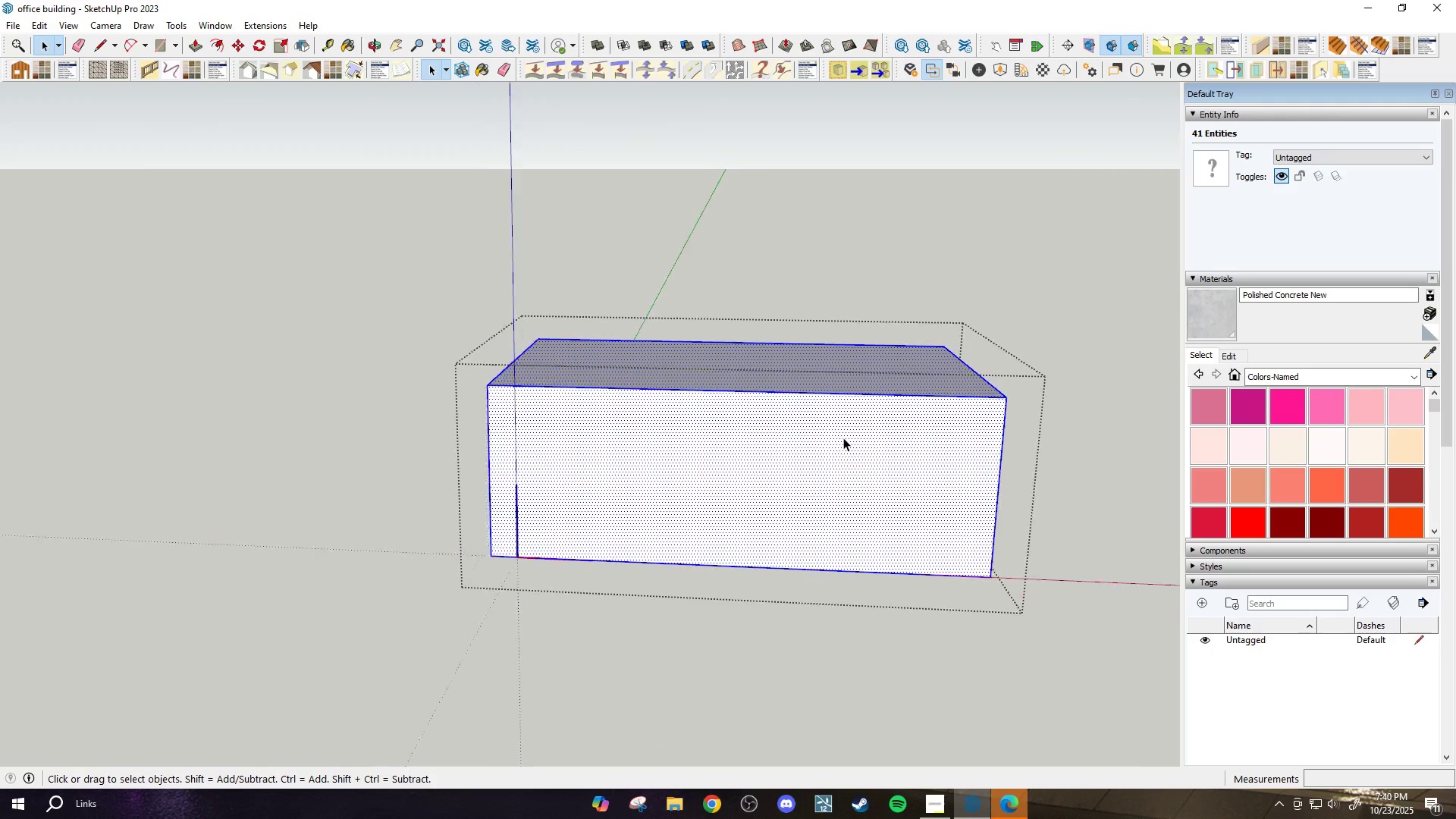 
scroll: coordinate [935, 472], scroll_direction: down, amount: 4.0
 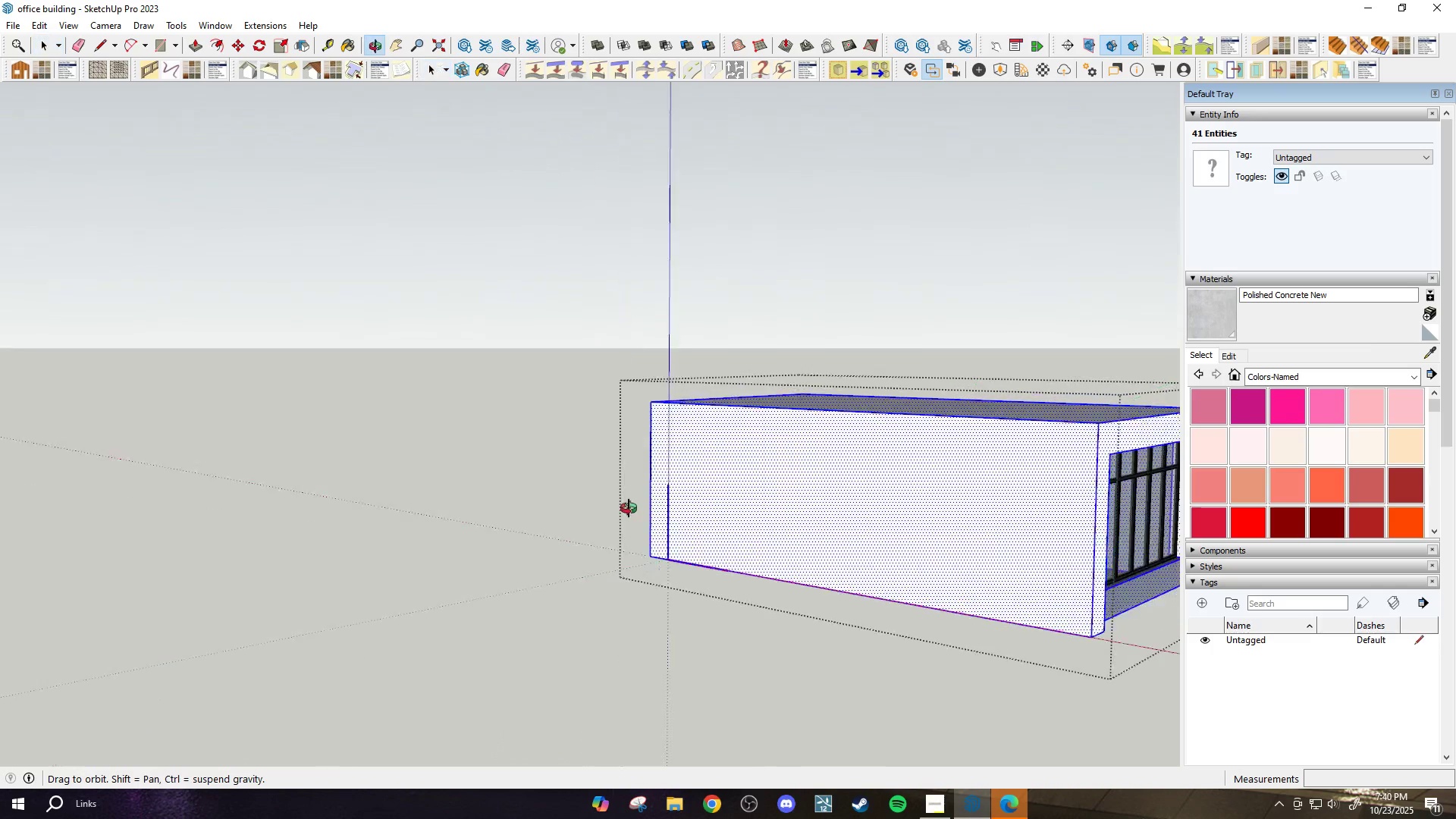 
scroll: coordinate [890, 582], scroll_direction: up, amount: 12.0
 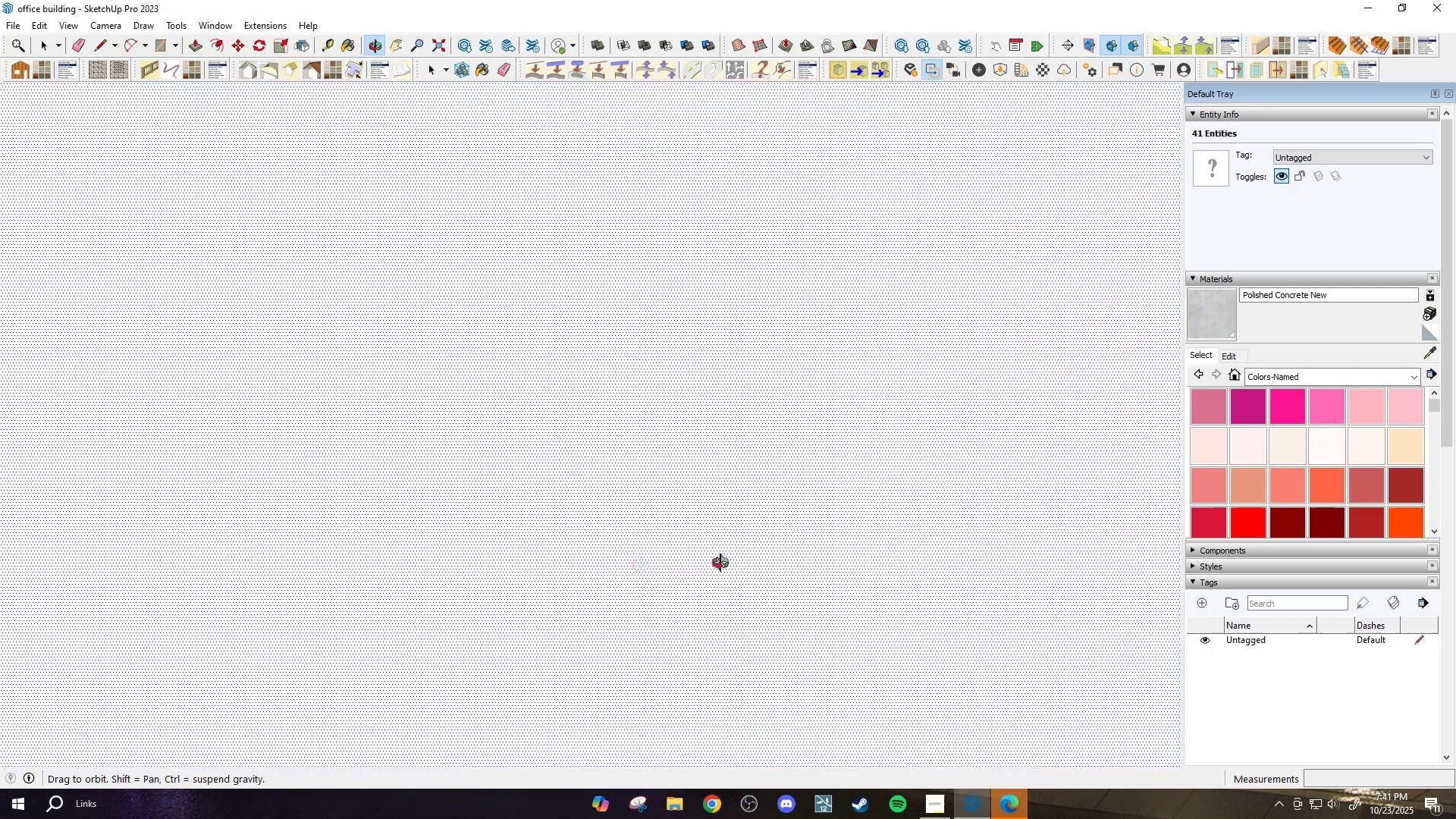 
scroll: coordinate [754, 546], scroll_direction: down, amount: 17.0
 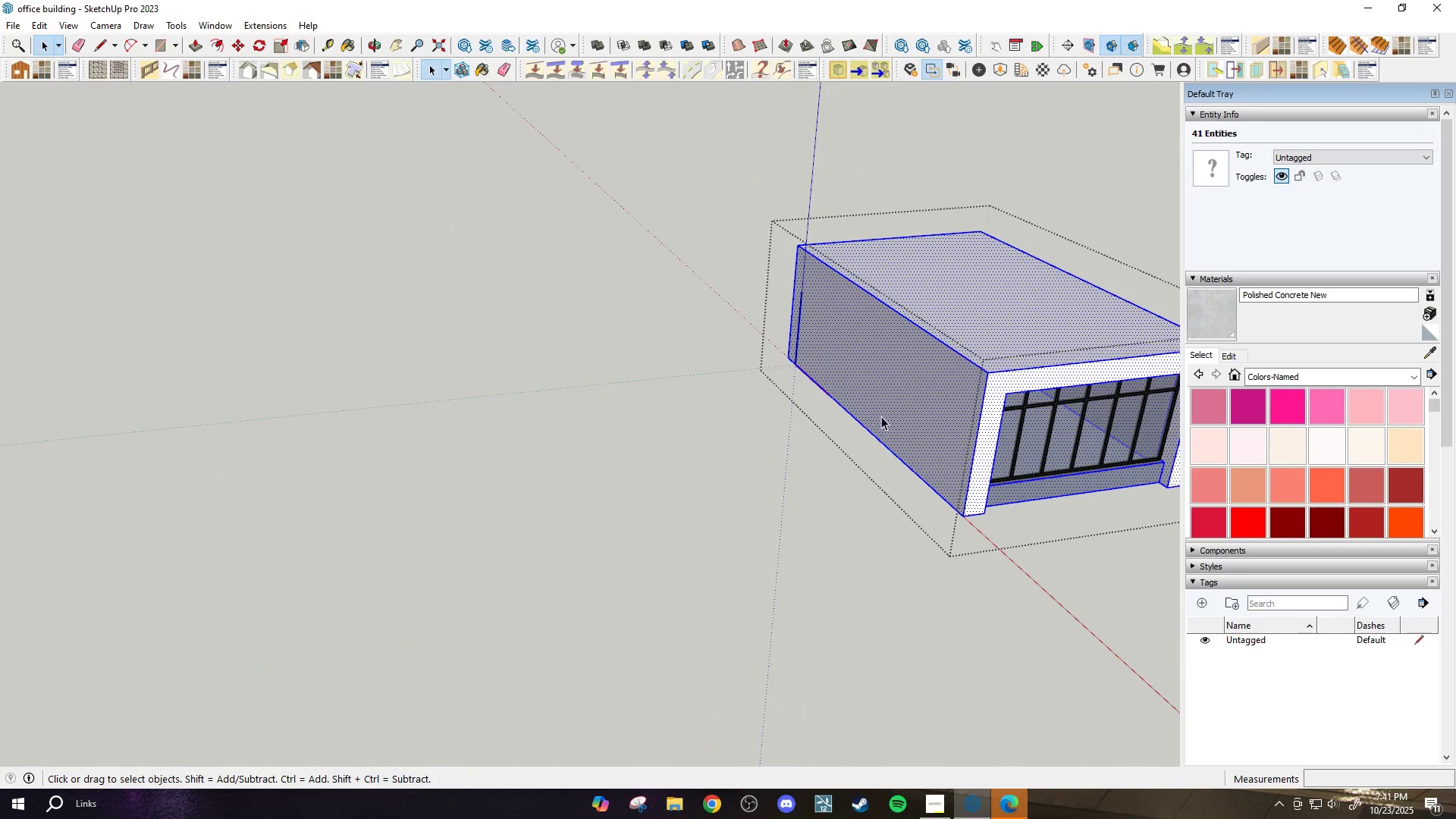 
scroll: coordinate [933, 381], scroll_direction: up, amount: 2.0
 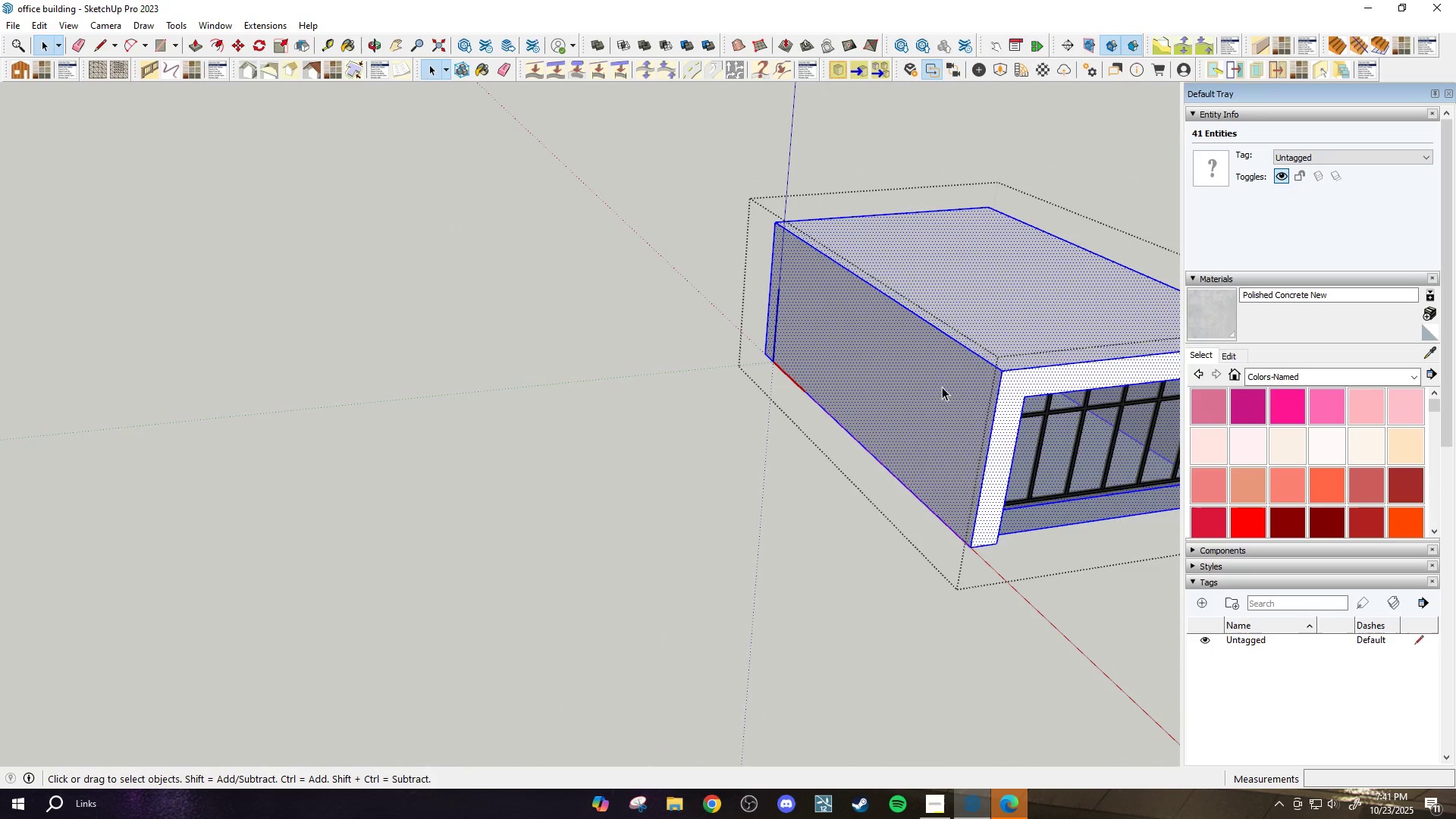 
key(Space)
 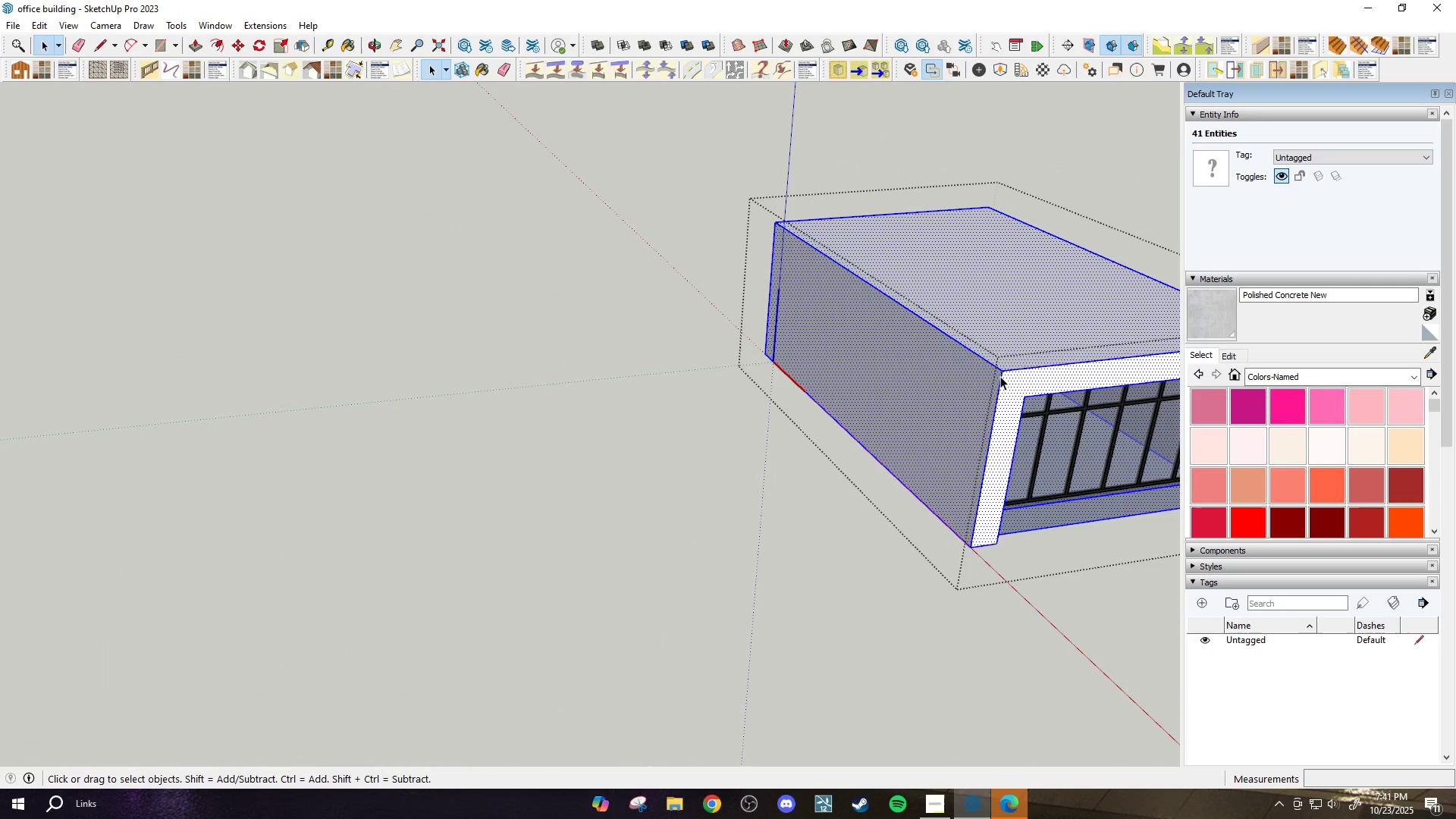 
left_click([1000, 376])
 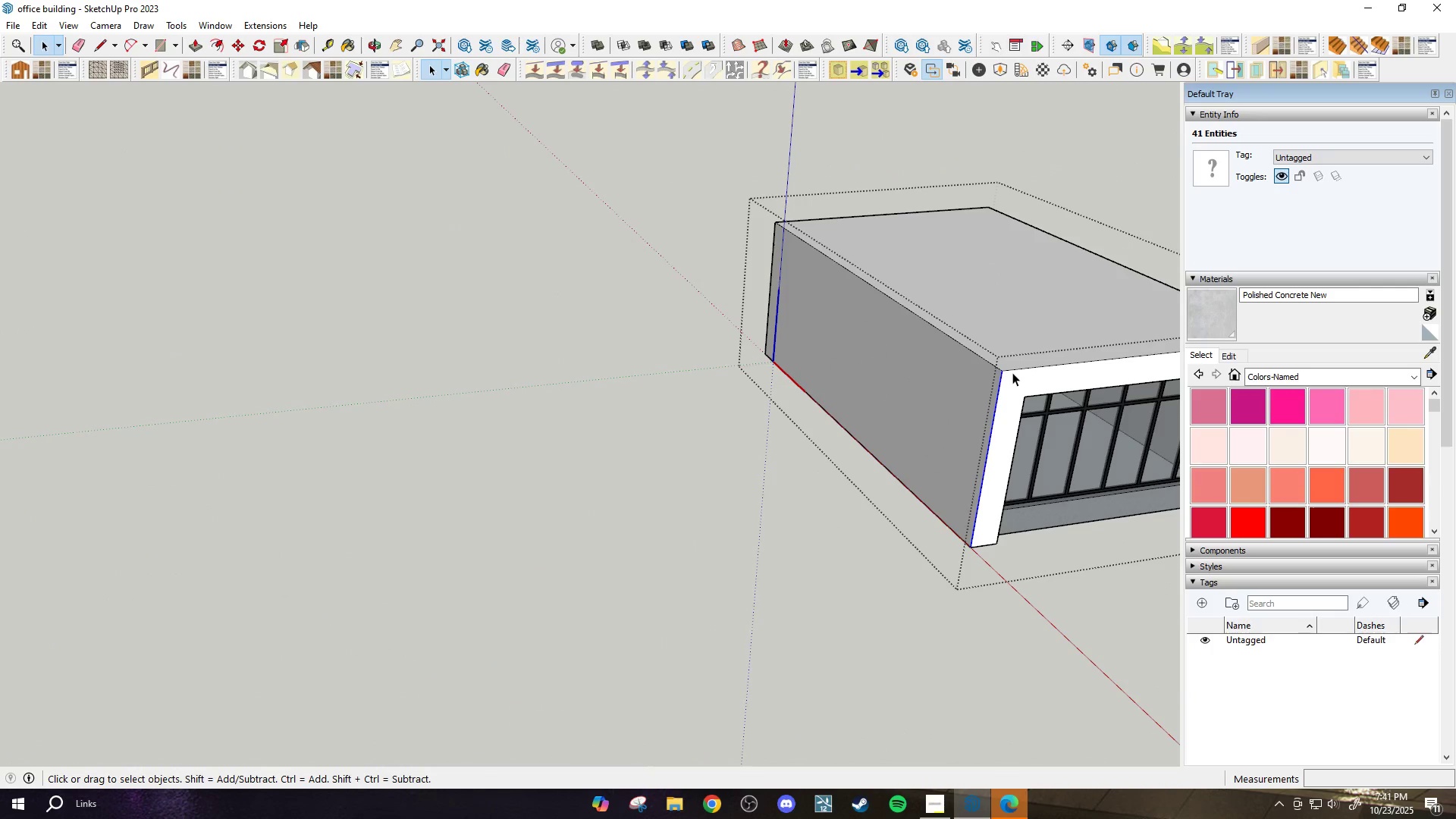 
hold_key(key=ControlLeft, duration=0.31)
left_click([1014, 371])
 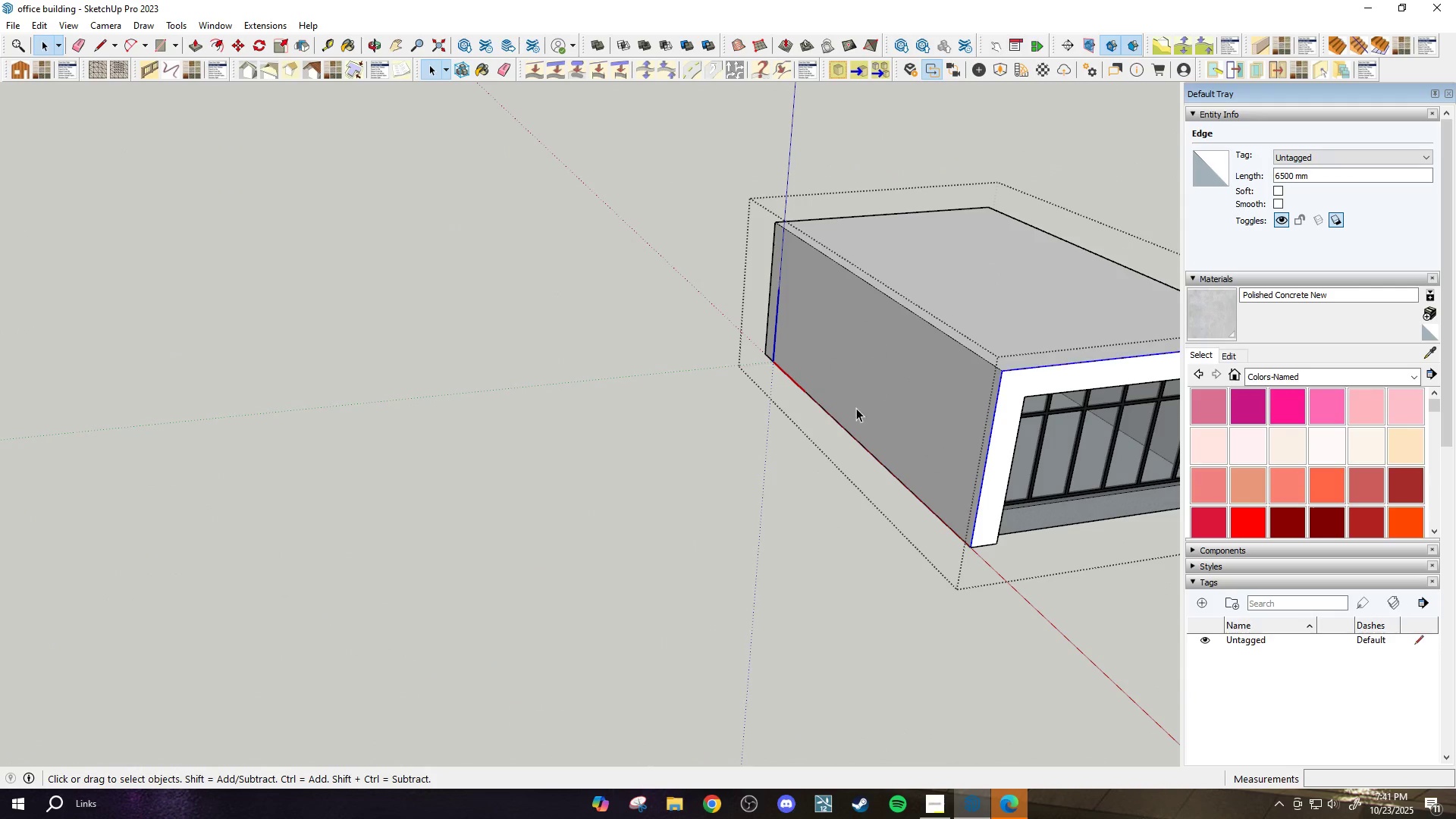 
scroll: coordinate [1065, 375], scroll_direction: up, amount: 2.0
 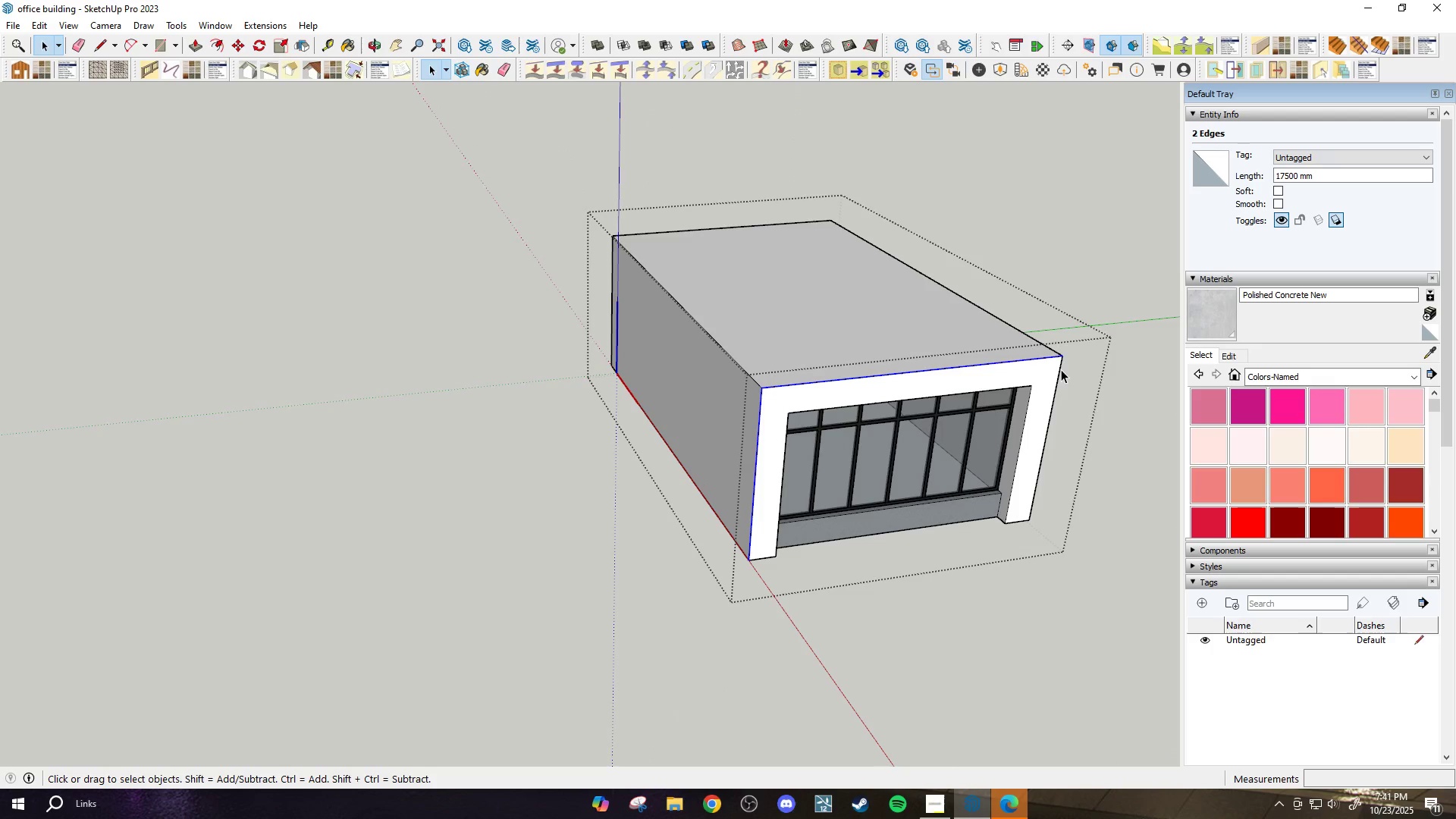 
hold_key(key=ControlLeft, duration=0.47)
 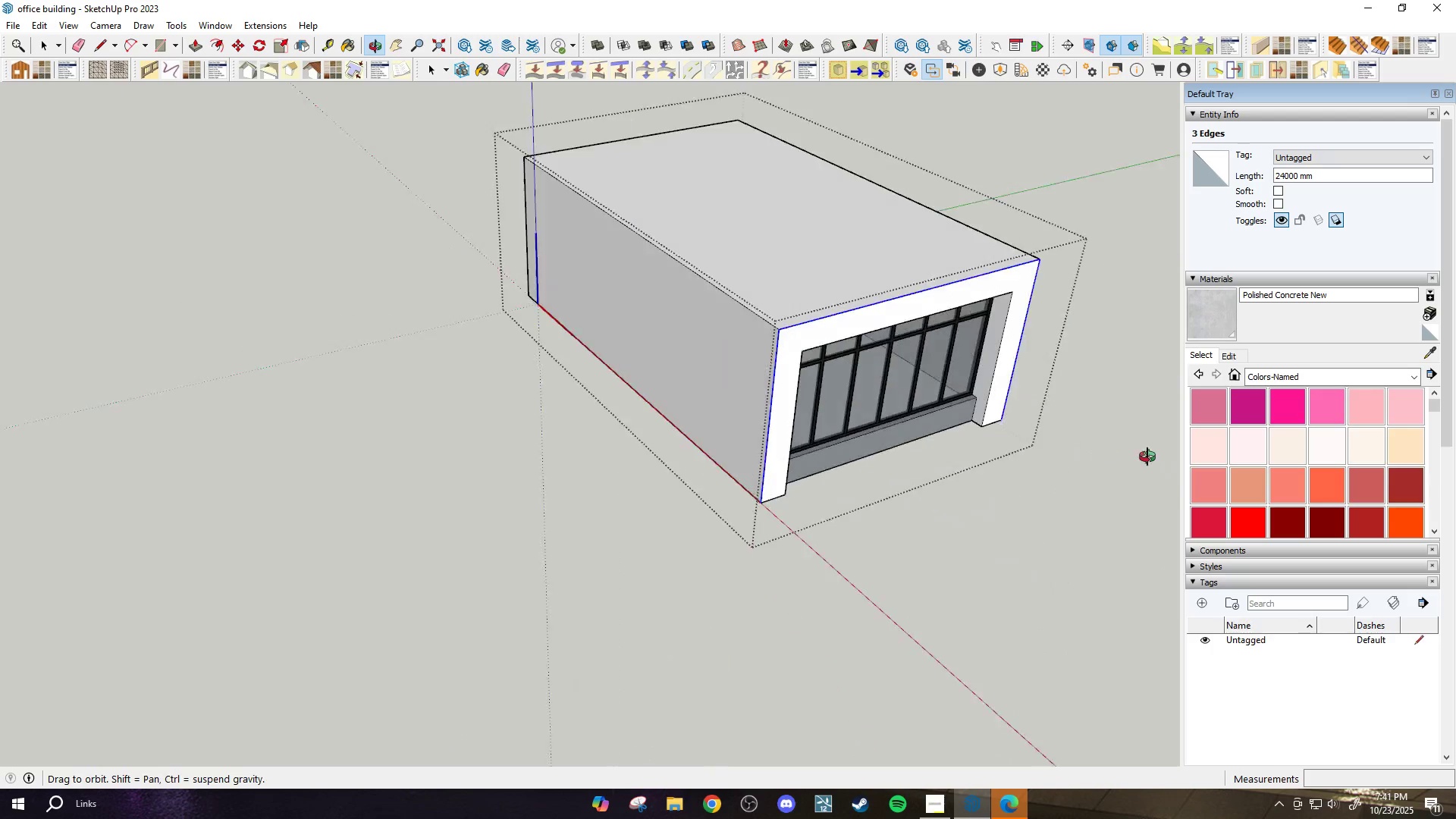 
scroll: coordinate [829, 347], scroll_direction: up, amount: 4.0
 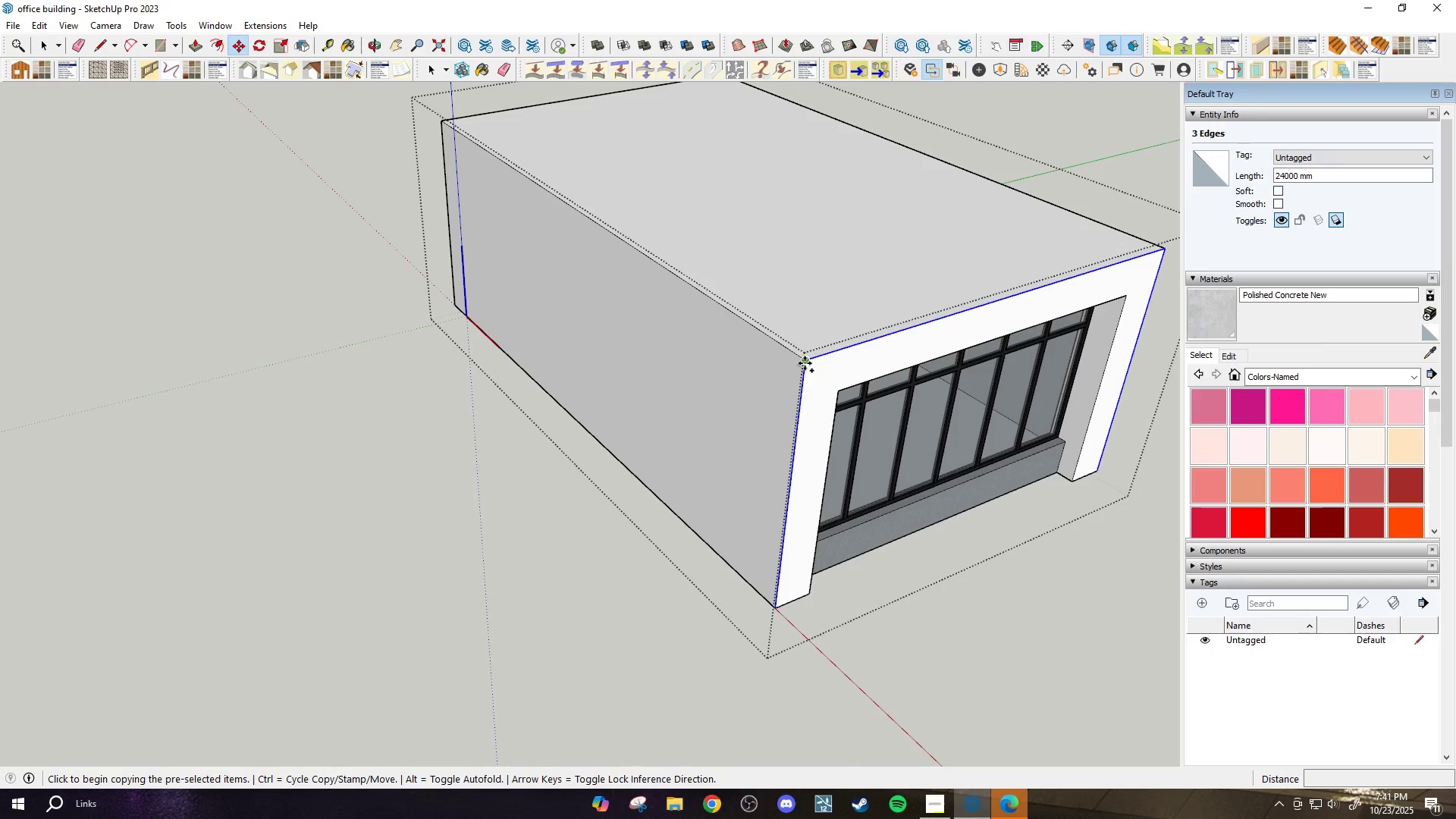 
key(M)
 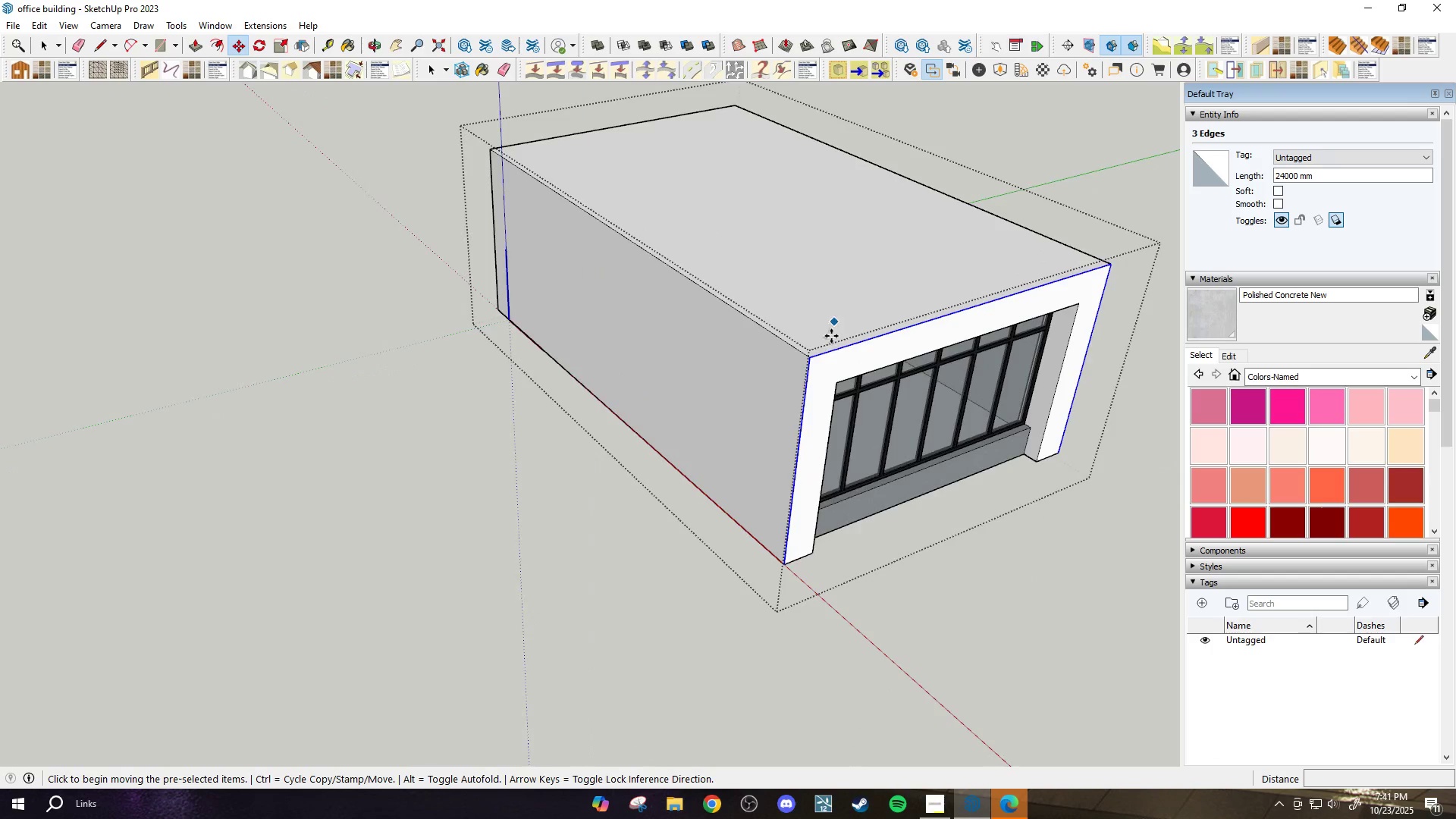 
key(Control+ControlLeft)
 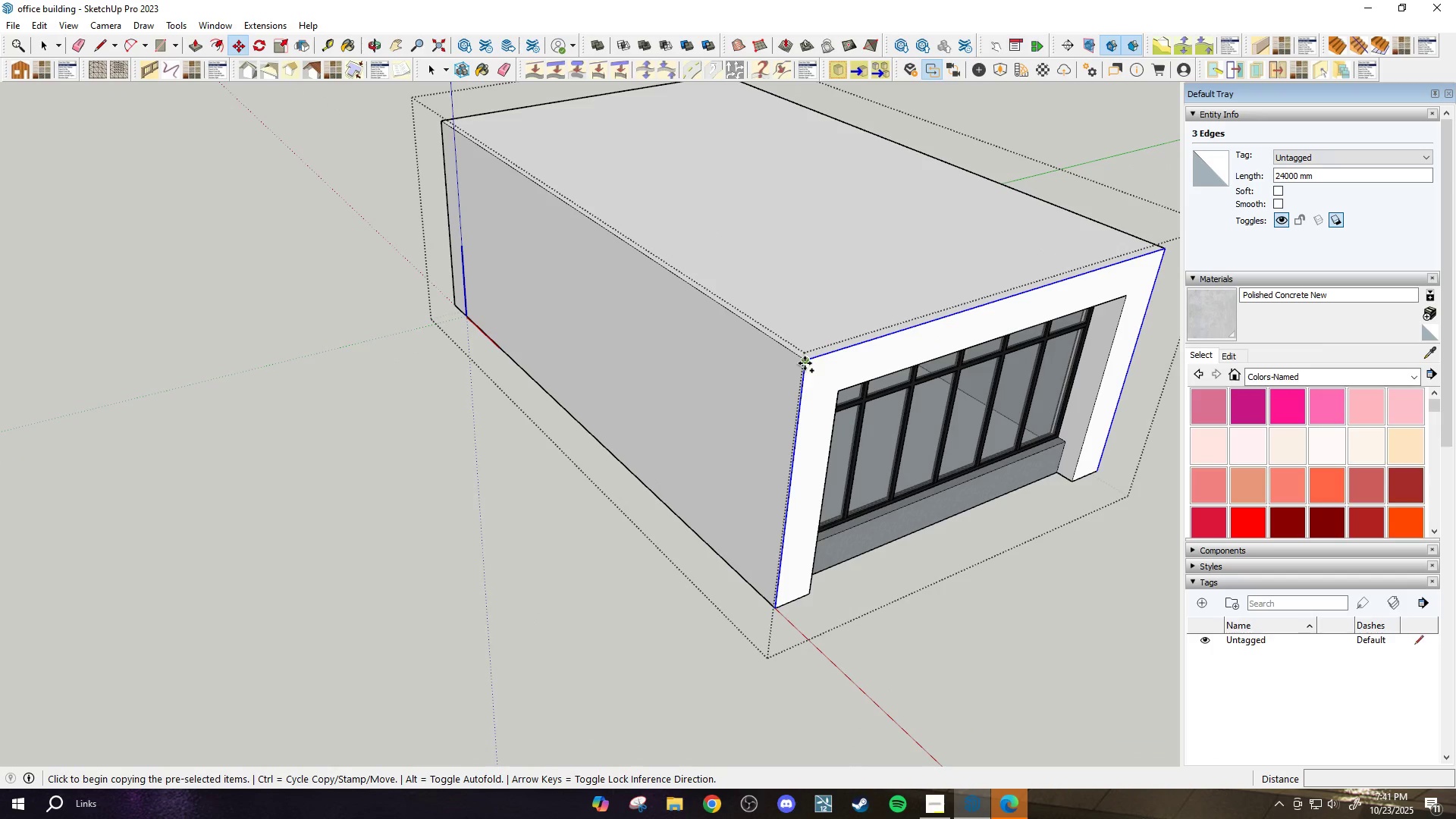 
left_click([805, 363])
 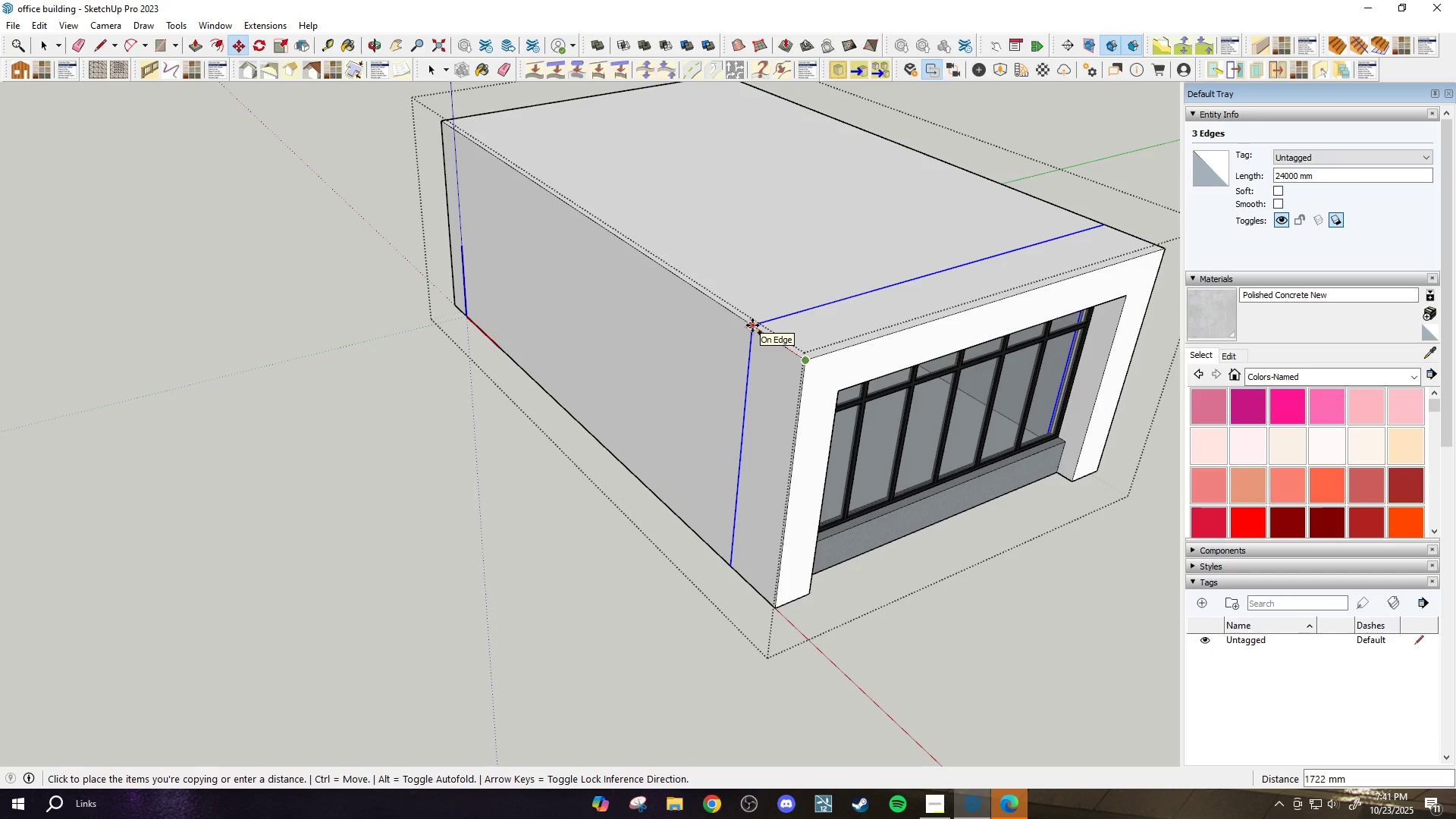 
wait(5.59)
 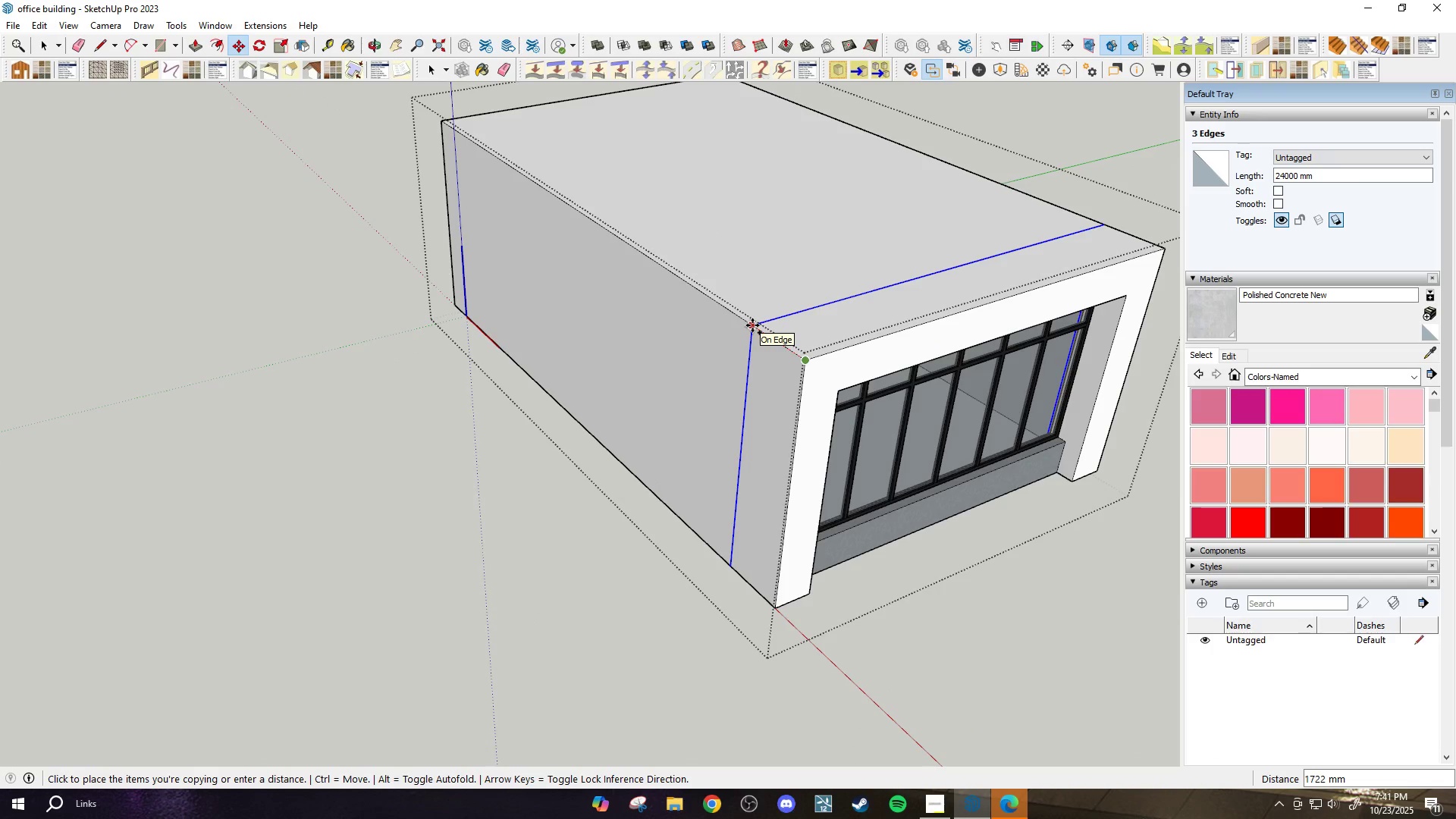 
type(1000)
 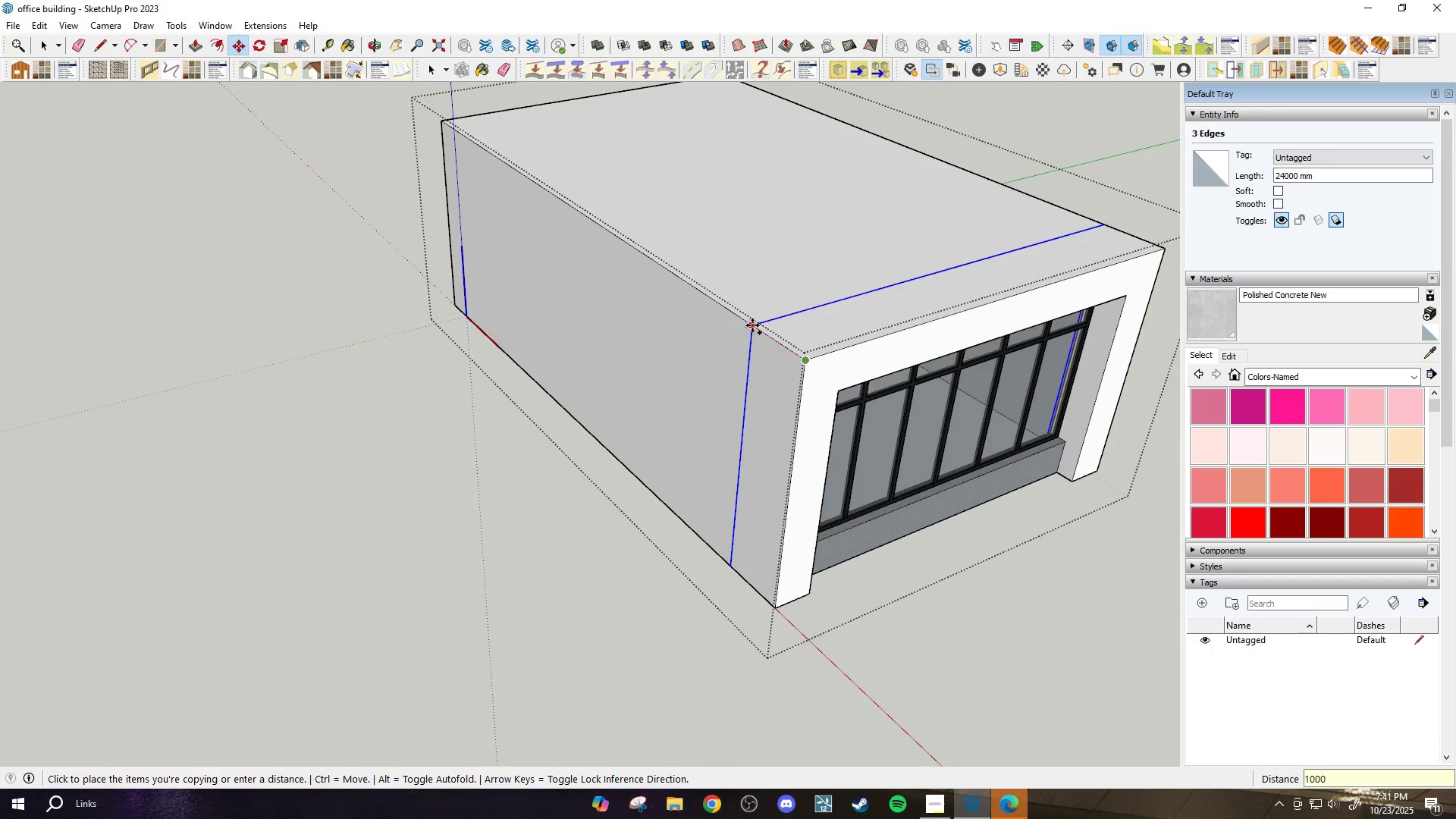 
key(Enter)
 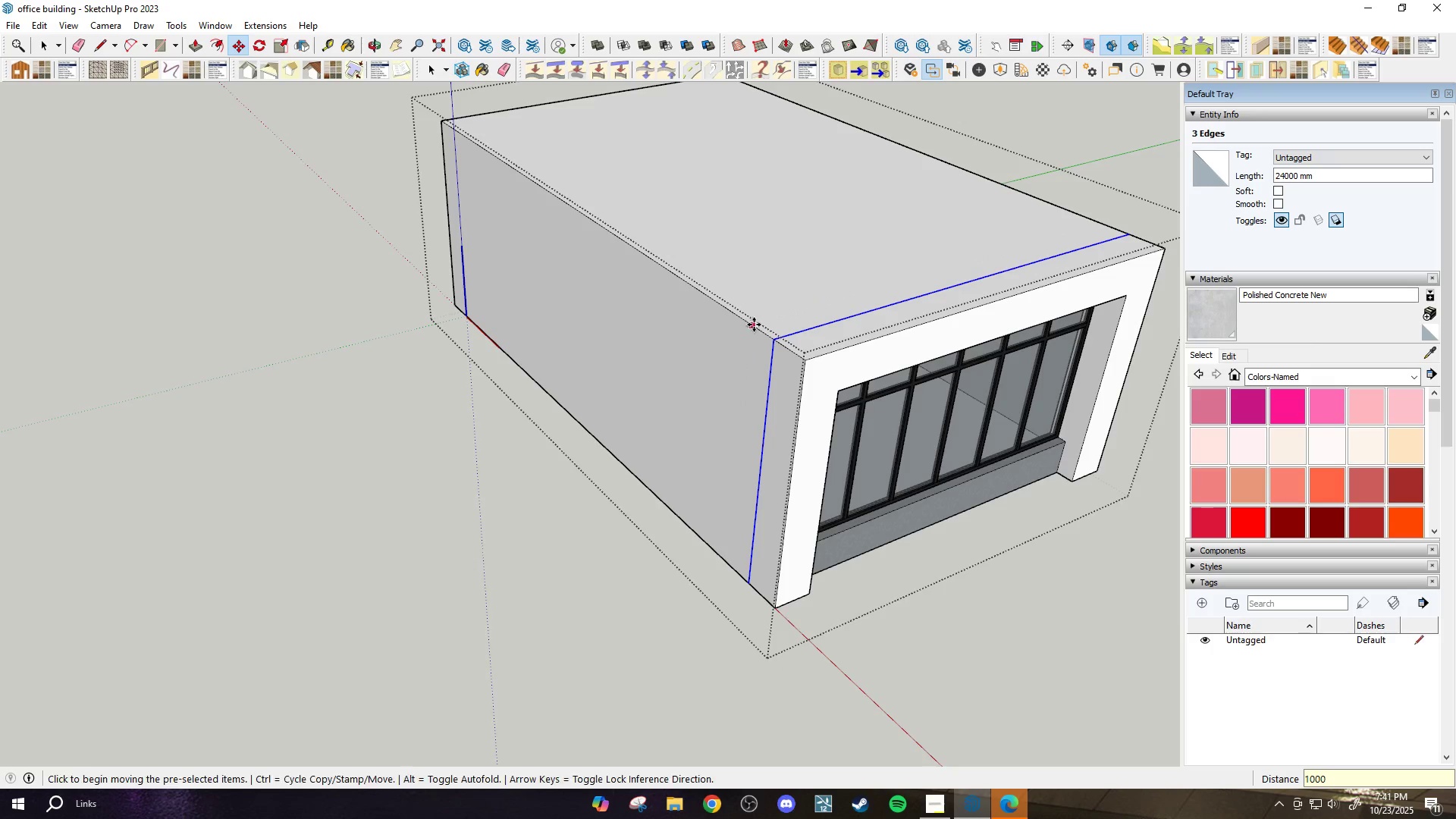 
scroll: coordinate [770, 332], scroll_direction: up, amount: 3.0
 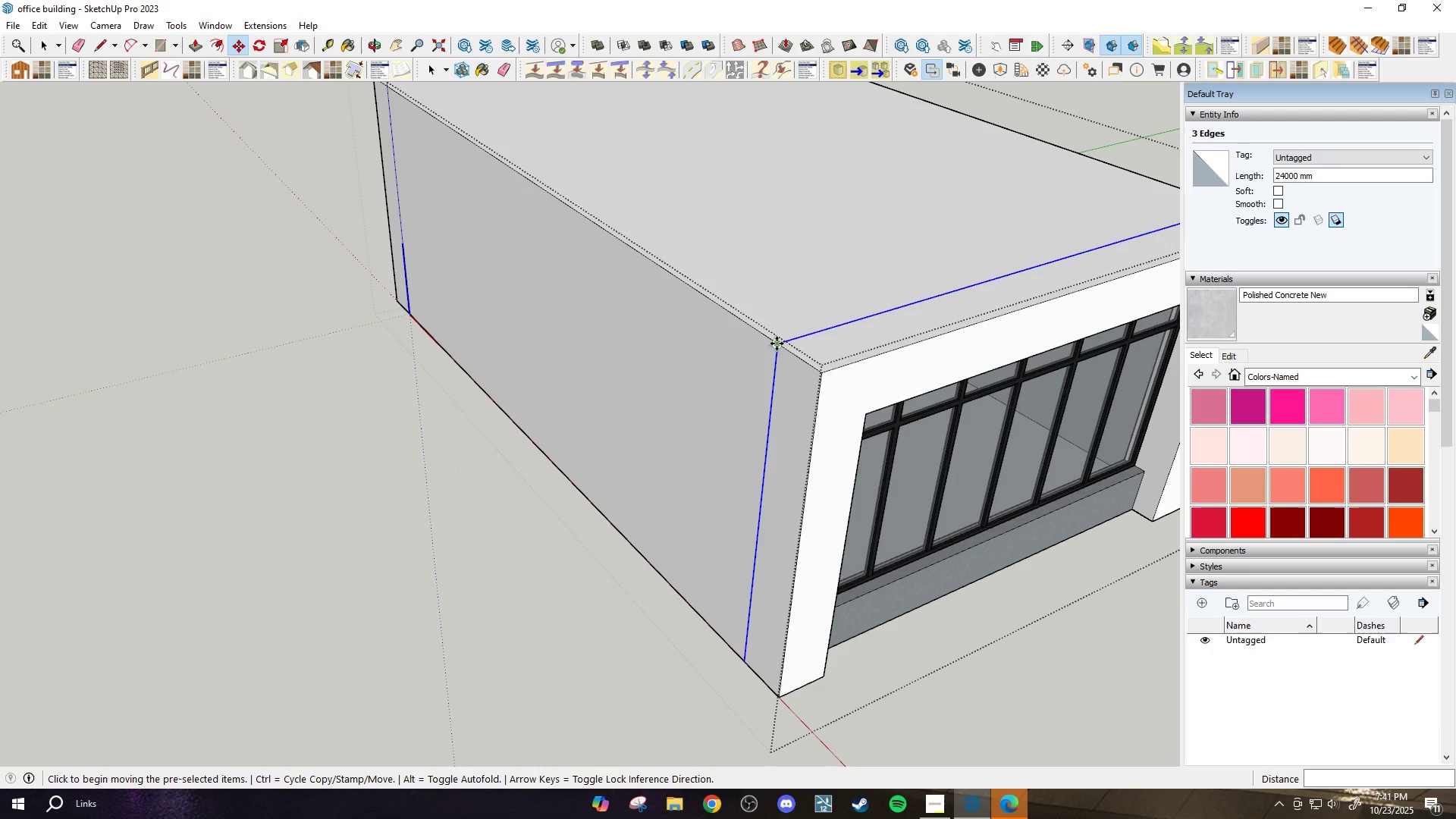 
key(Control+ControlLeft)
 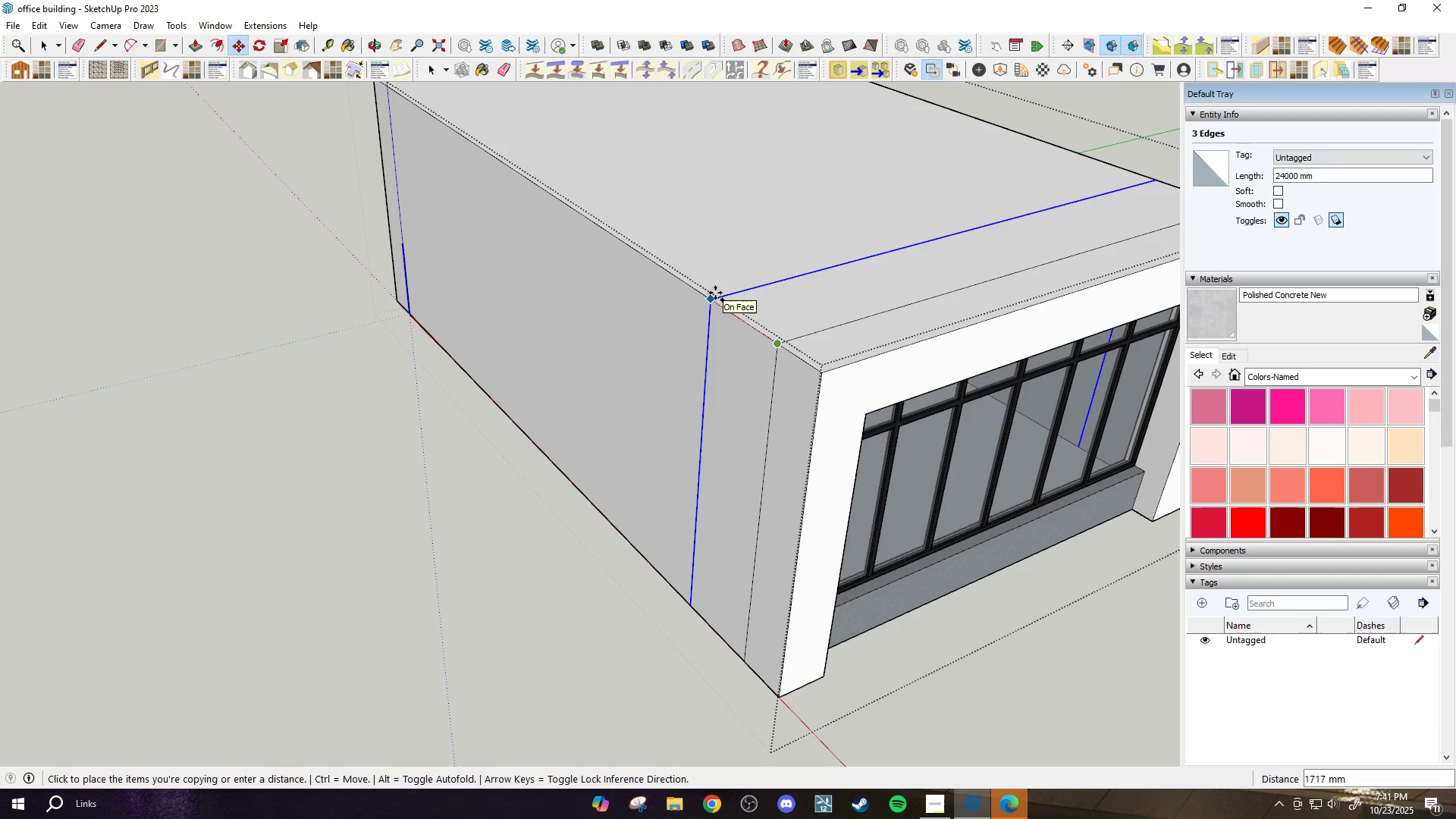 
type(1500)
 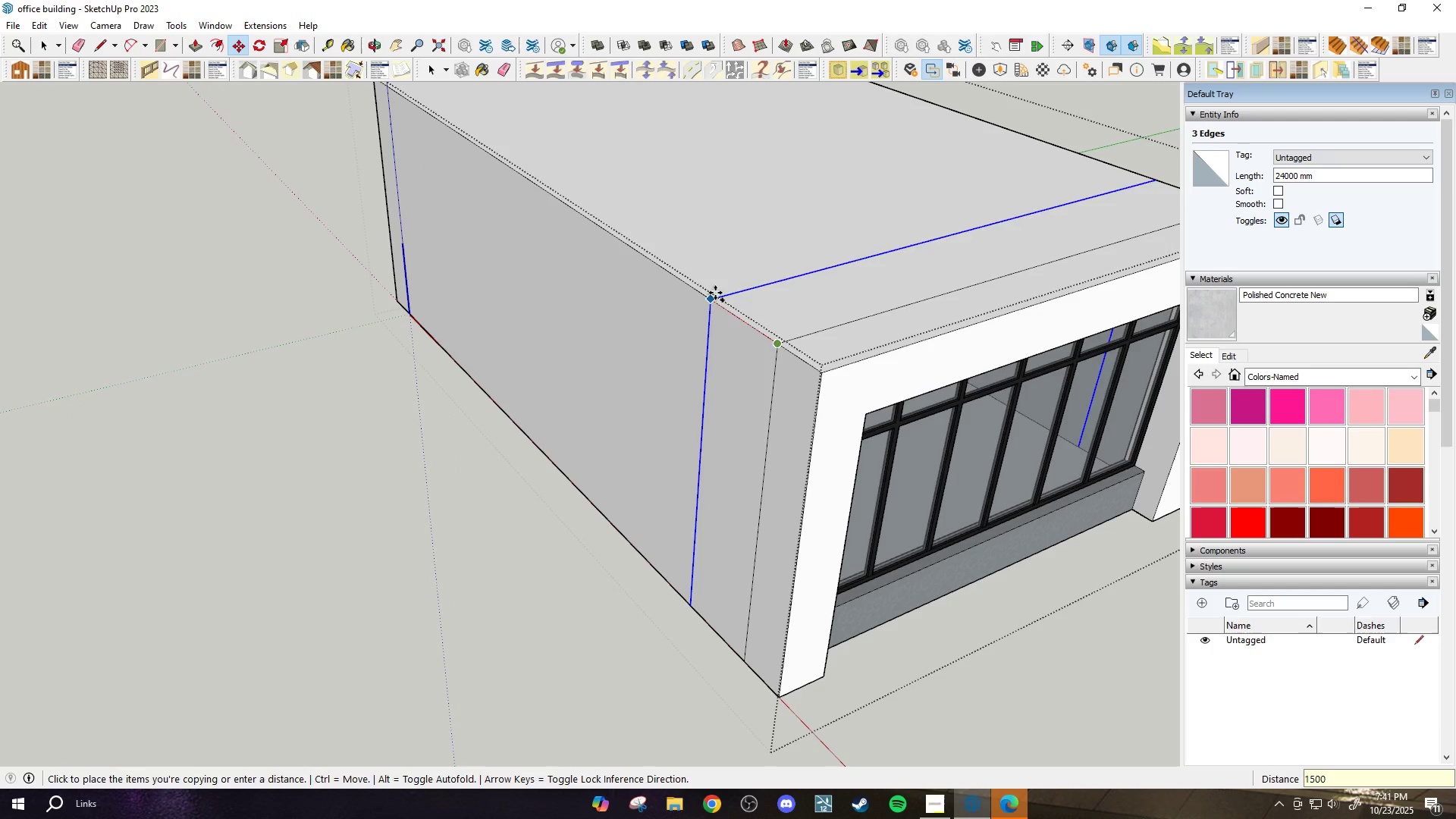 
key(Enter)
 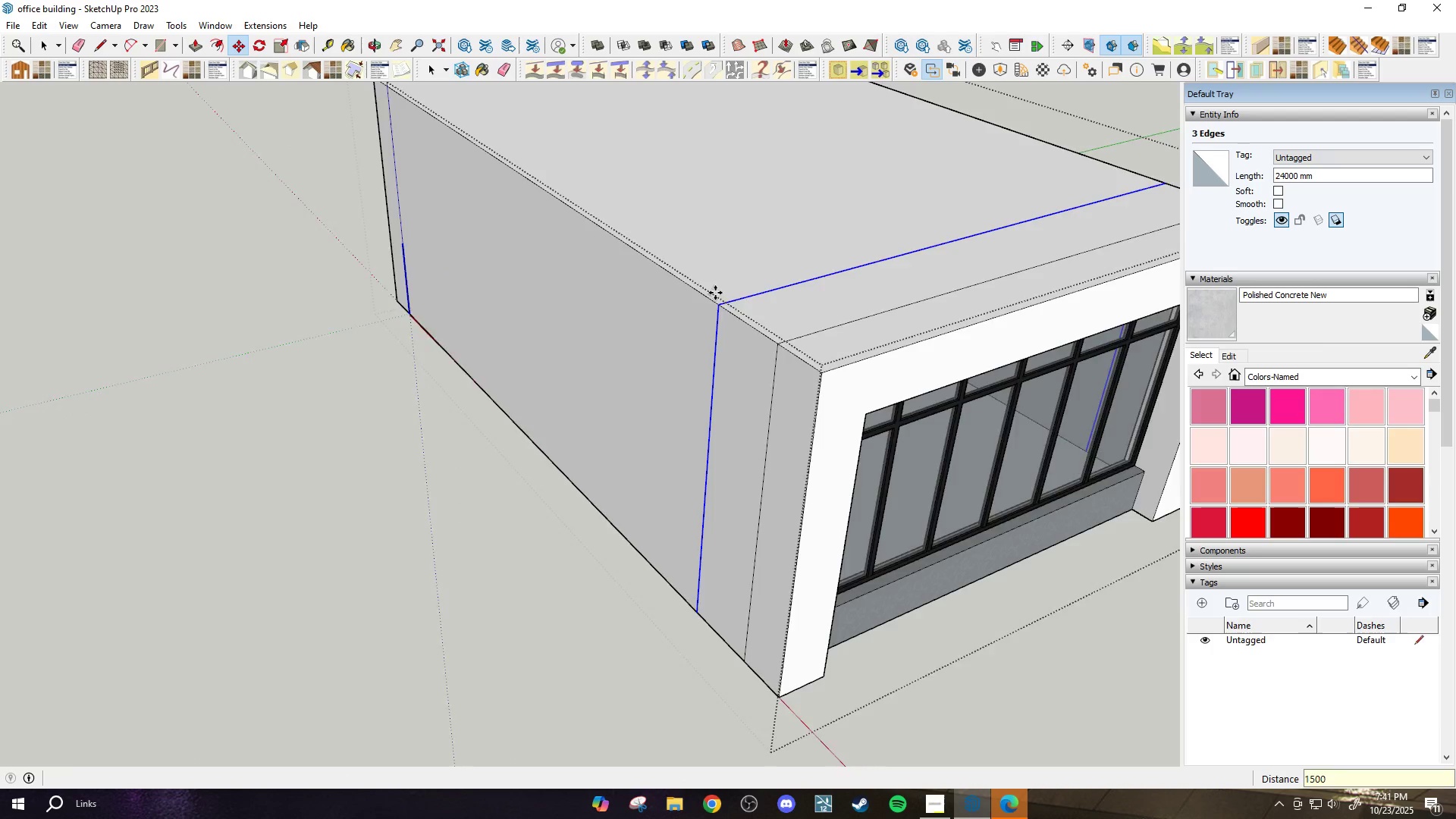 
scroll: coordinate [715, 293], scroll_direction: down, amount: 2.0
 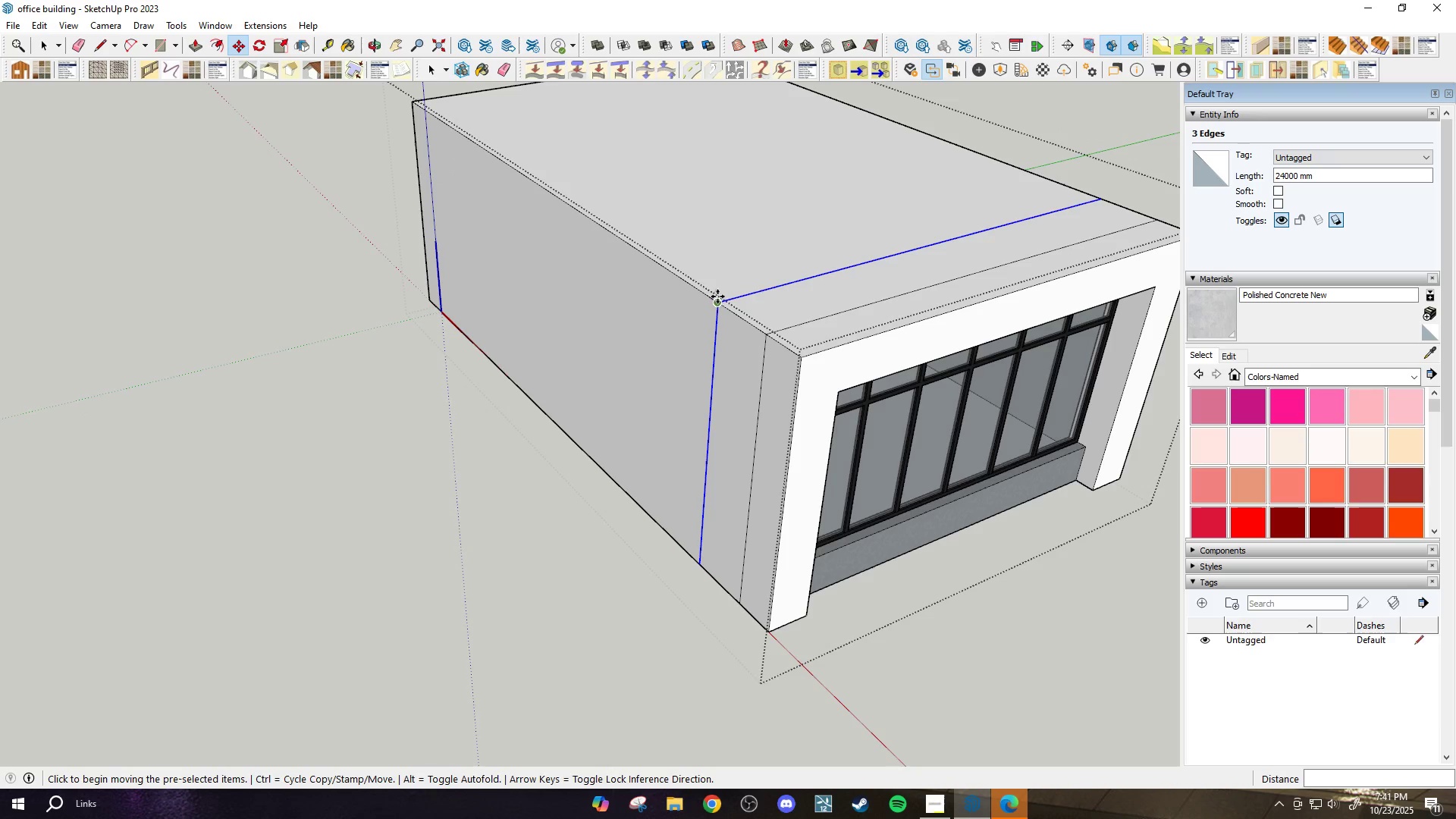 
key(Control+ControlLeft)
 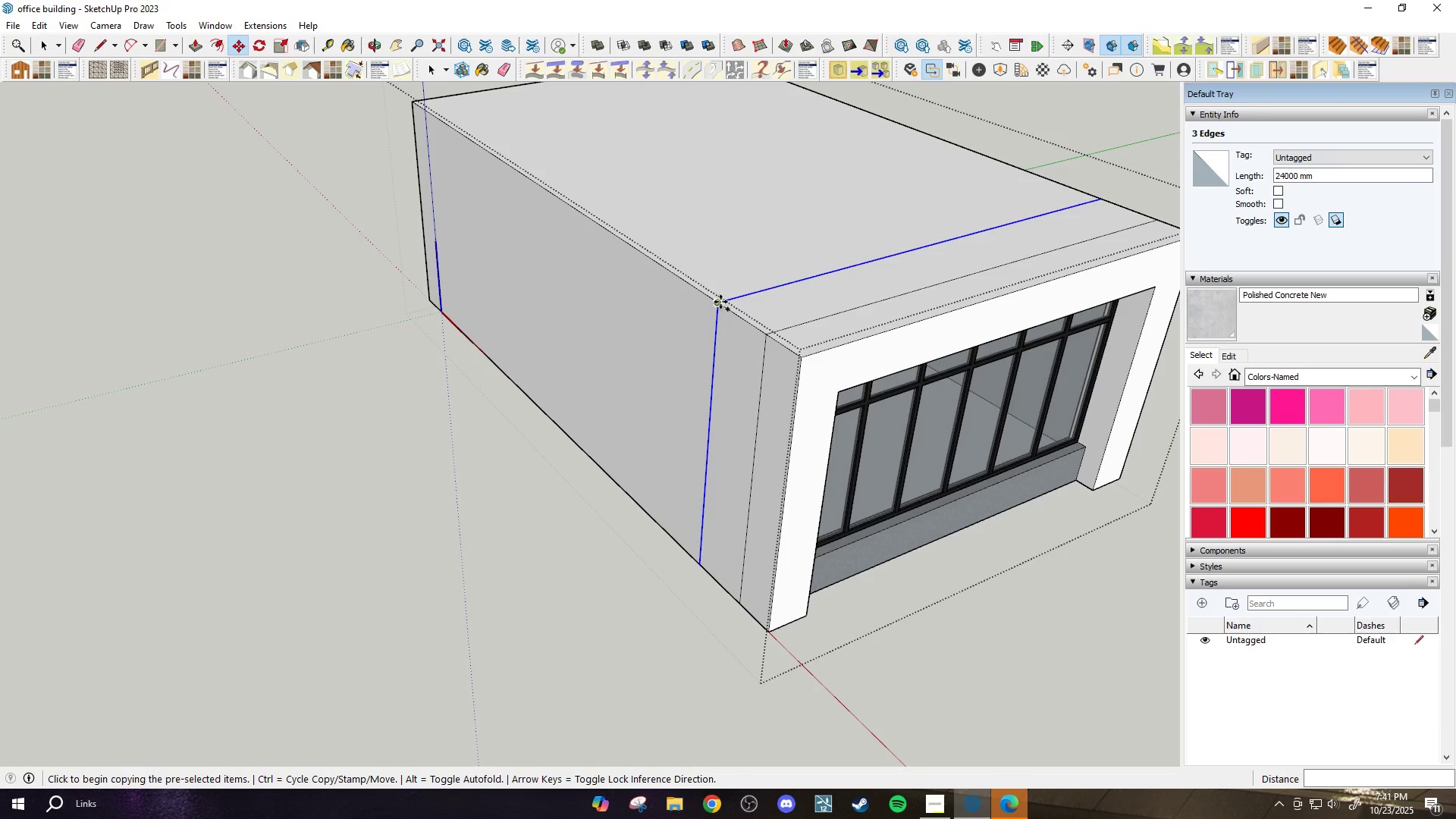 
left_click([720, 302])
 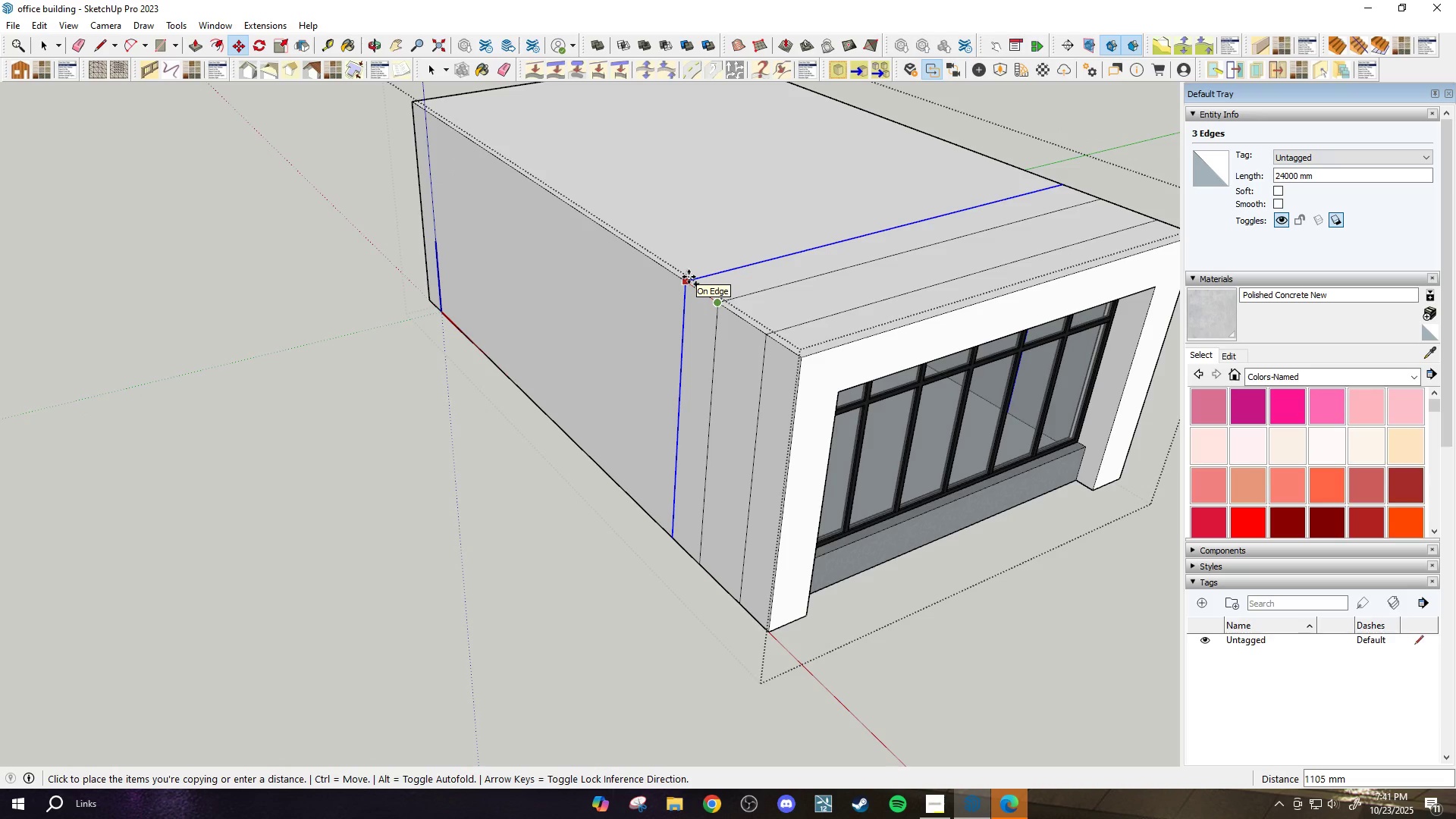 
type(2000)
 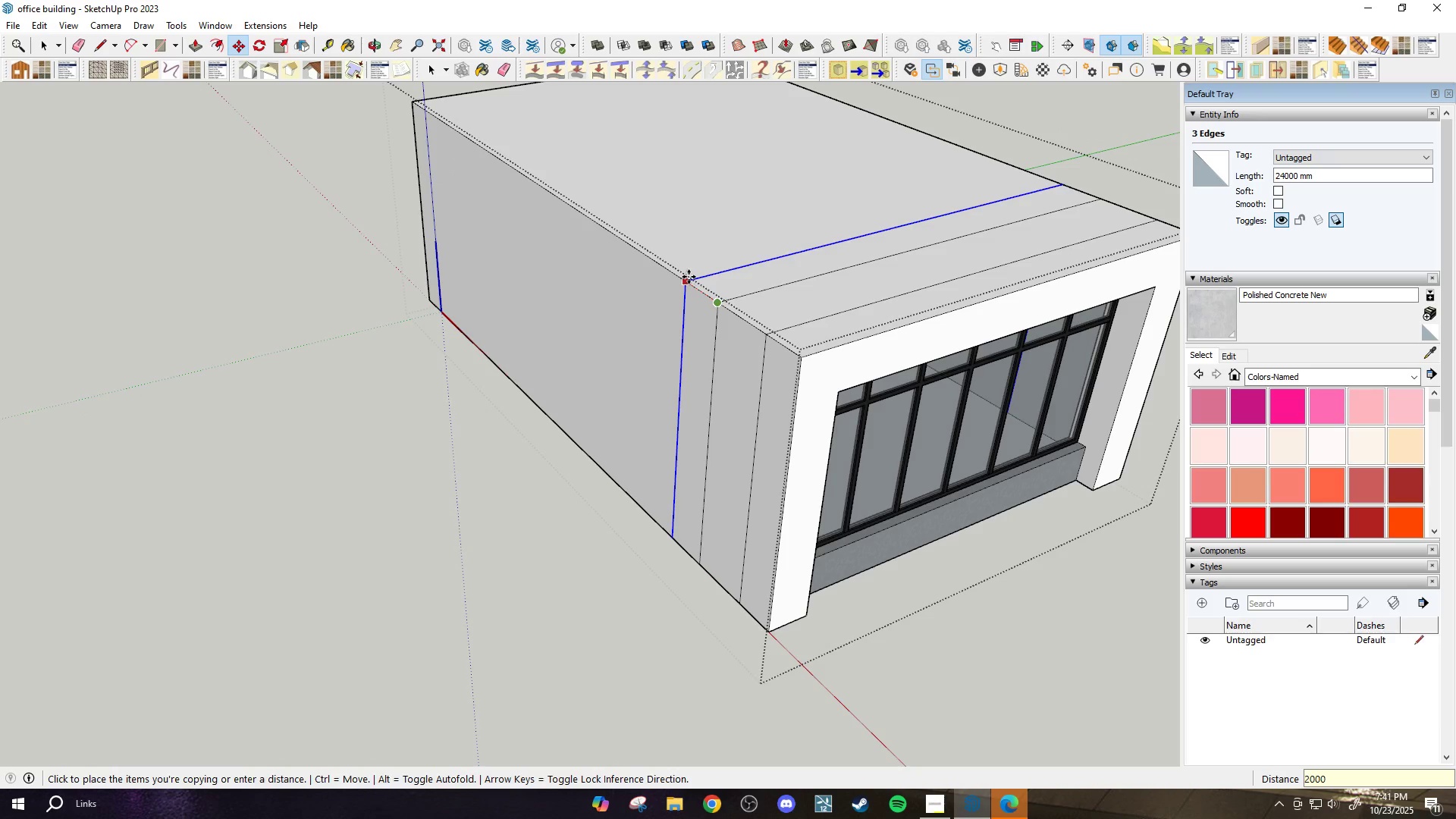 
key(Enter)
 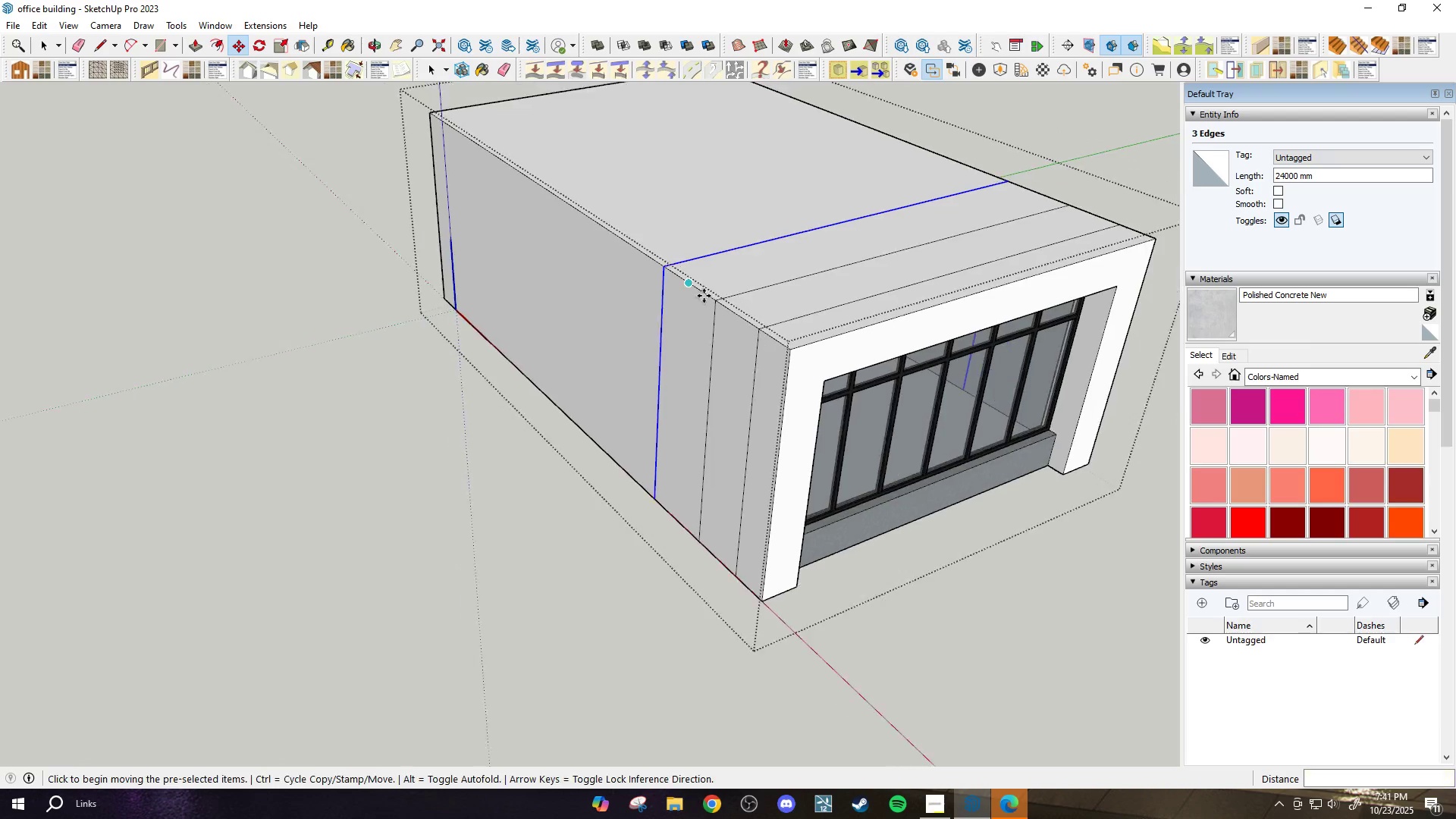 
scroll: coordinate [795, 318], scroll_direction: down, amount: 5.0
 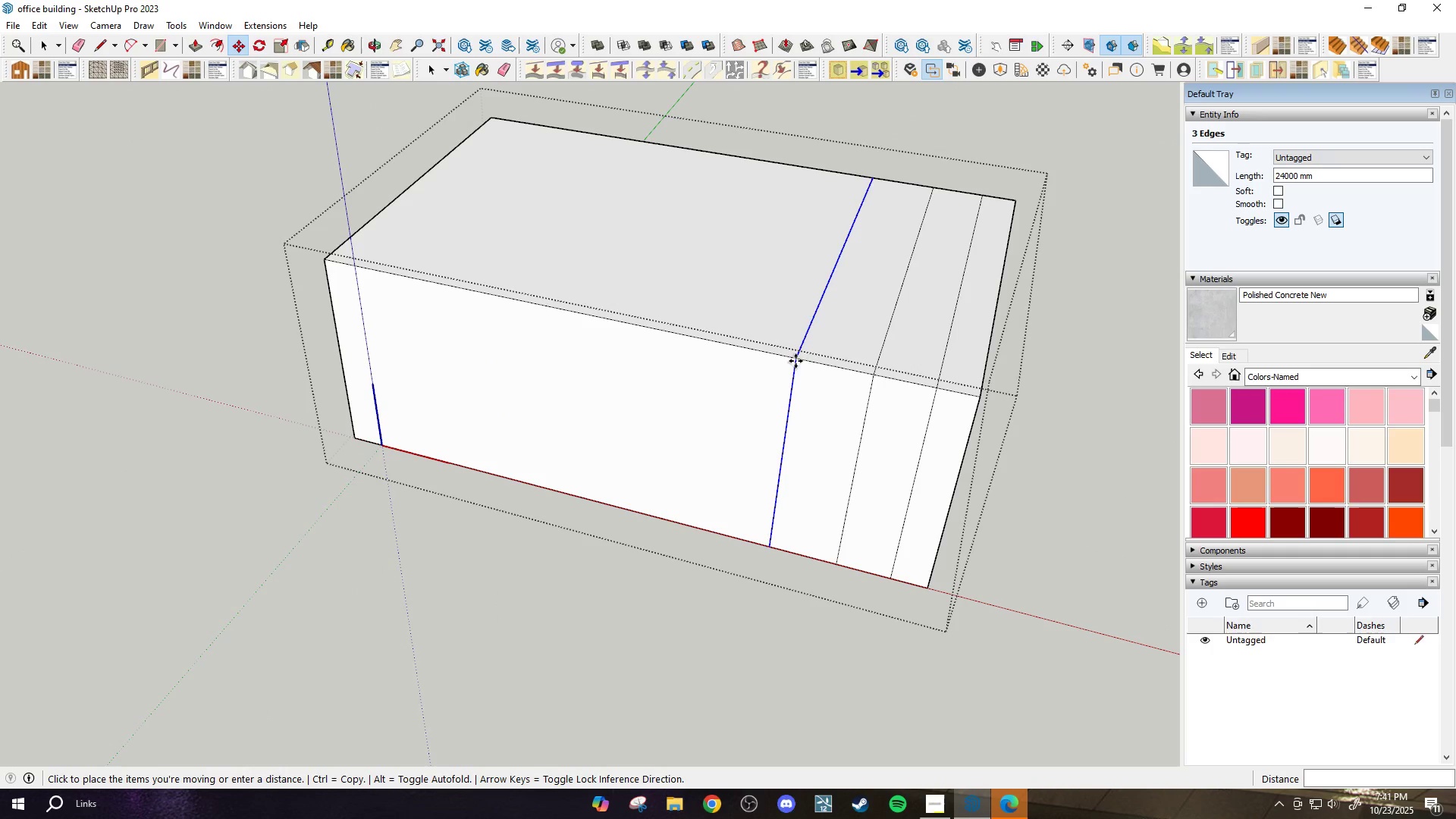 
key(Control+ControlLeft)
 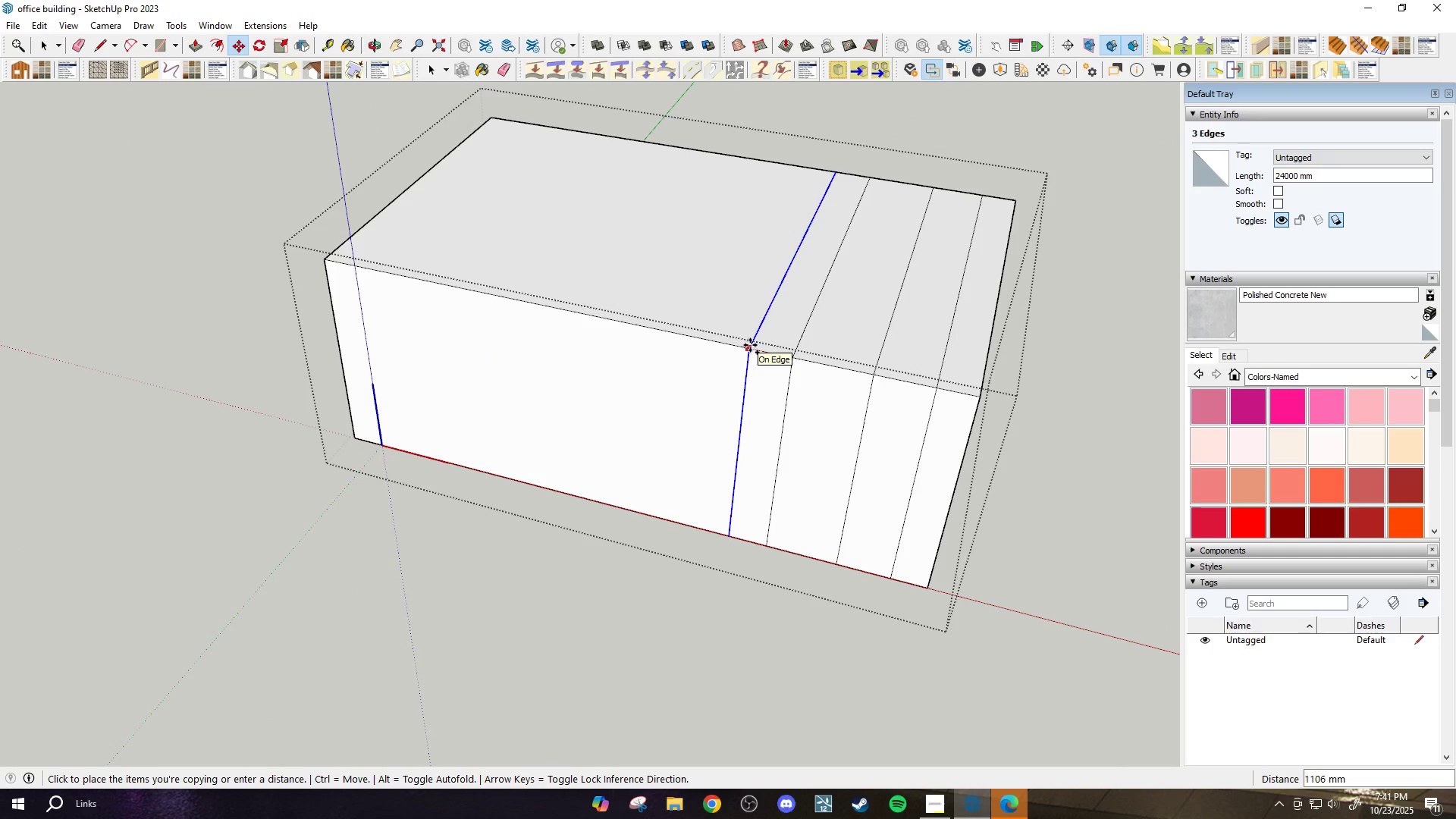 
type(2500)
 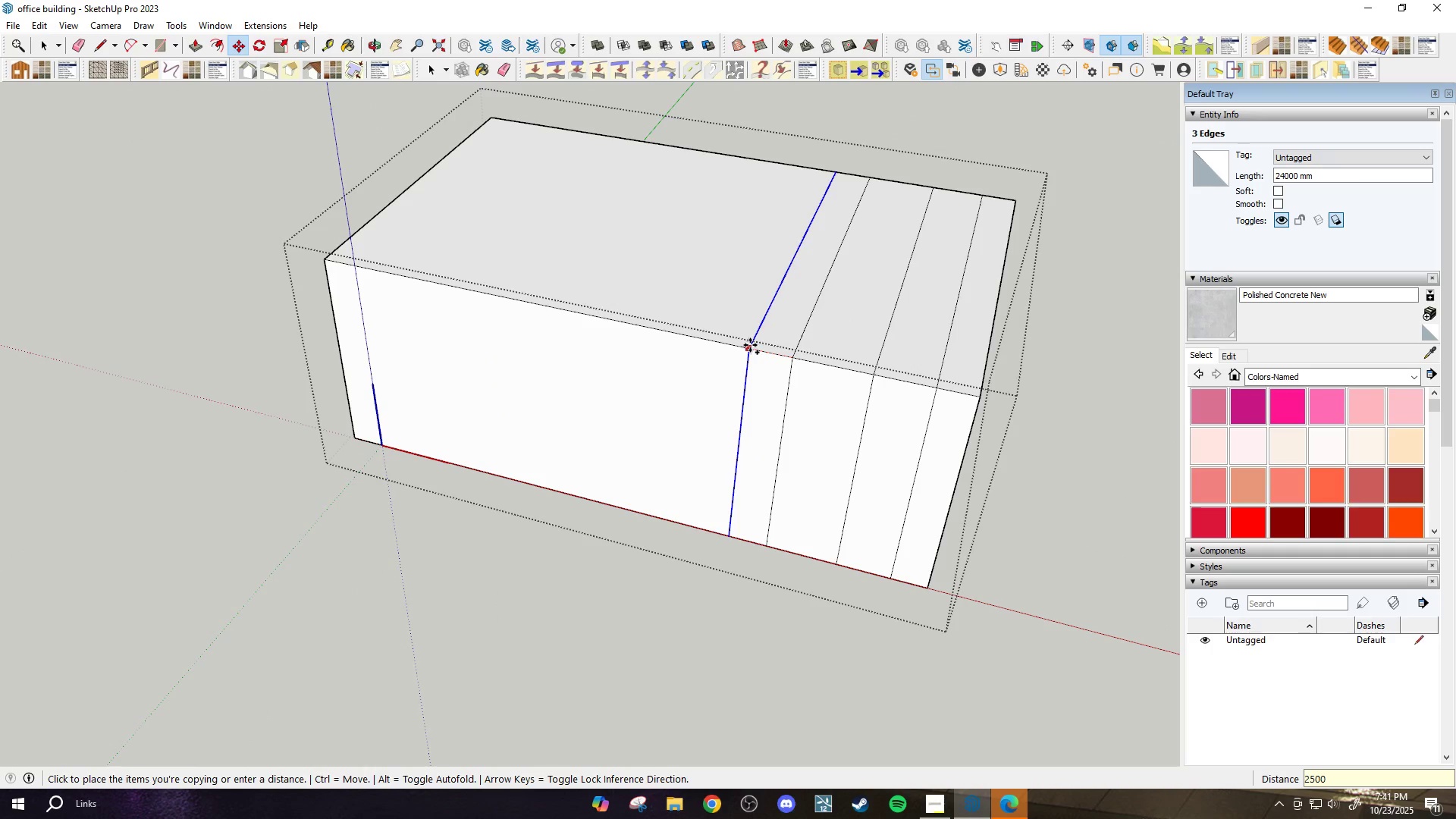 
key(Enter)
 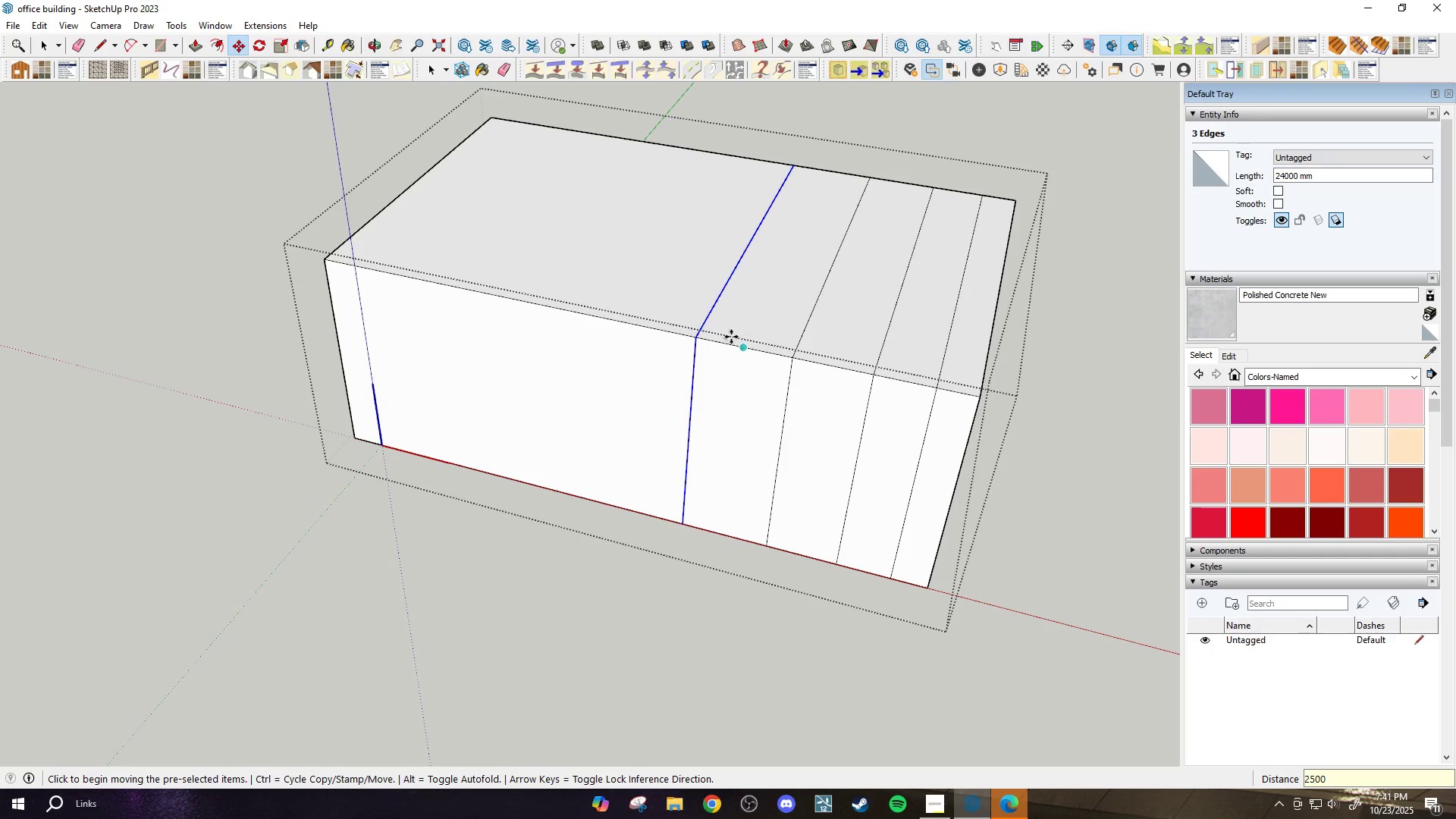 
scroll: coordinate [718, 329], scroll_direction: up, amount: 2.0
 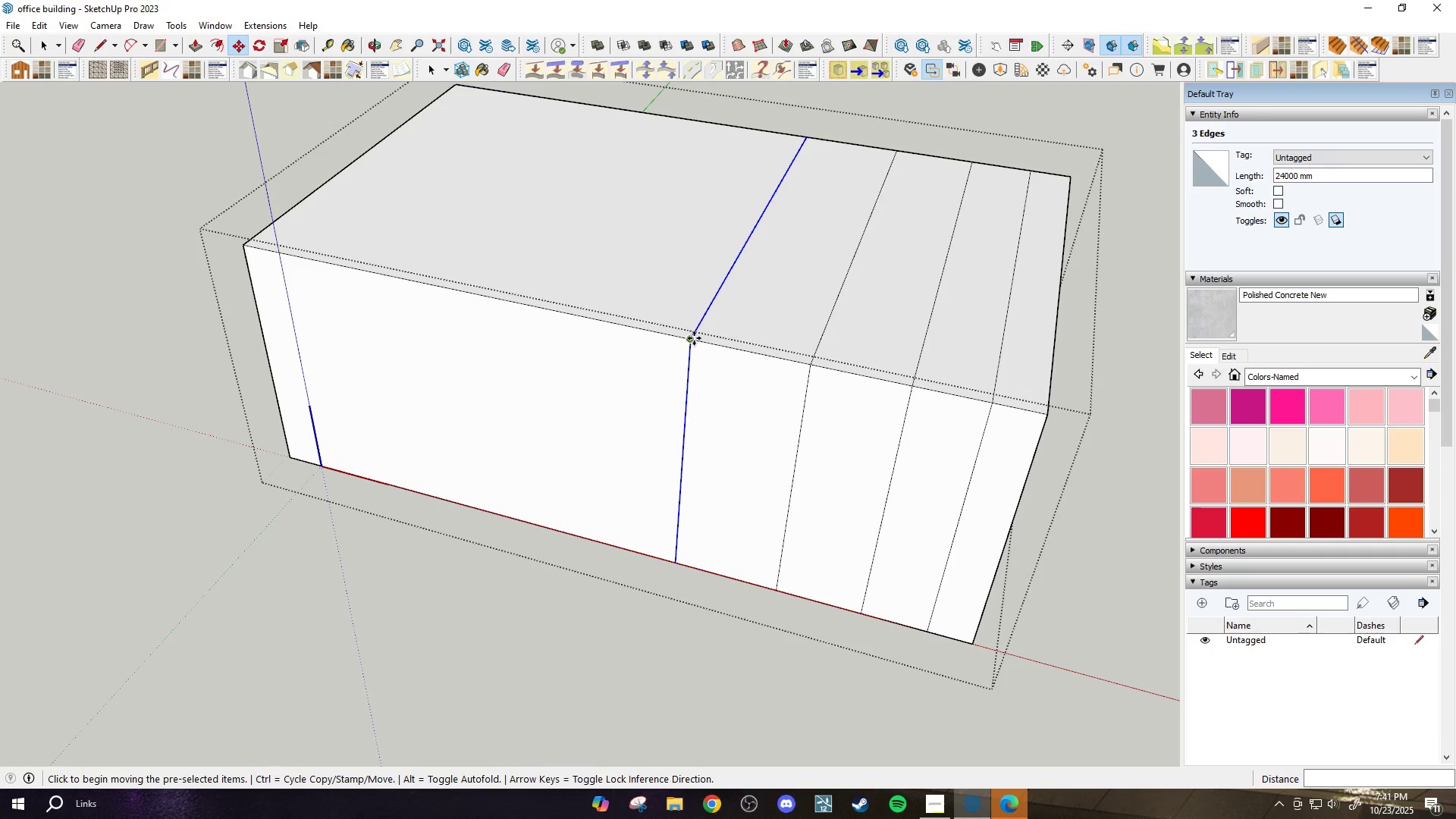 
key(Control+ControlLeft)
 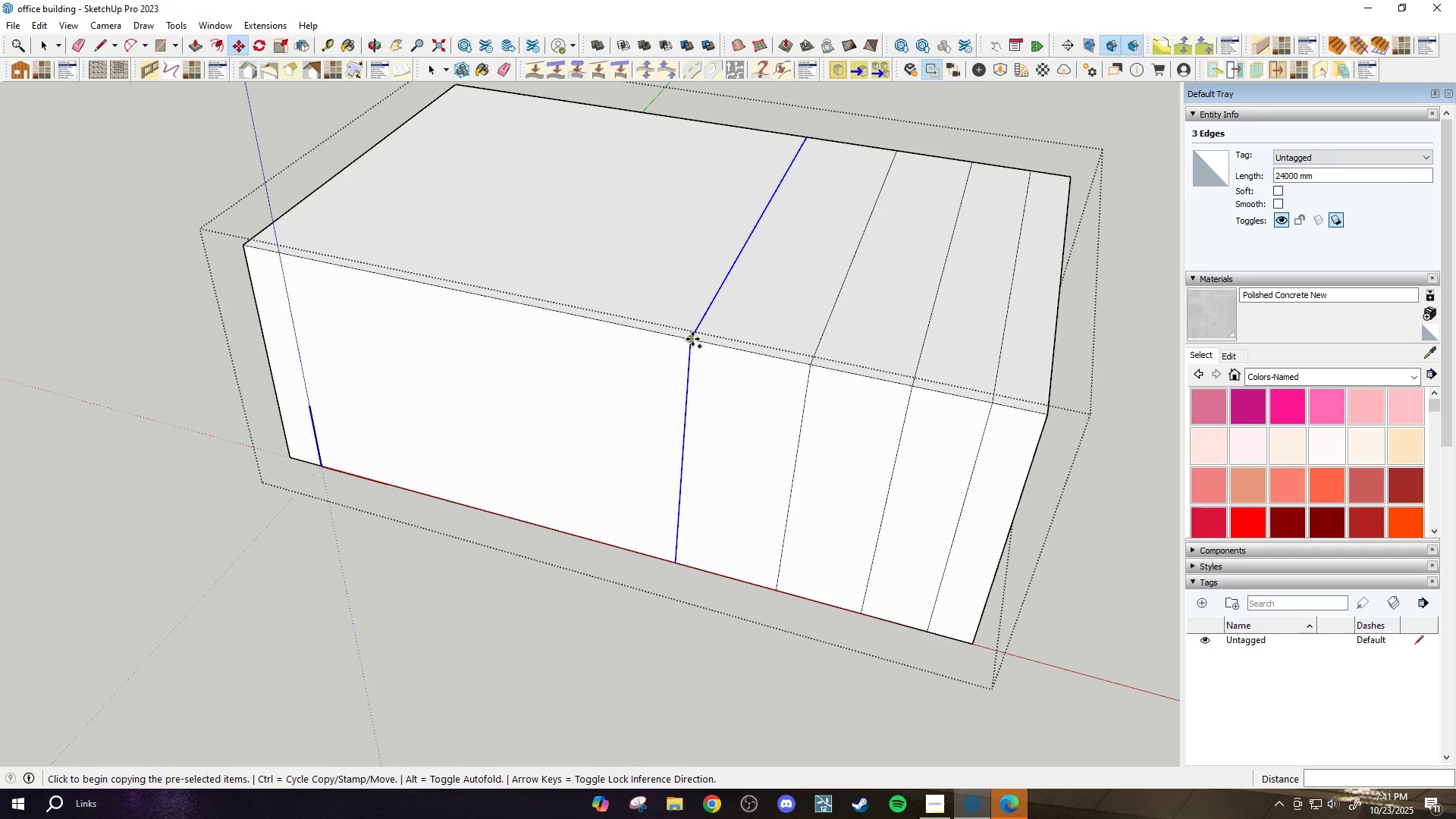 
left_click([692, 339])
 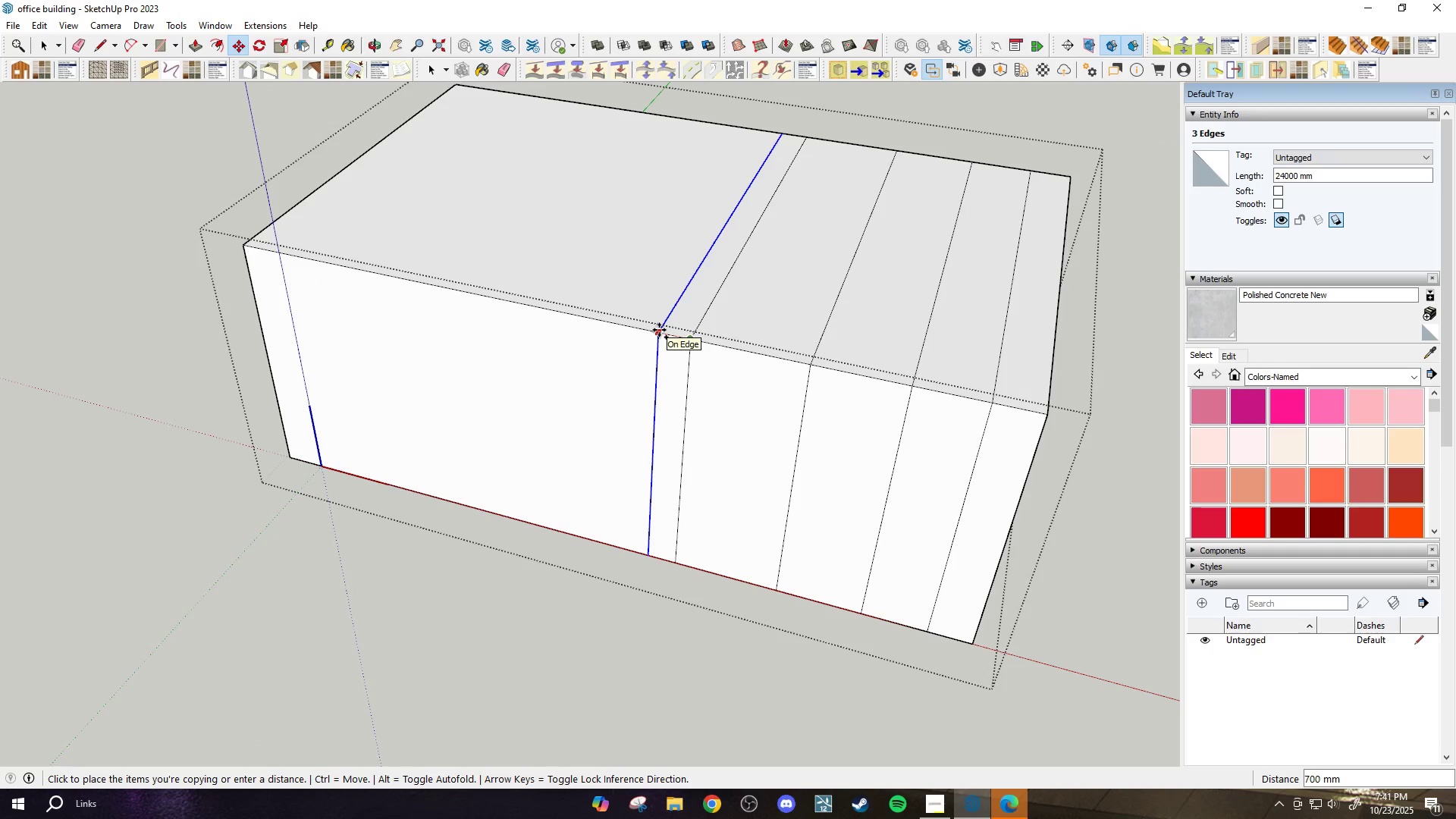 
type(3000)
 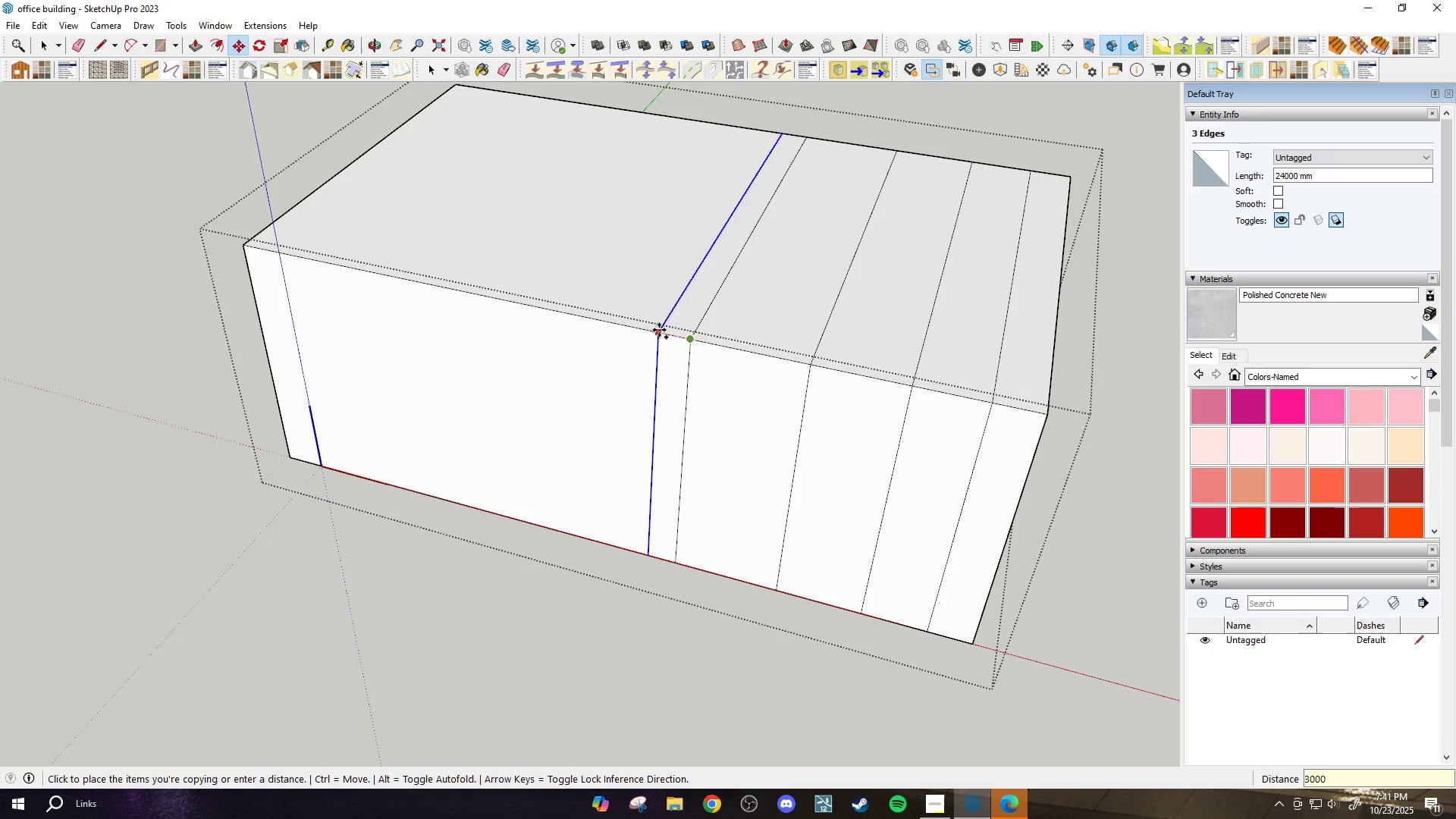 
key(Enter)
 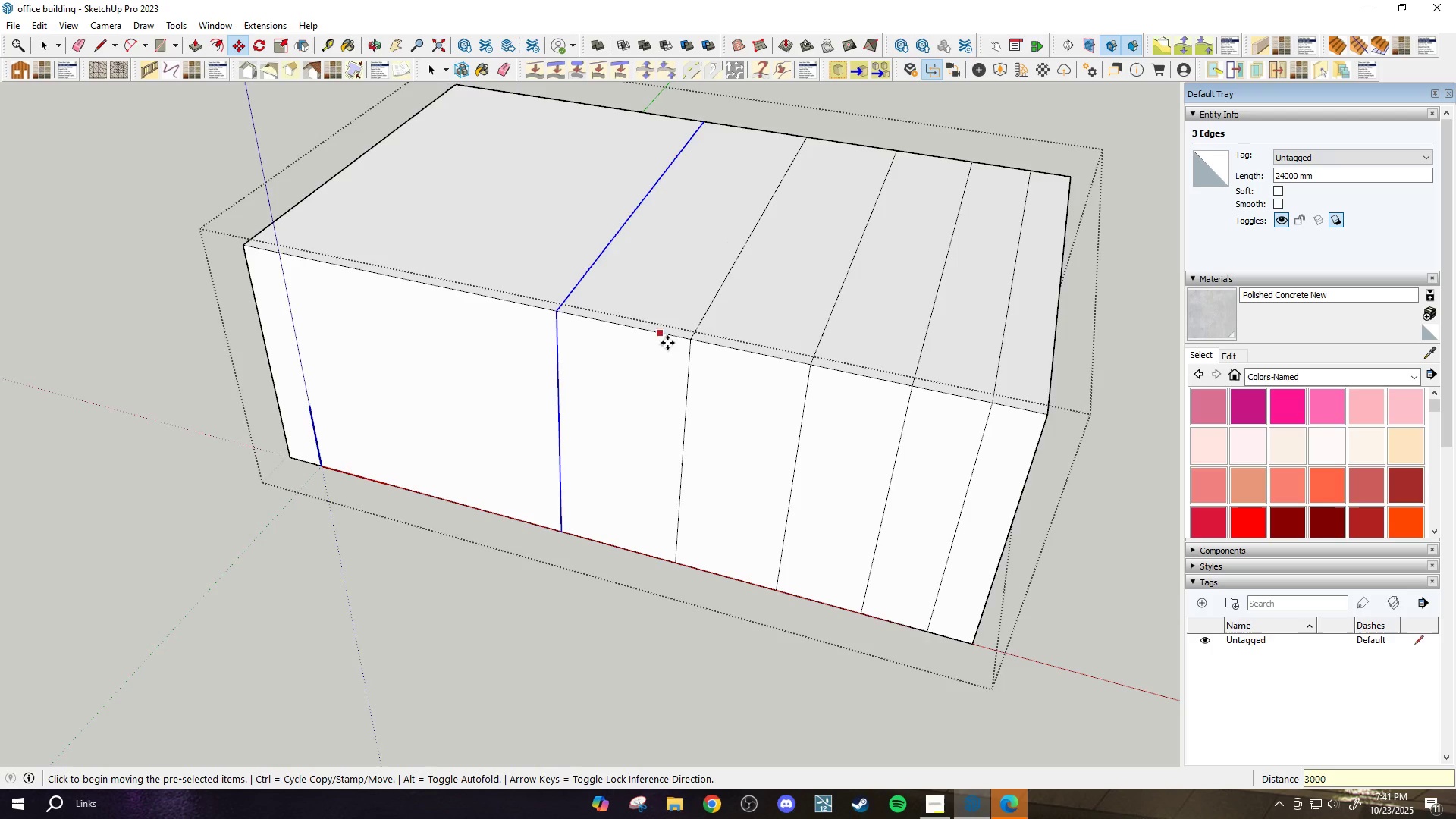 
scroll: coordinate [604, 307], scroll_direction: down, amount: 2.0
 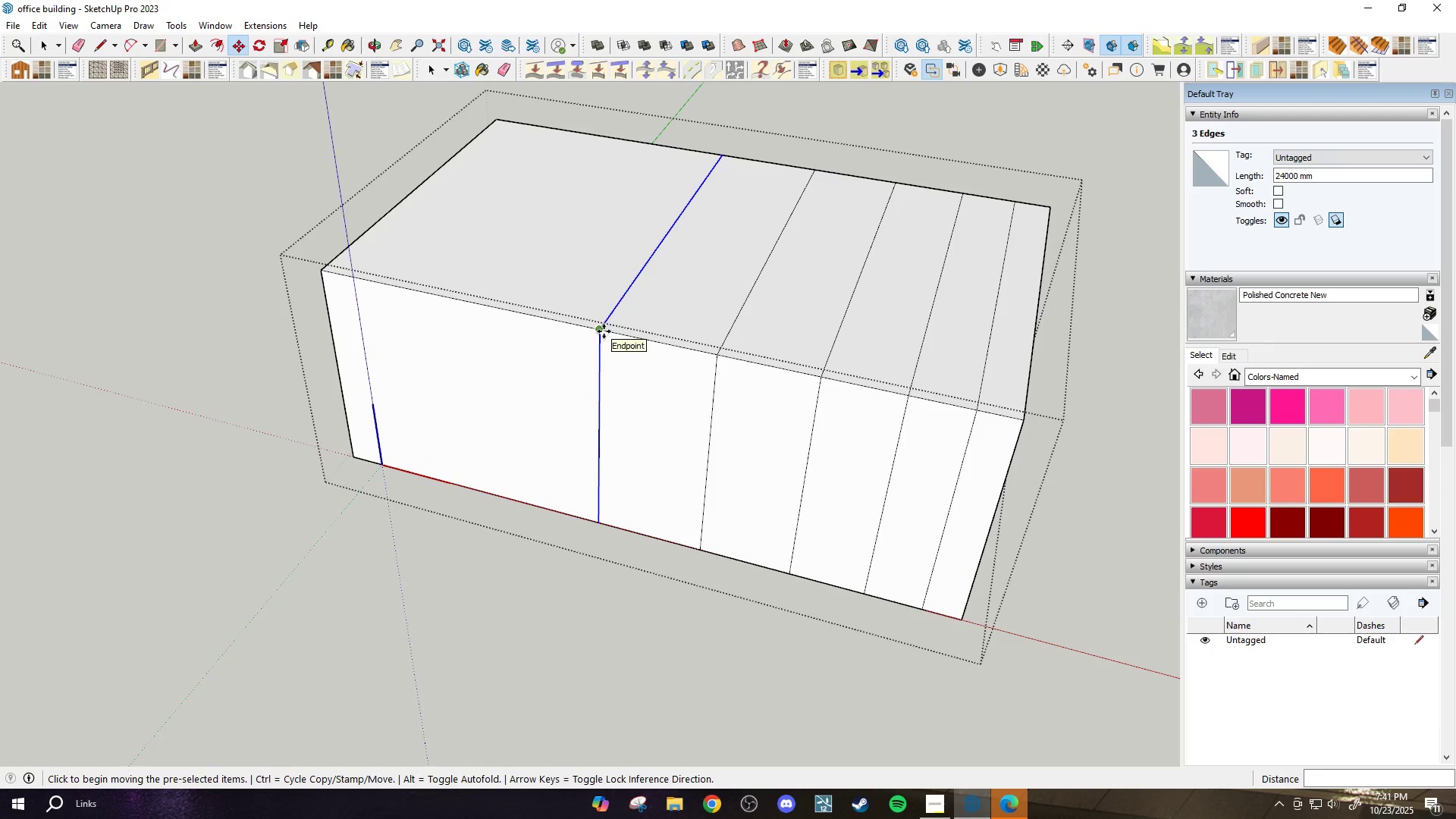 
left_click([604, 331])
 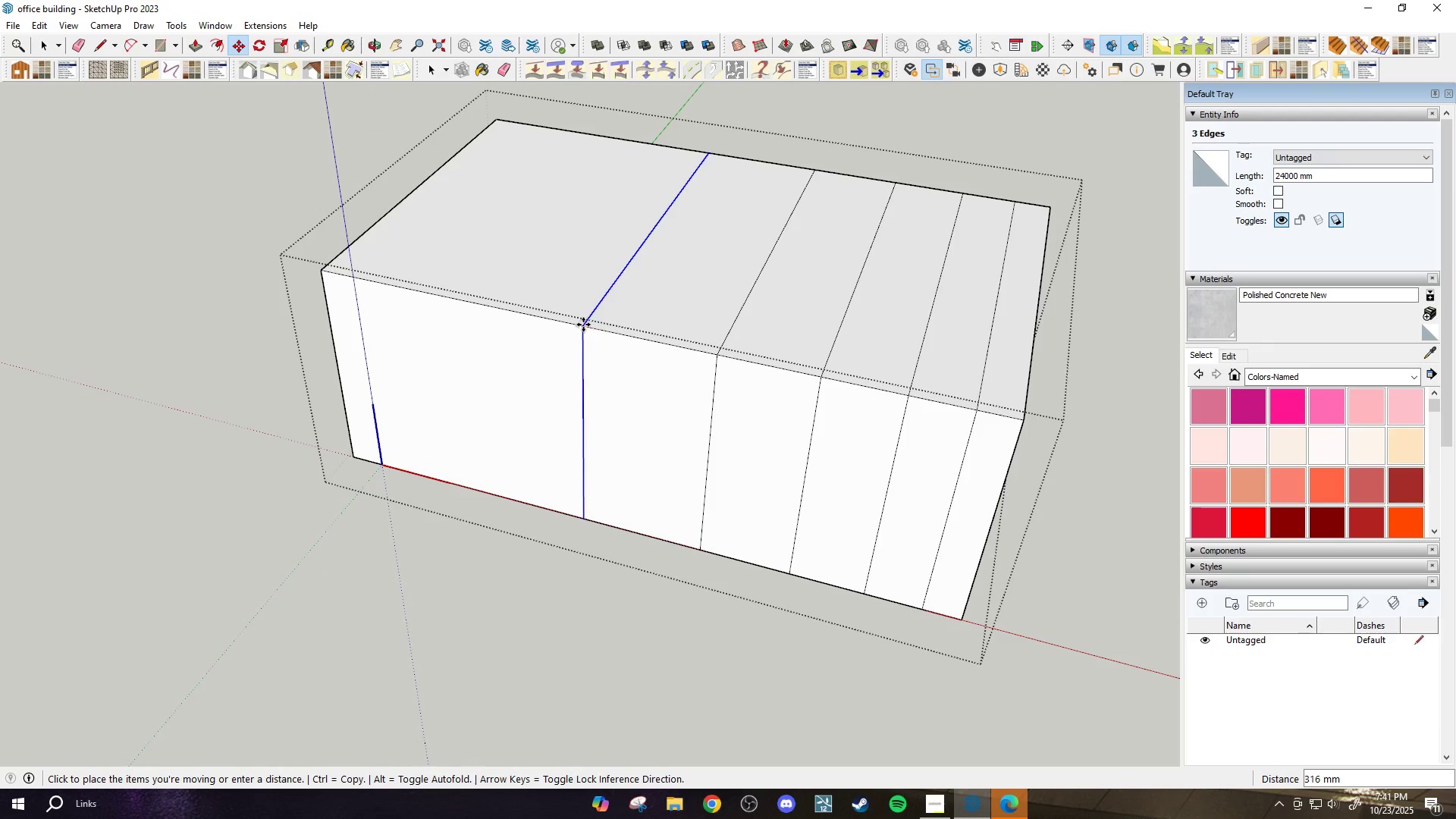 
key(Control+ControlLeft)
 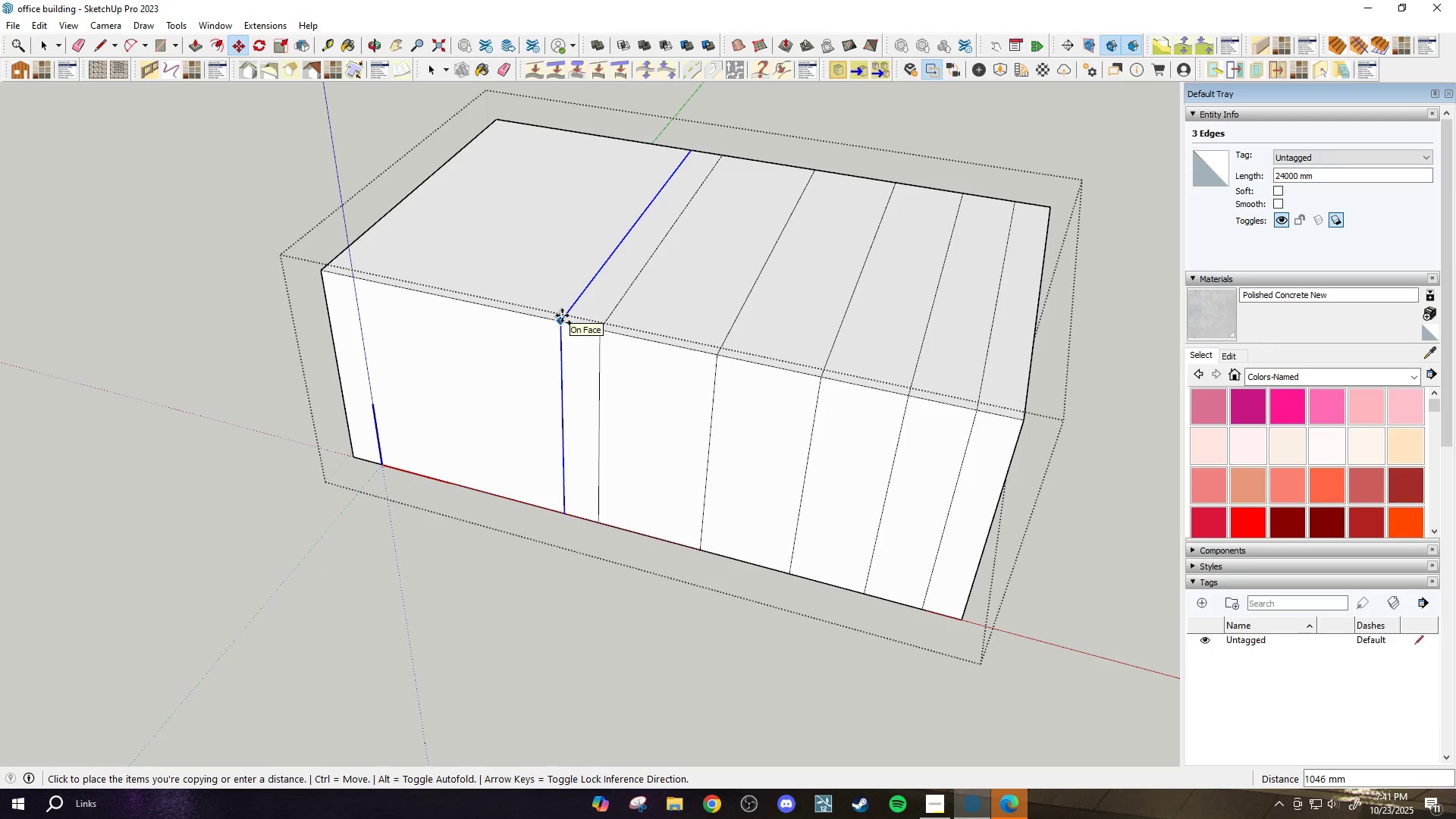 
type(3500)
 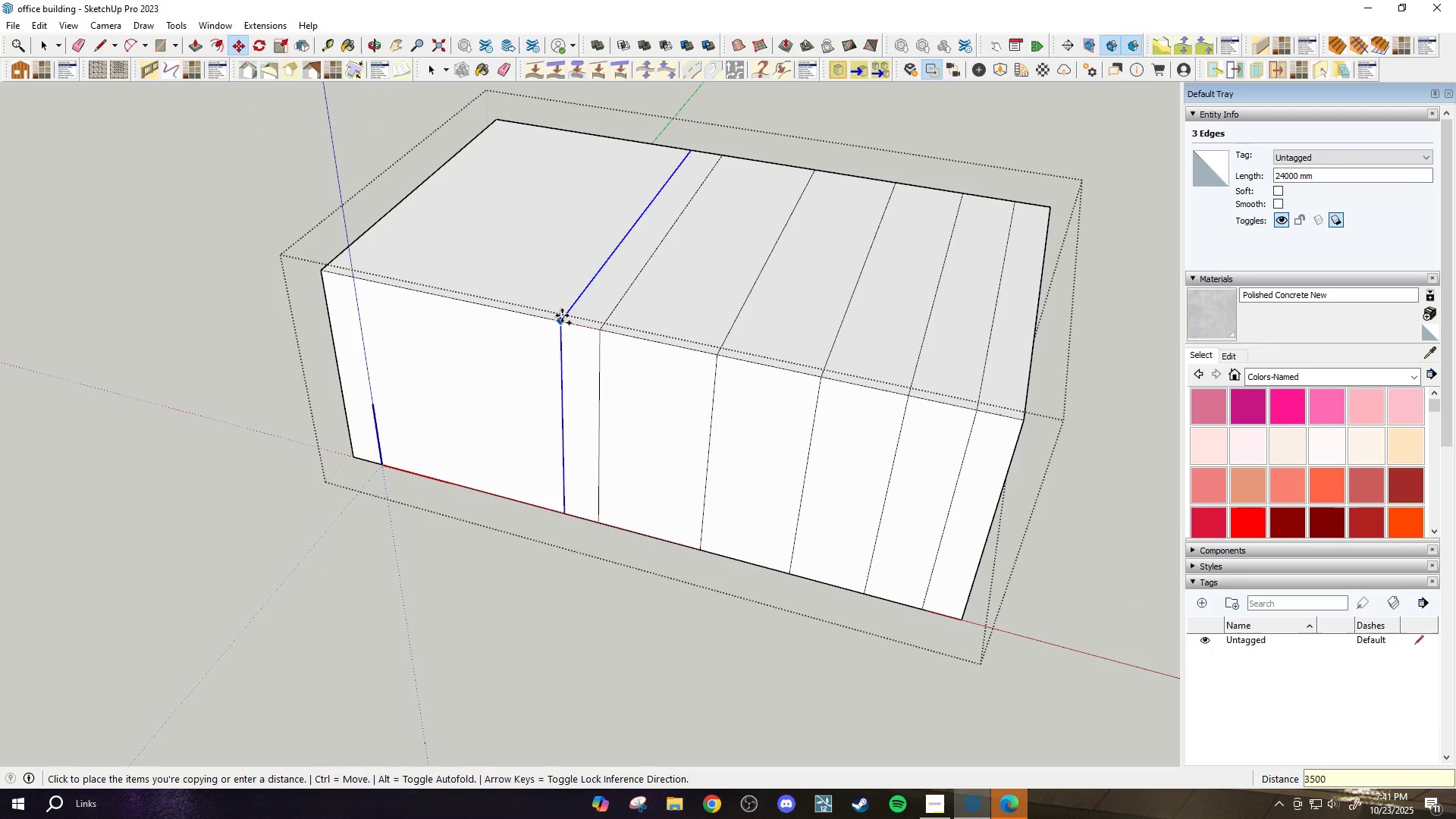 
key(Enter)
 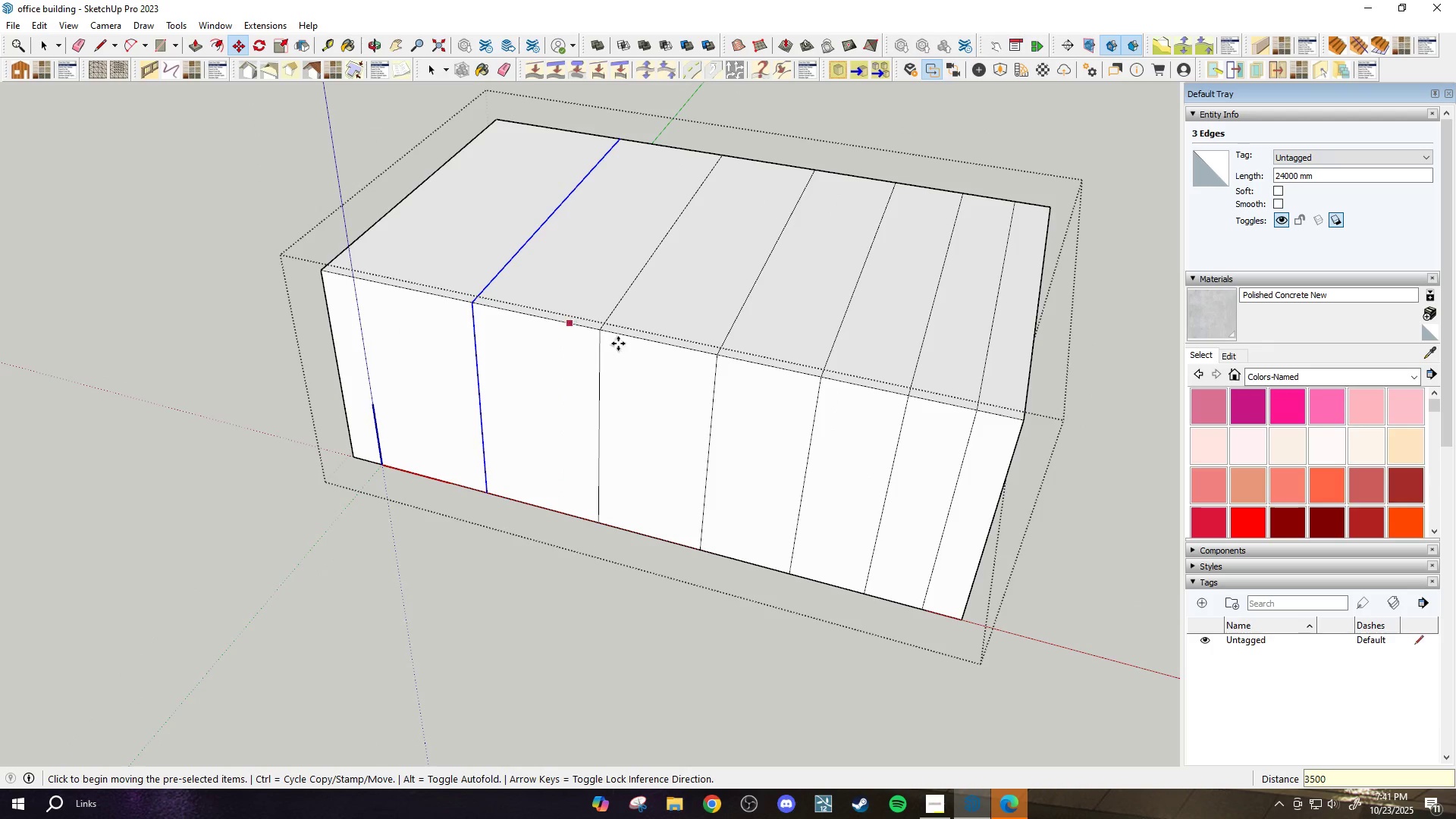 
scroll: coordinate [697, 374], scroll_direction: down, amount: 6.0
 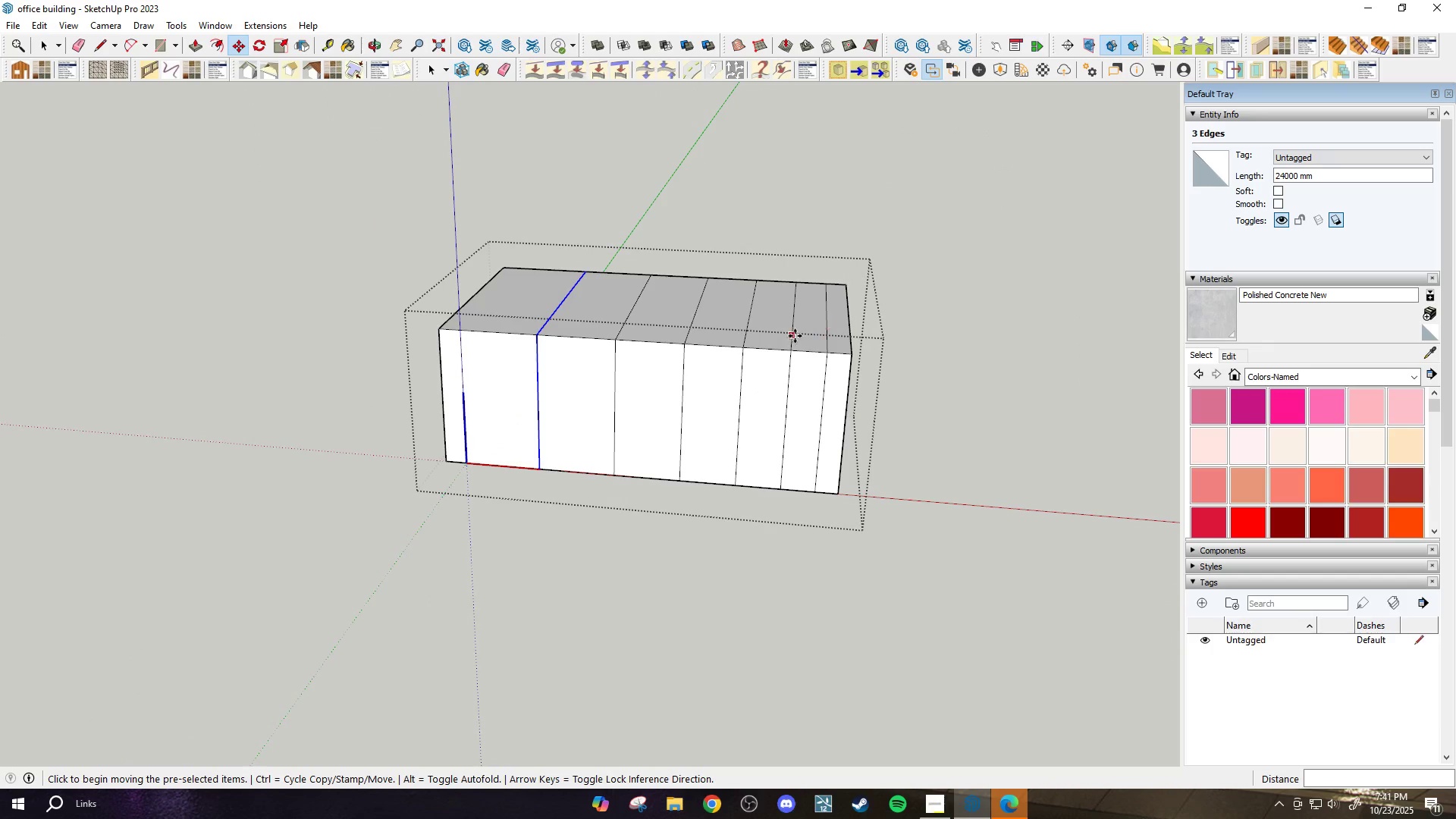 
scroll: coordinate [828, 363], scroll_direction: up, amount: 8.0
 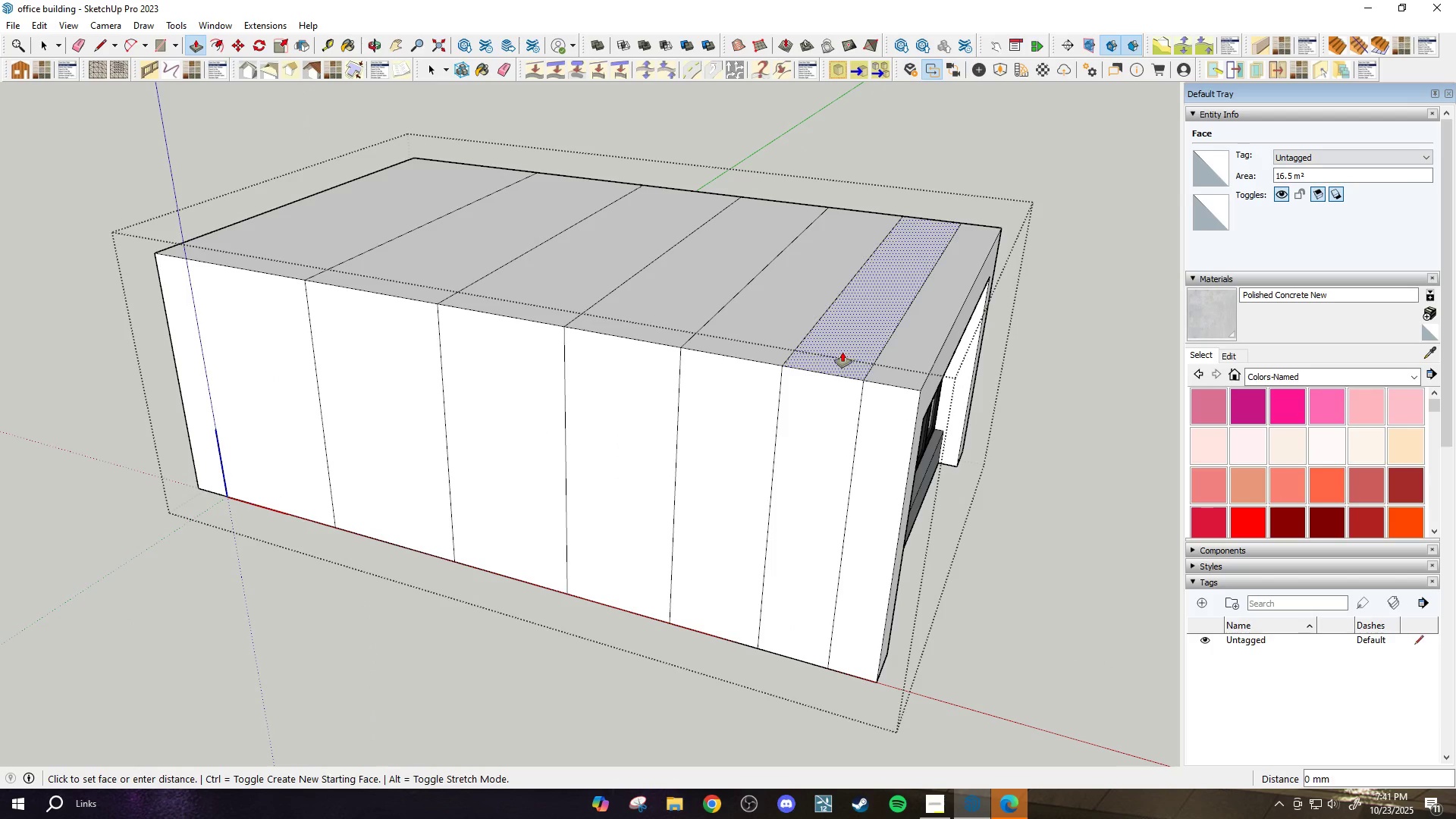 
key(P)
 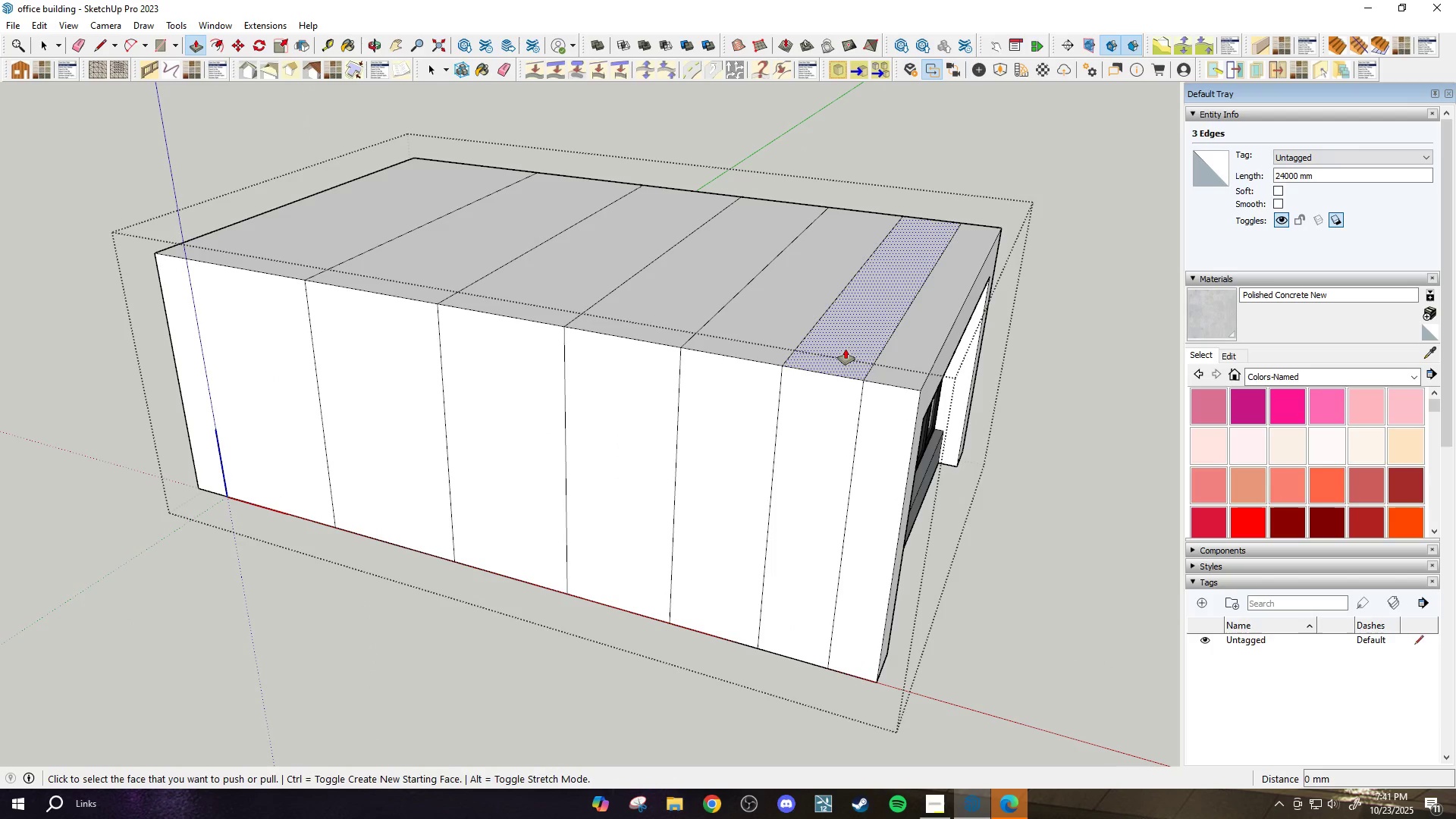 
left_click([846, 349])
 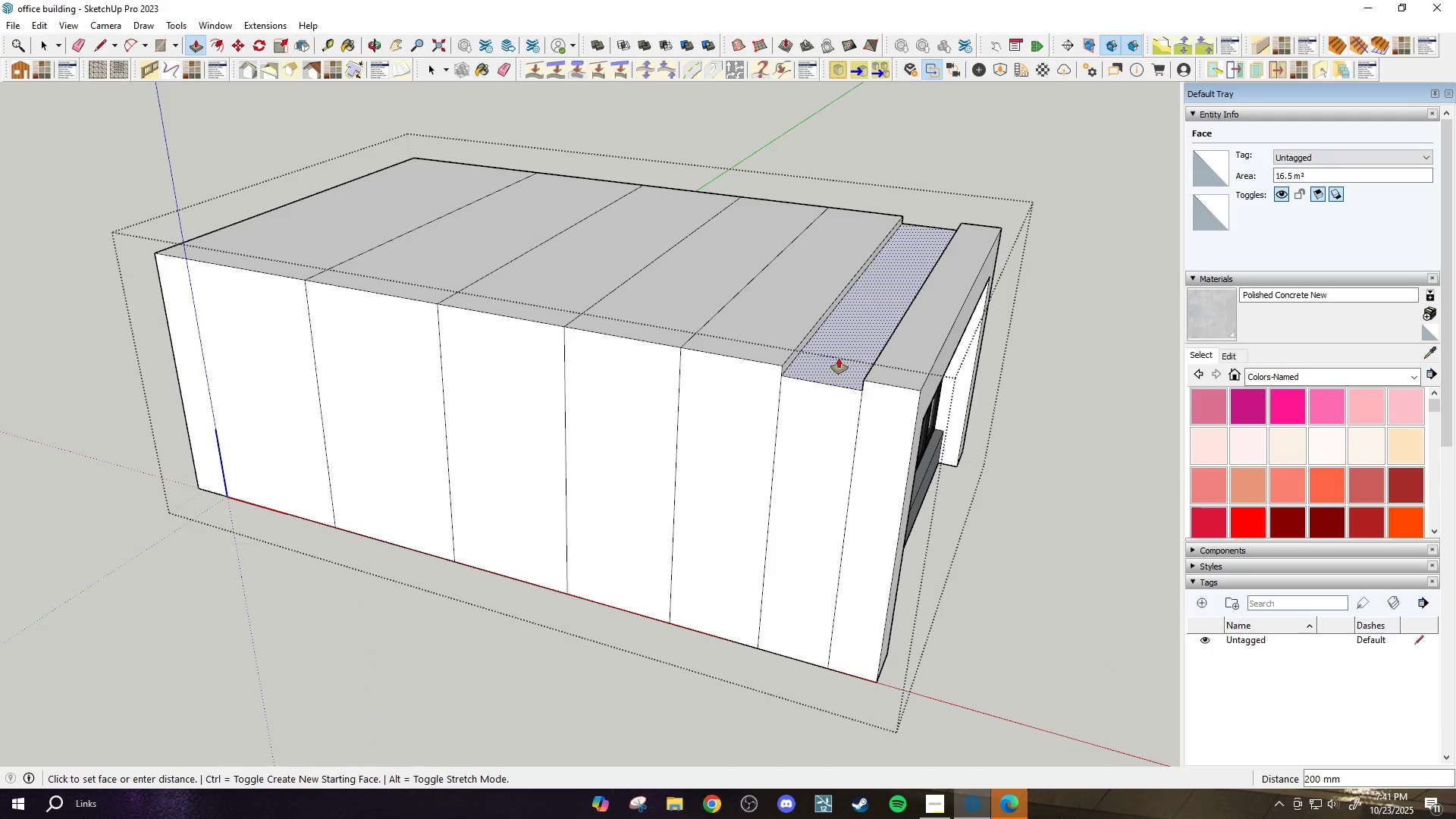 
double_click([818, 415])
 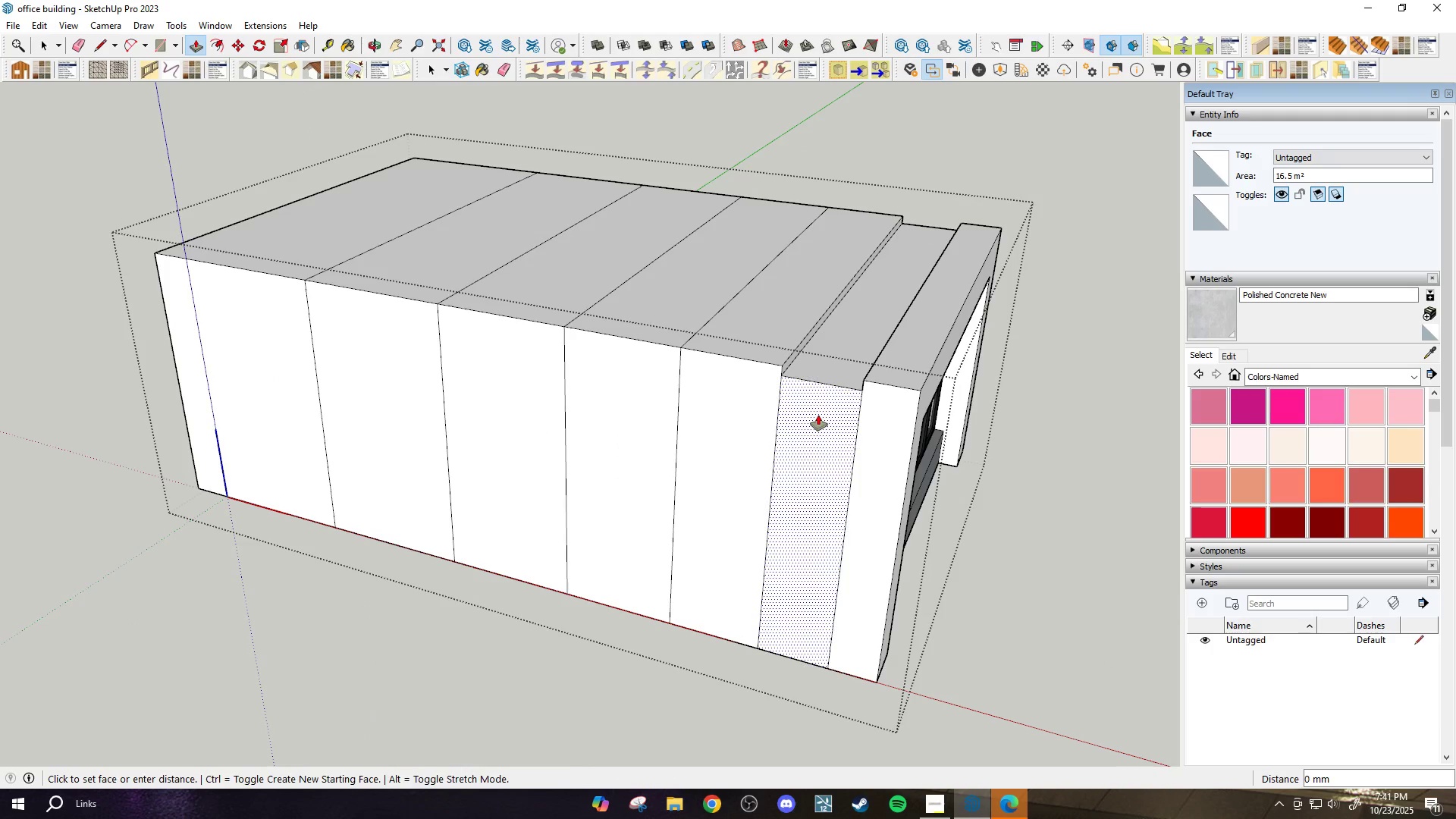 
triple_click([818, 415])
 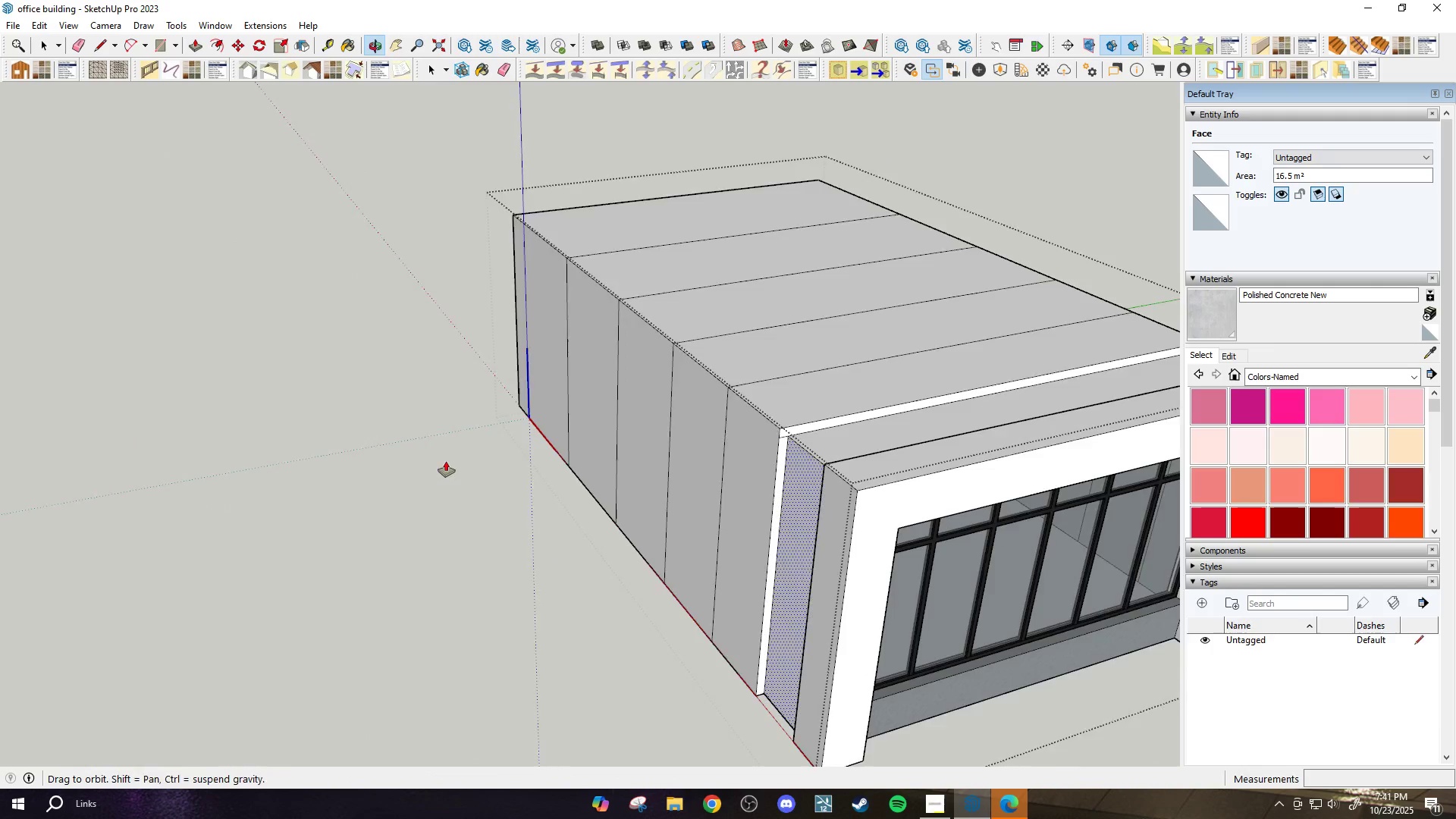 
scroll: coordinate [439, 467], scroll_direction: down, amount: 5.0
 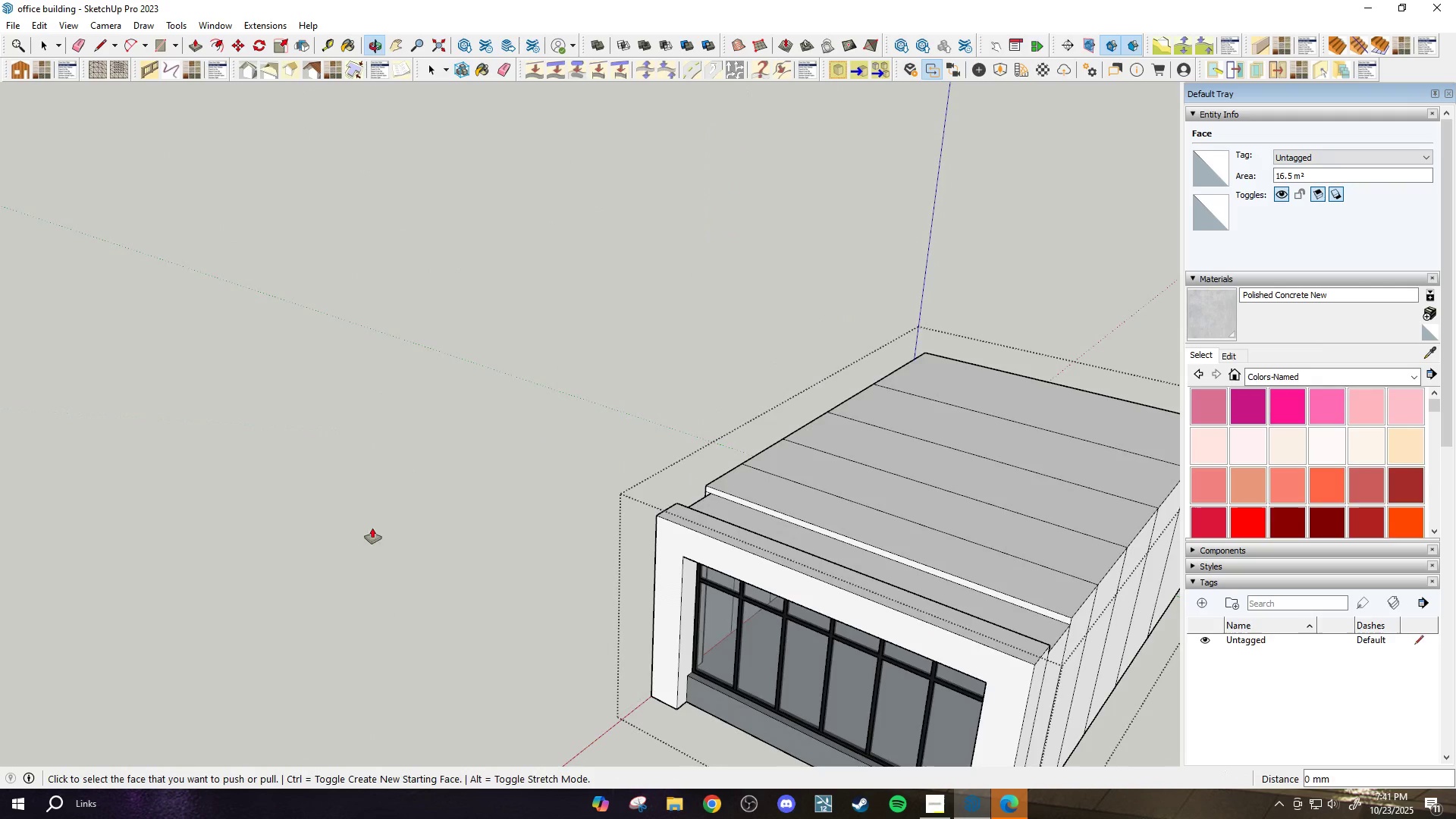 
scroll: coordinate [963, 573], scroll_direction: up, amount: 2.0
 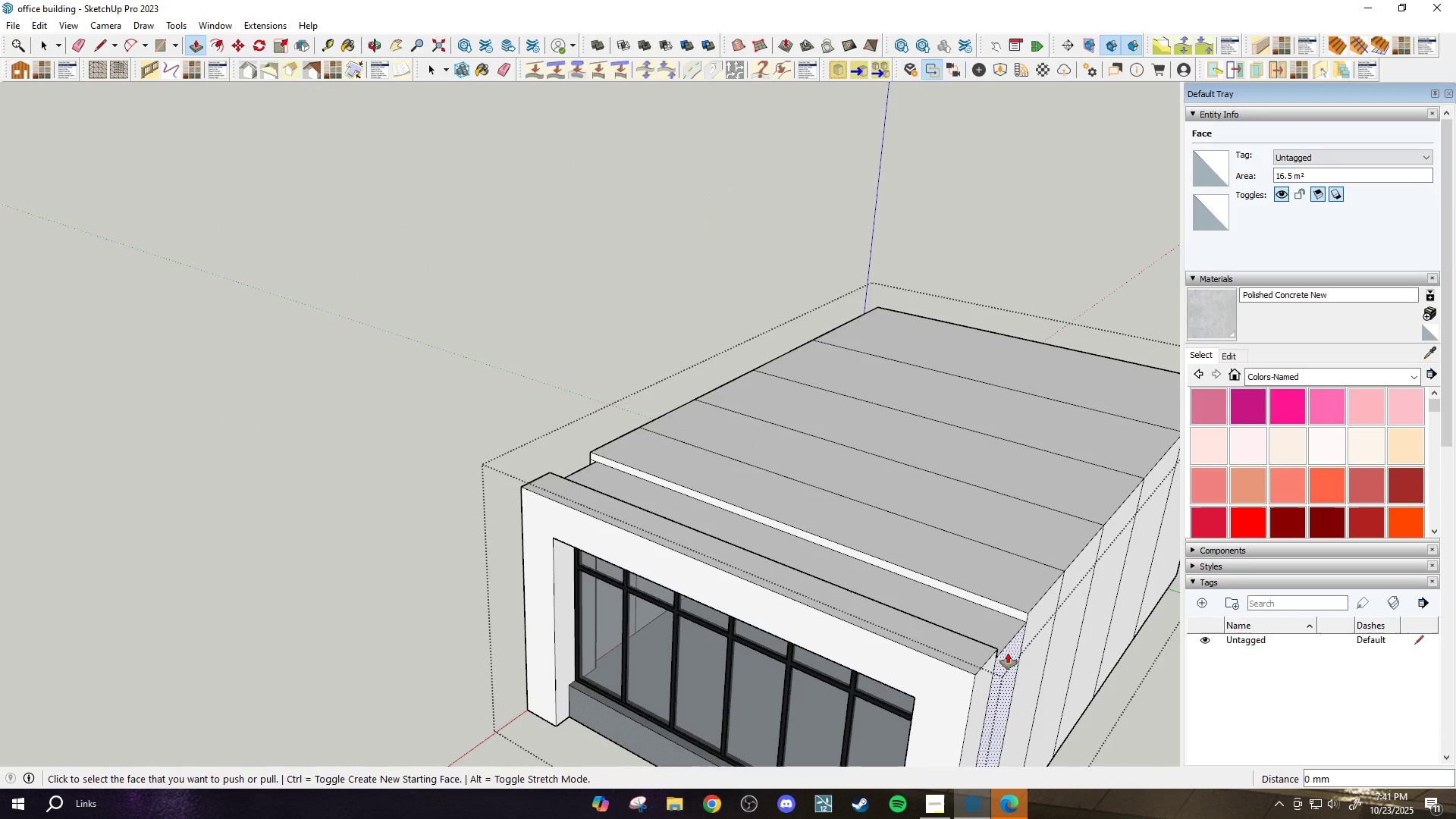 
double_click([1008, 653])
 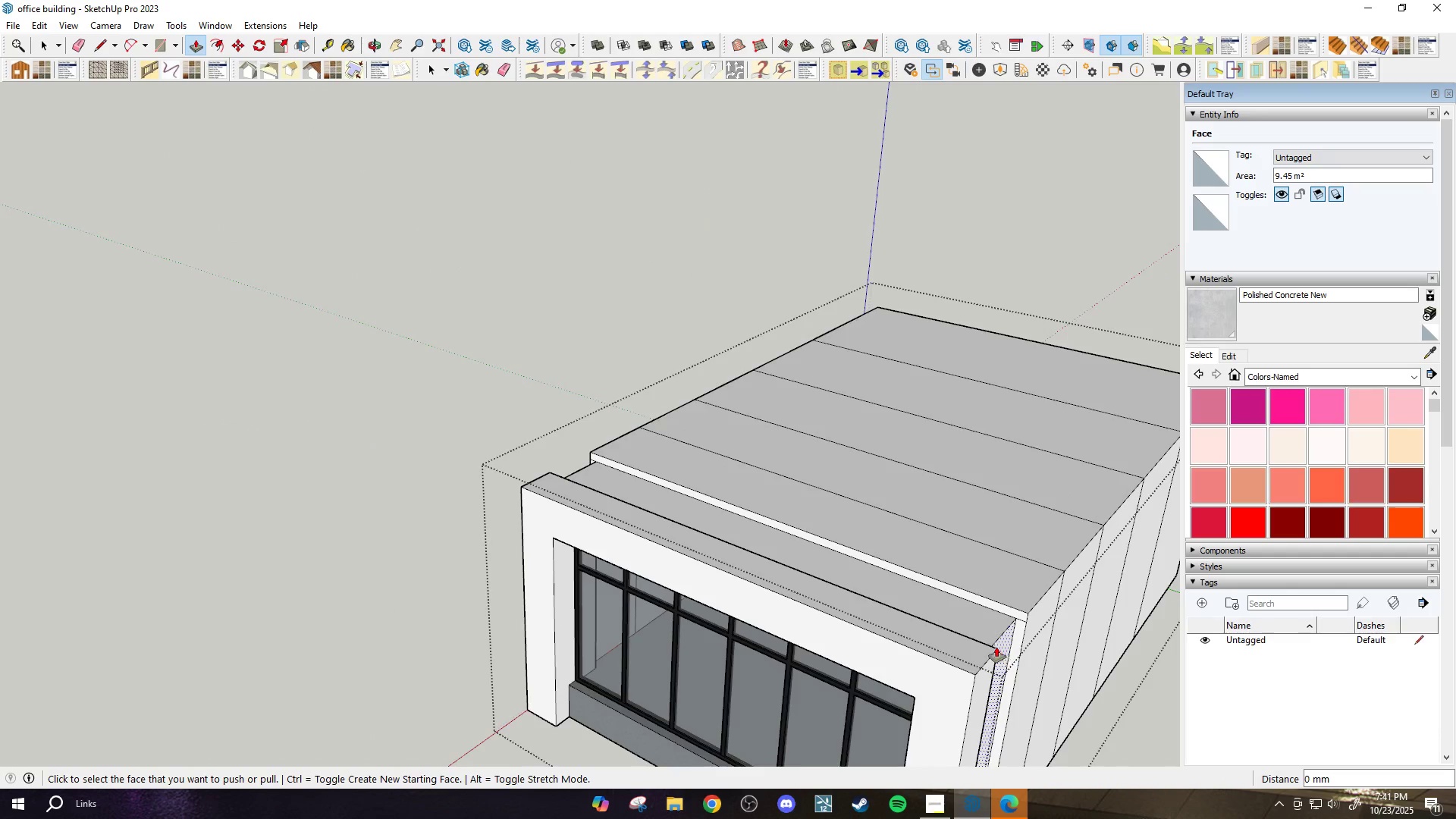 
scroll: coordinate [962, 607], scroll_direction: down, amount: 3.0
 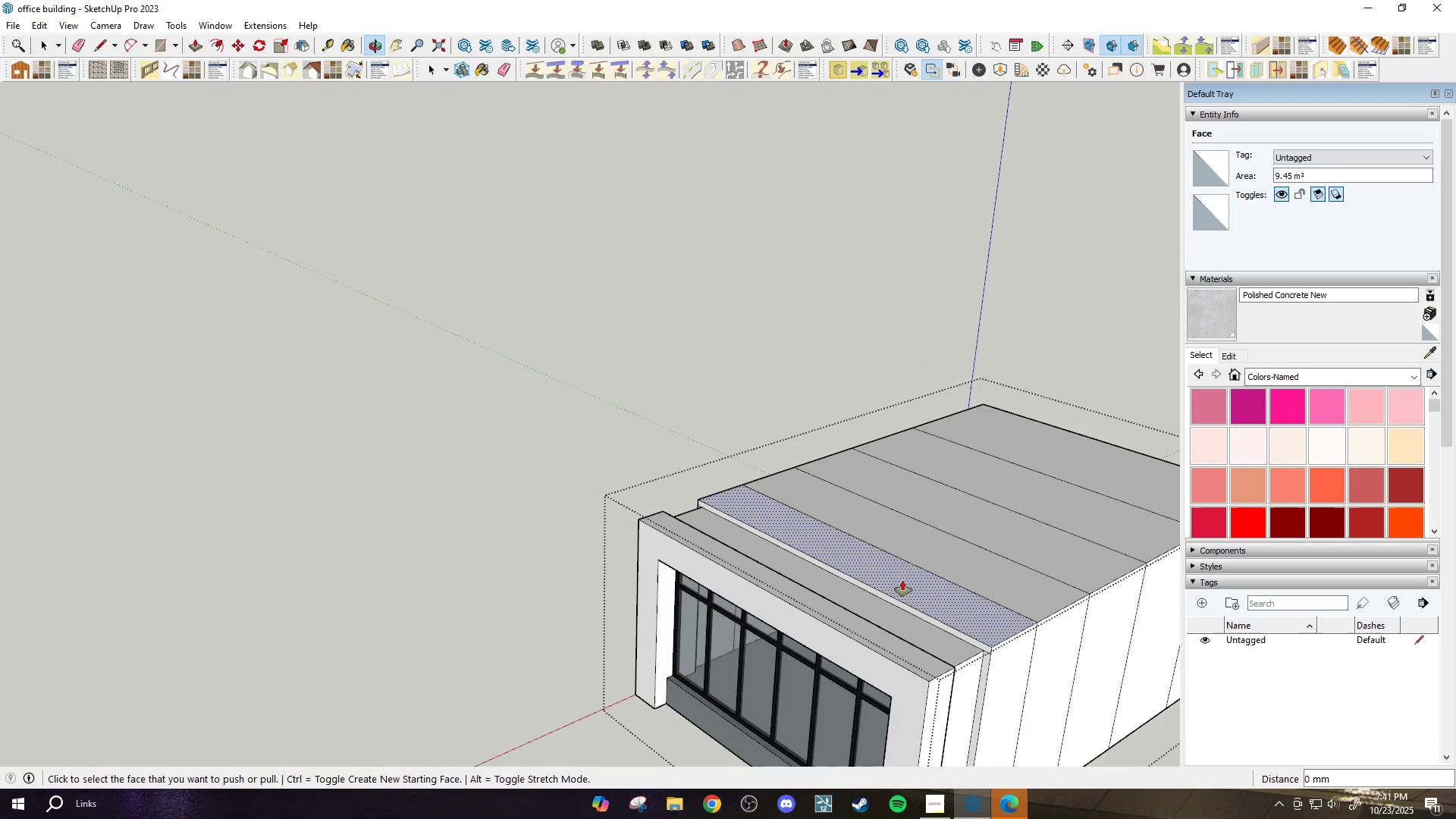 
scroll: coordinate [1031, 620], scroll_direction: up, amount: 2.0
 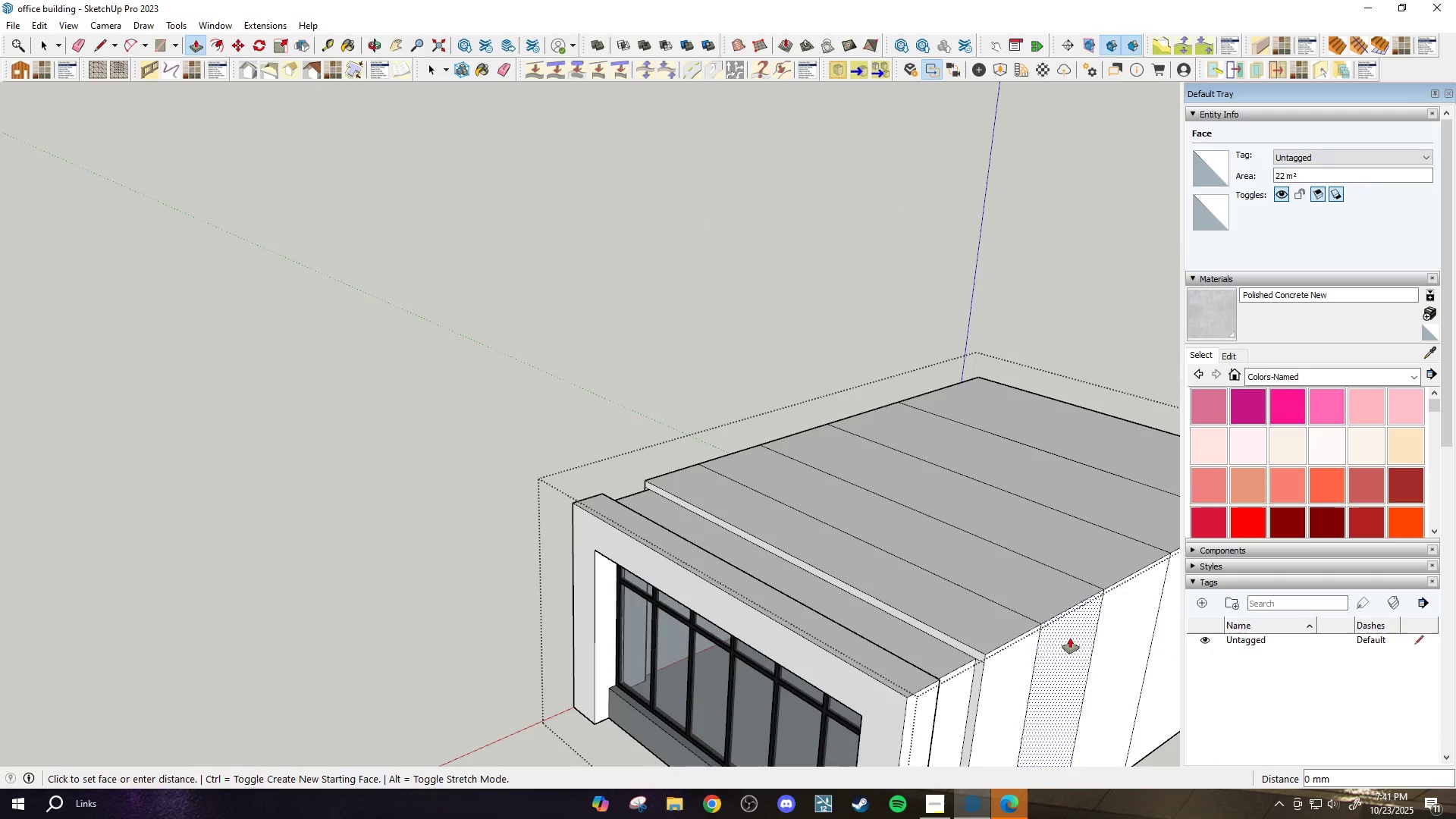 
double_click([1070, 638])
 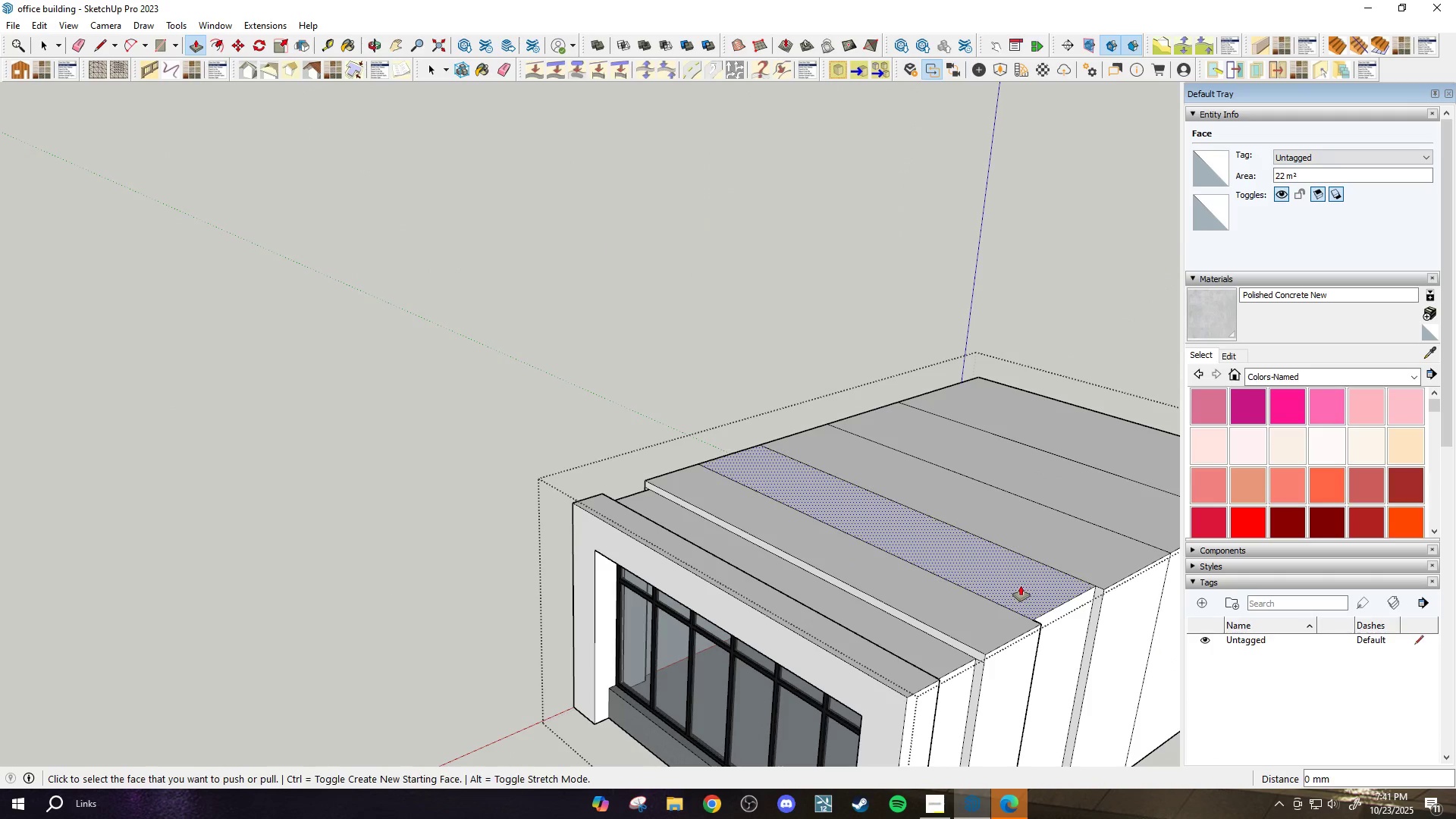 
triple_click([1021, 585])
 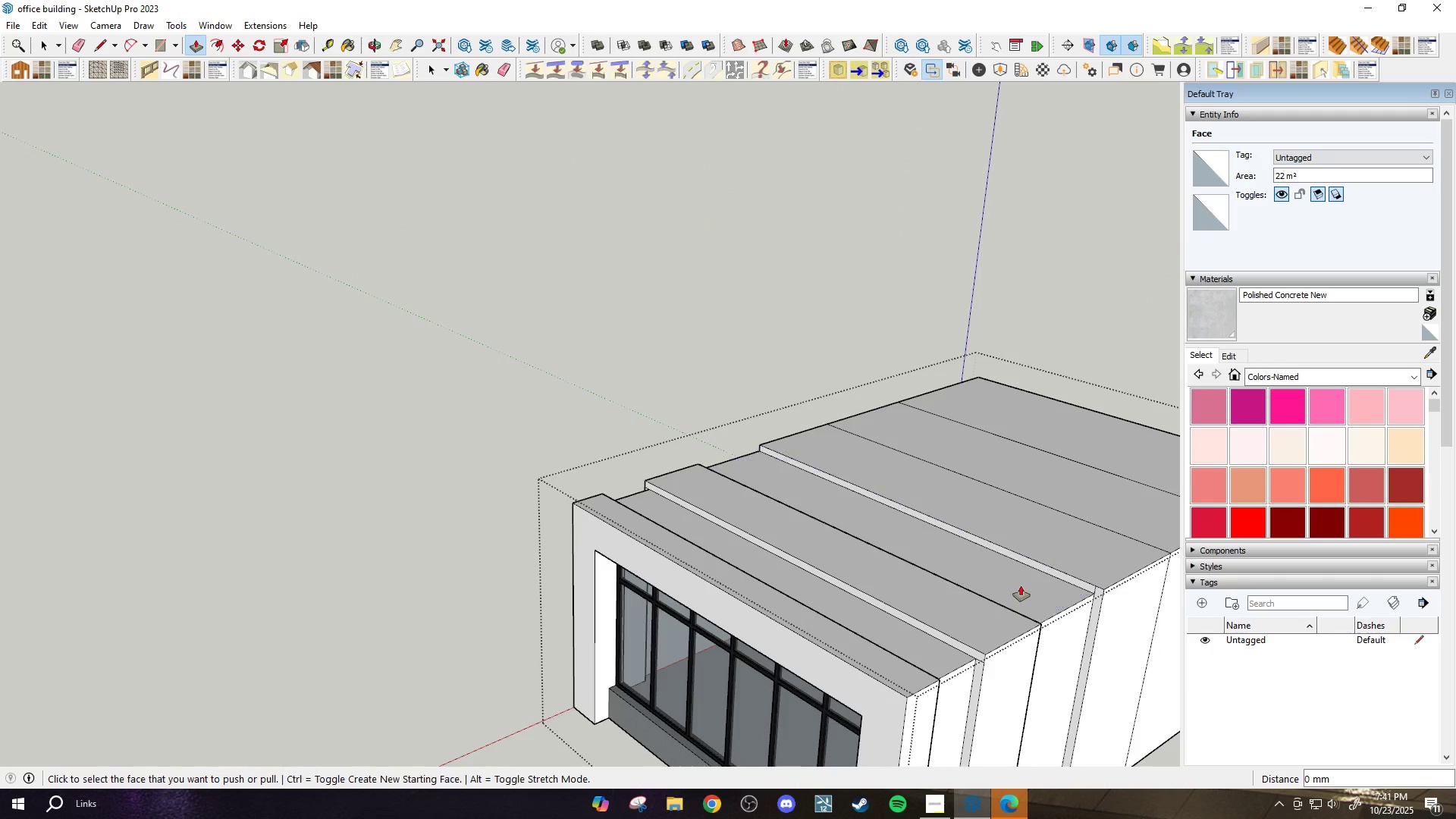 
triple_click([1021, 585])
 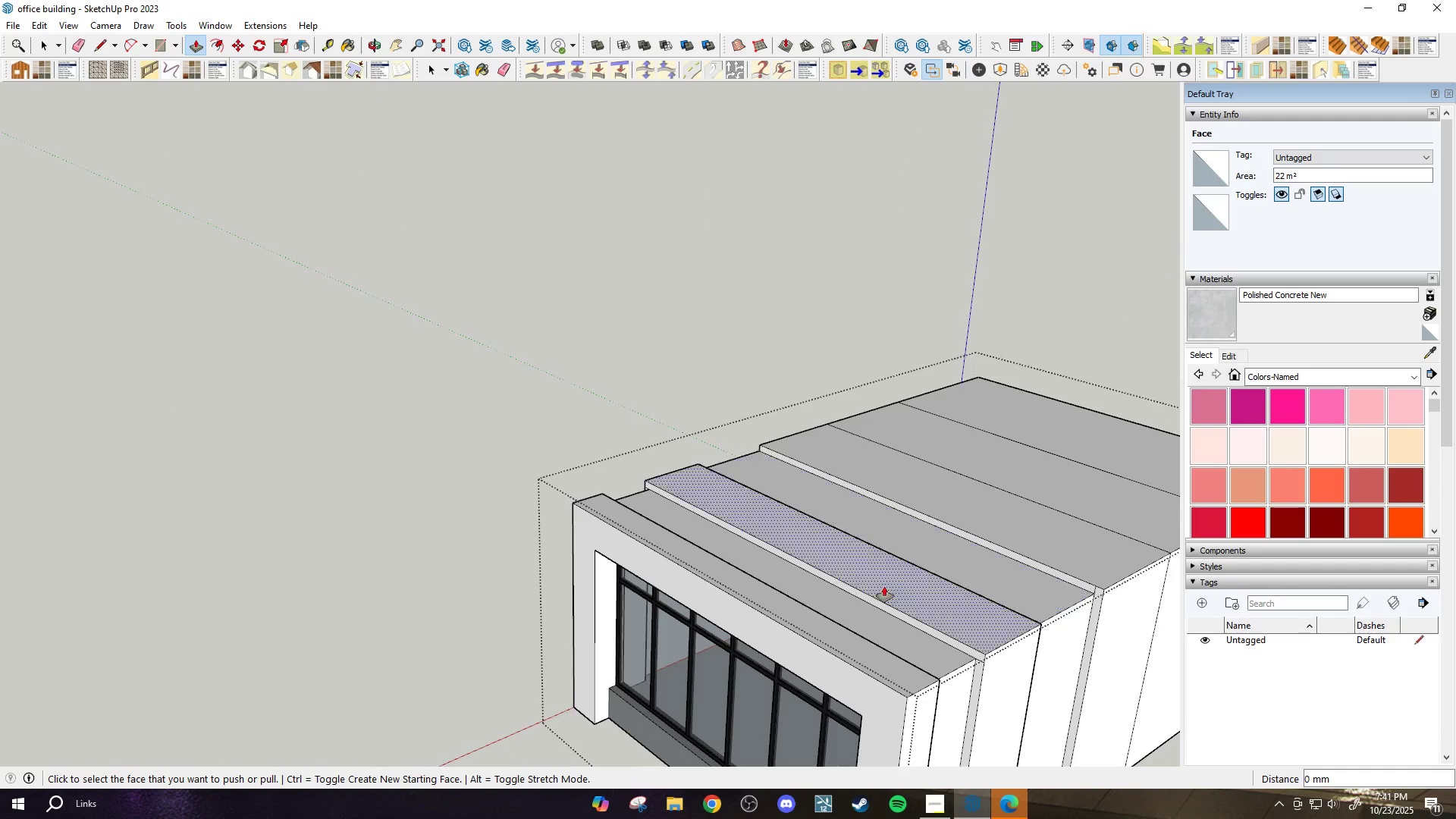 
scroll: coordinate [662, 573], scroll_direction: down, amount: 2.0
 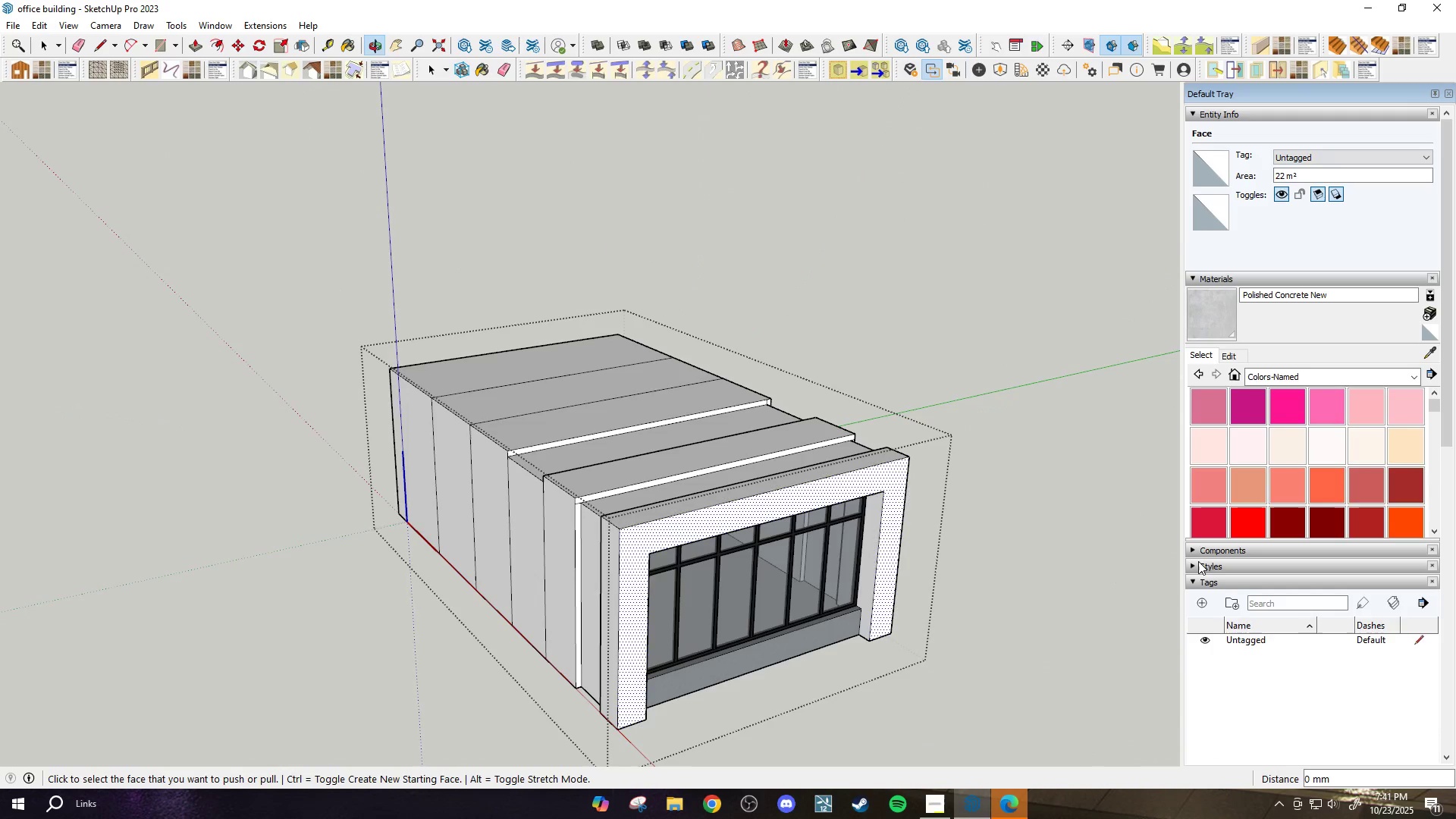 
scroll: coordinate [550, 548], scroll_direction: up, amount: 2.0
 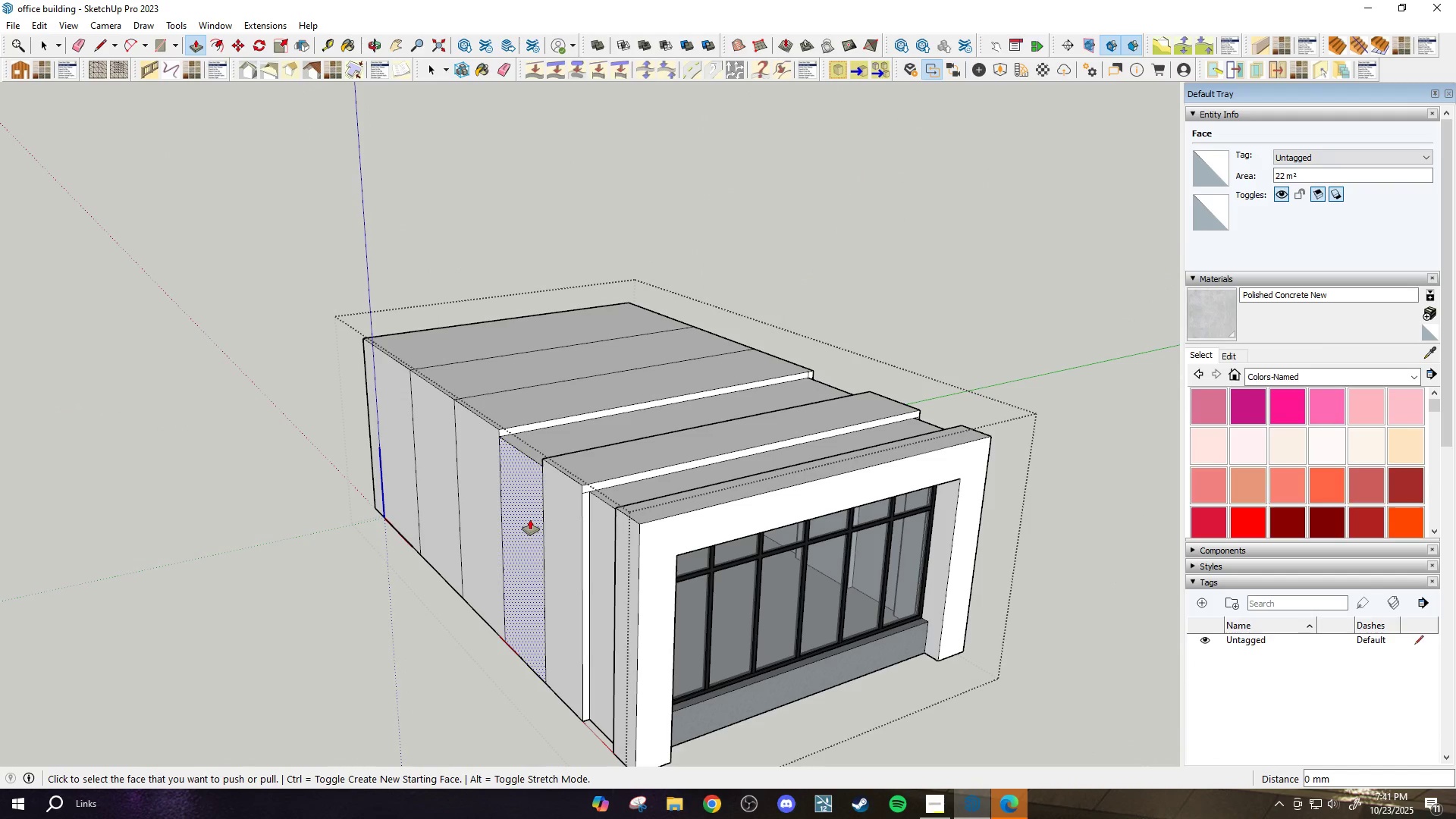 
left_click([530, 519])
 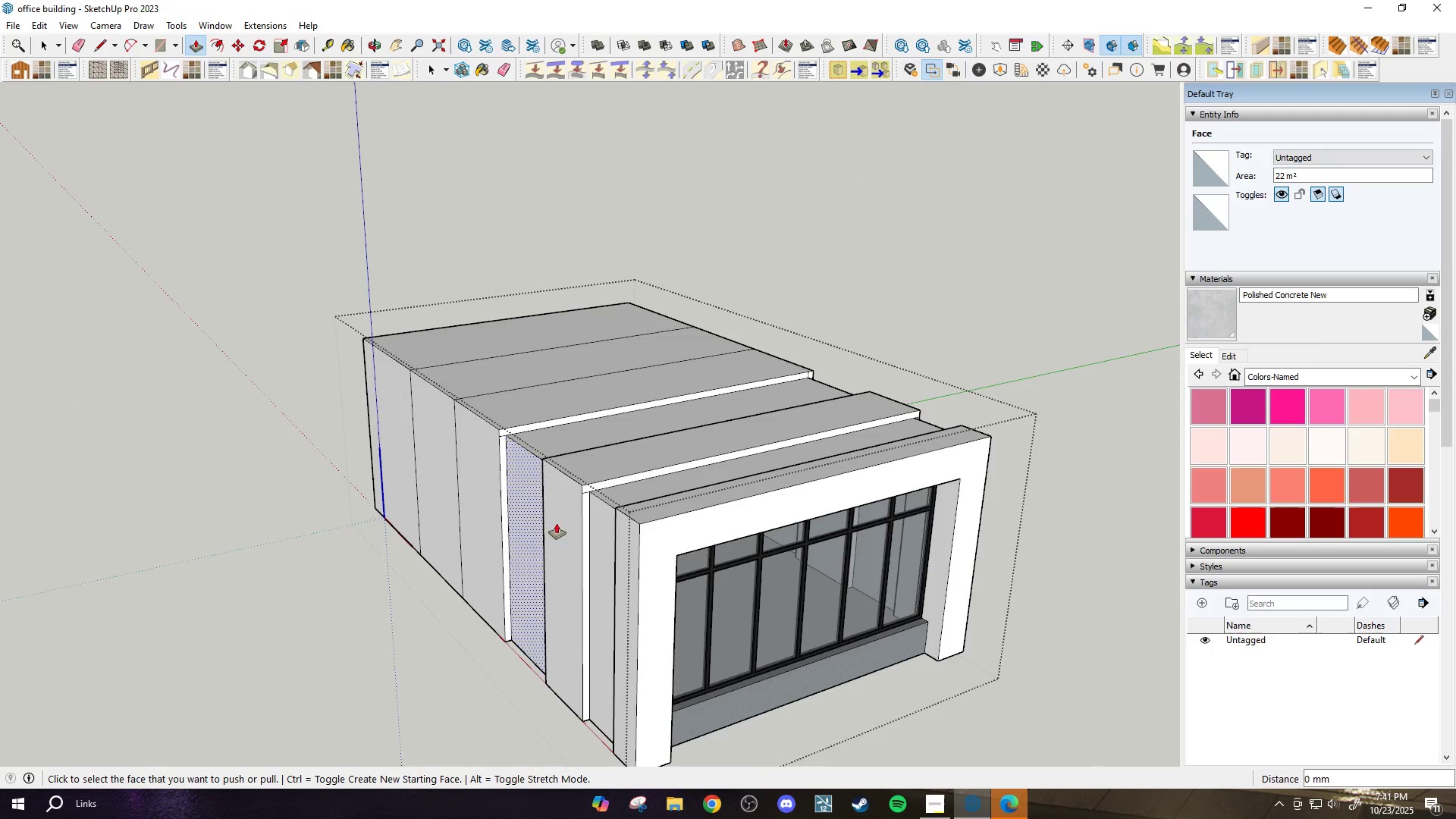 
scroll: coordinate [485, 435], scroll_direction: none, amount: 0.0
 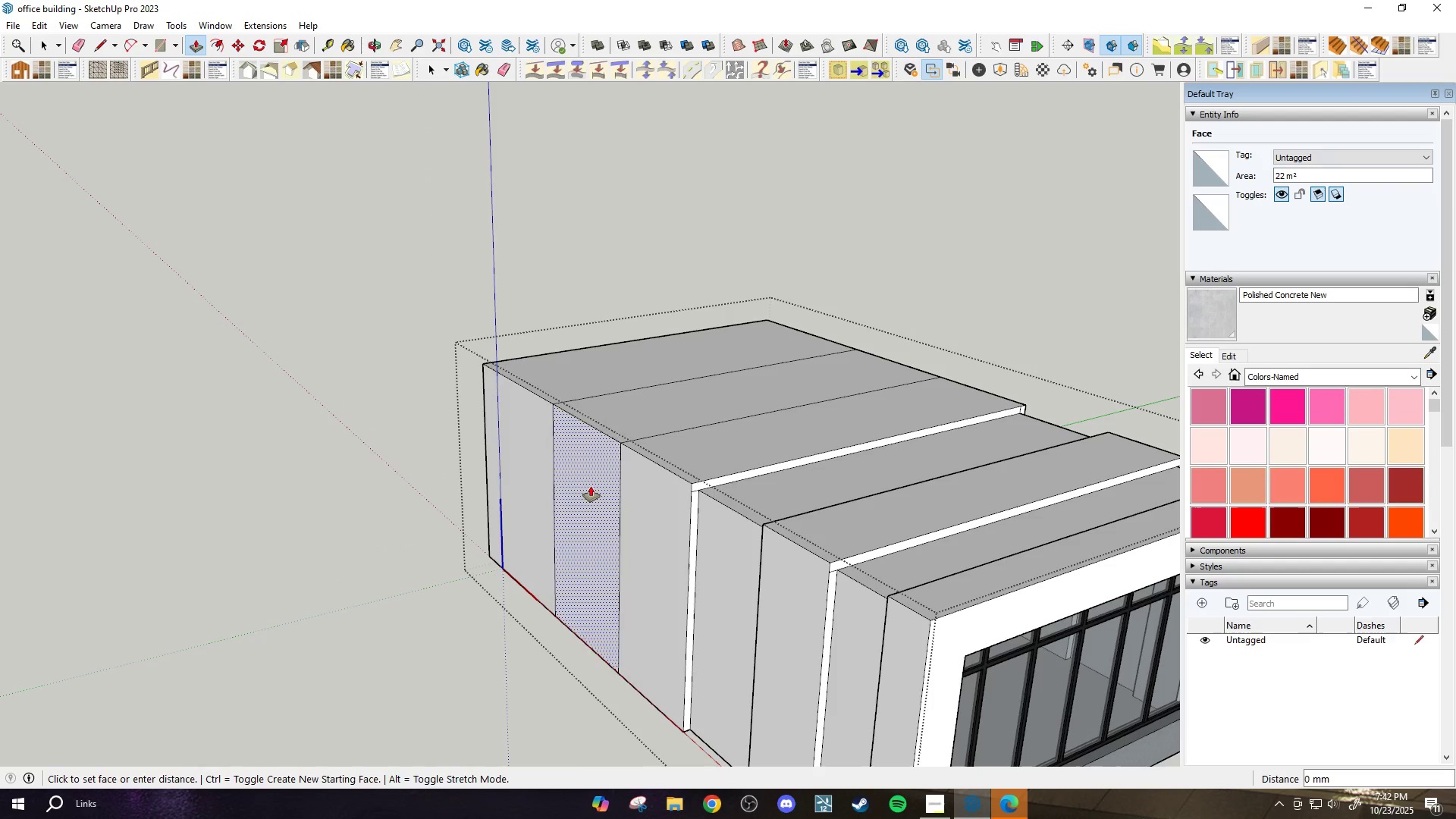 
double_click([591, 486])
 